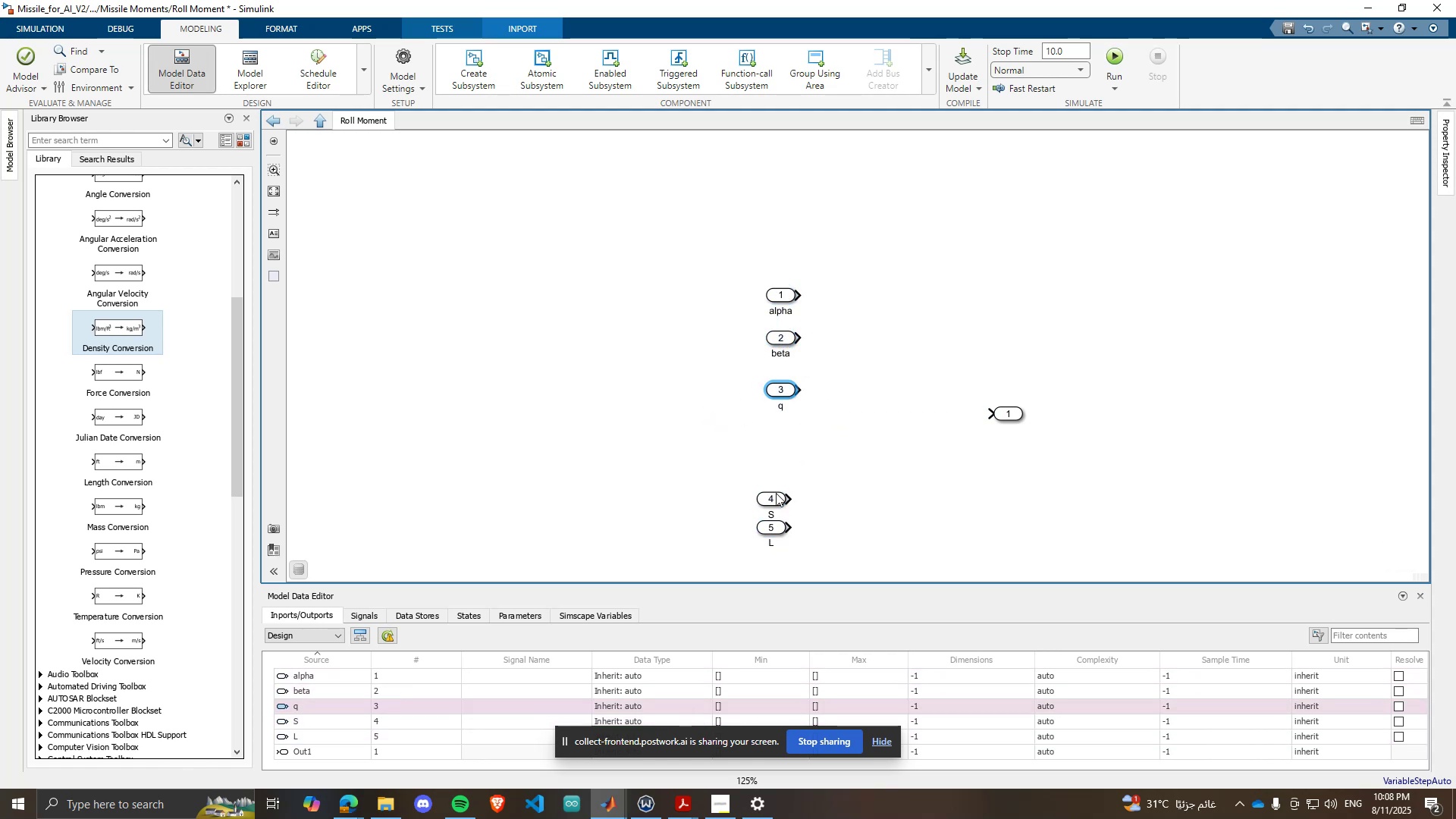 
left_click_drag(start_coordinate=[775, 497], to_coordinate=[788, 425])
 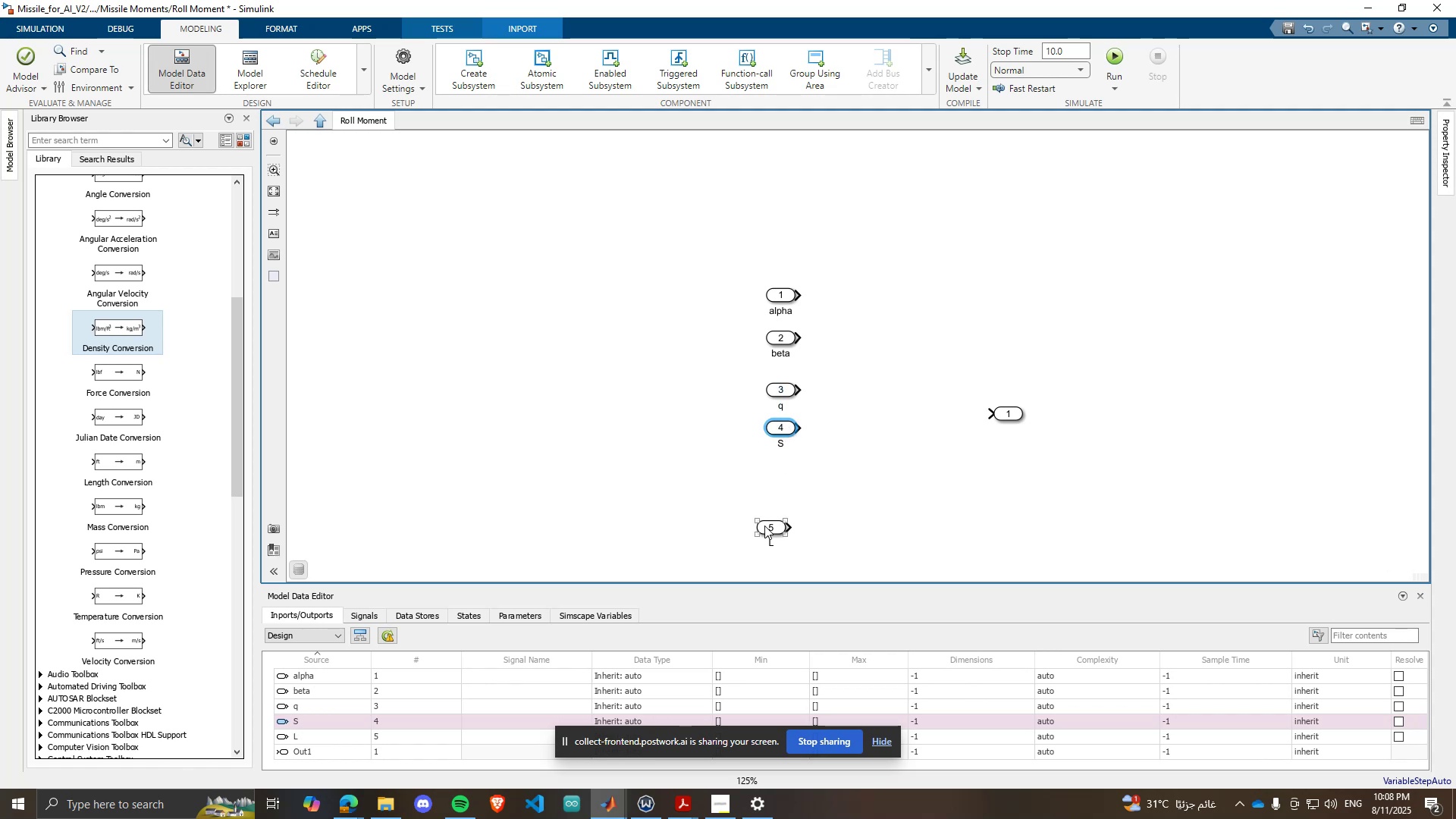 
left_click_drag(start_coordinate=[764, 526], to_coordinate=[778, 469])
 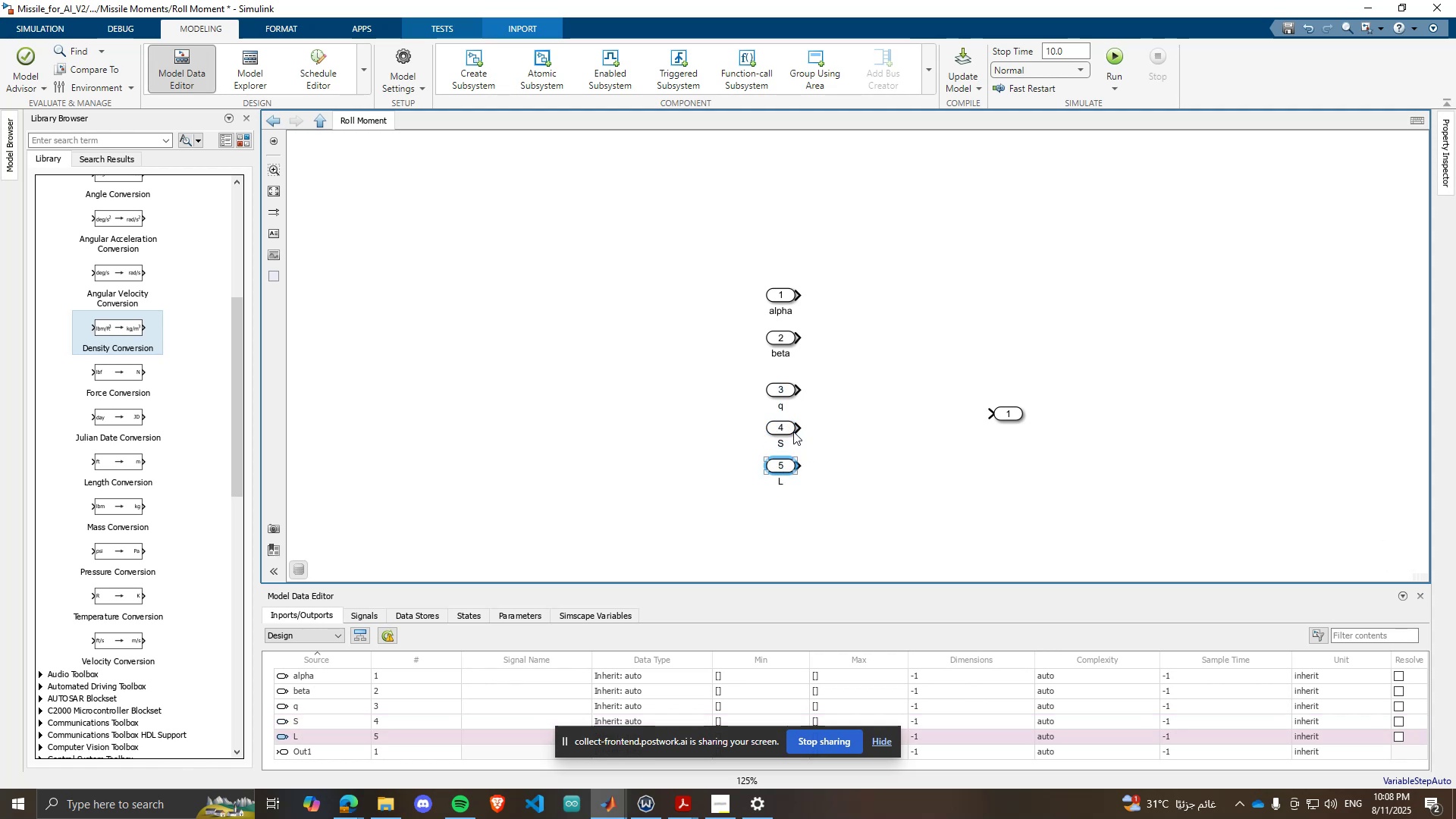 
scroll: coordinate [949, 372], scroll_direction: down, amount: 1.0
 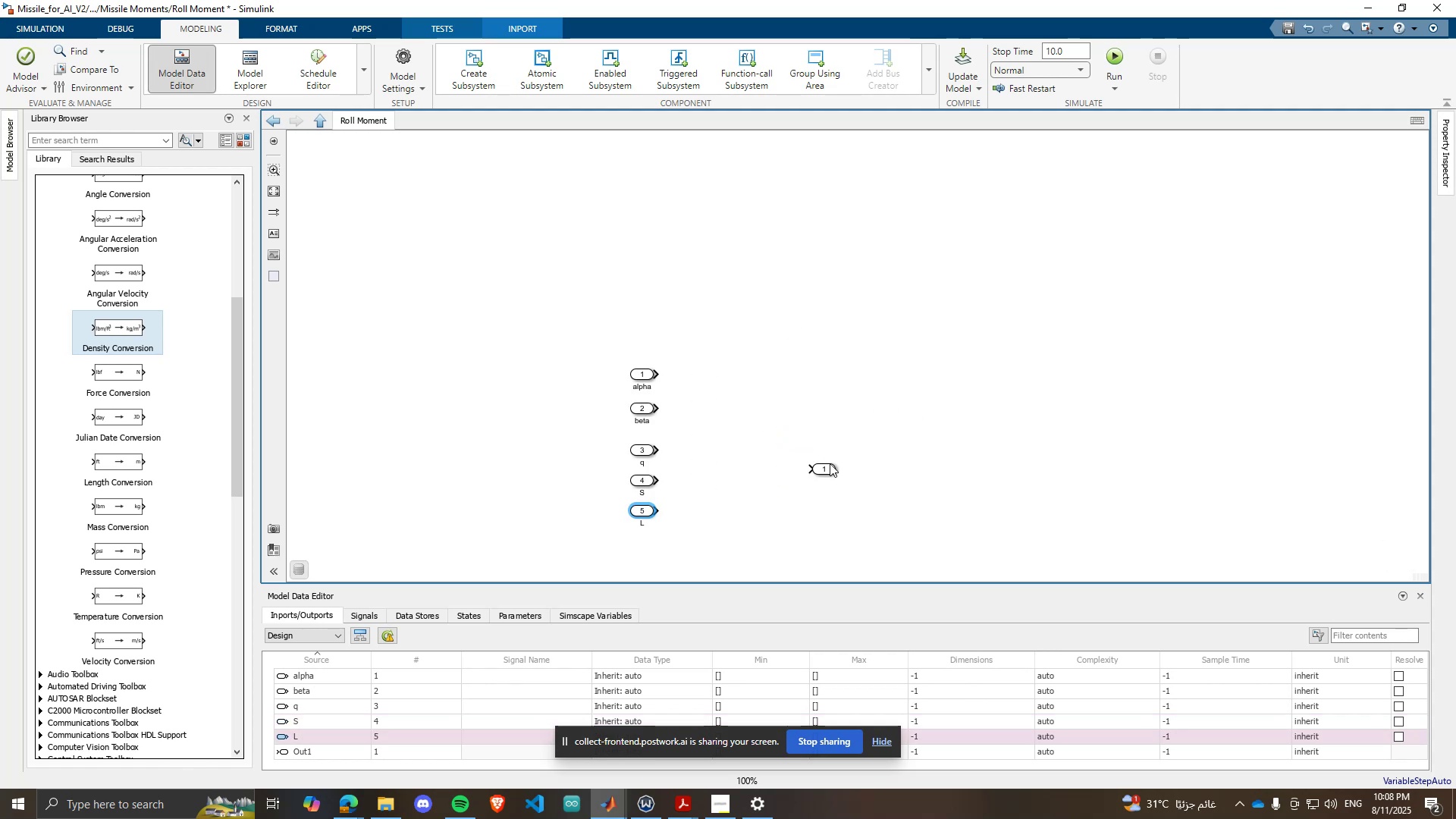 
left_click_drag(start_coordinate=[821, 469], to_coordinate=[1175, 416])
 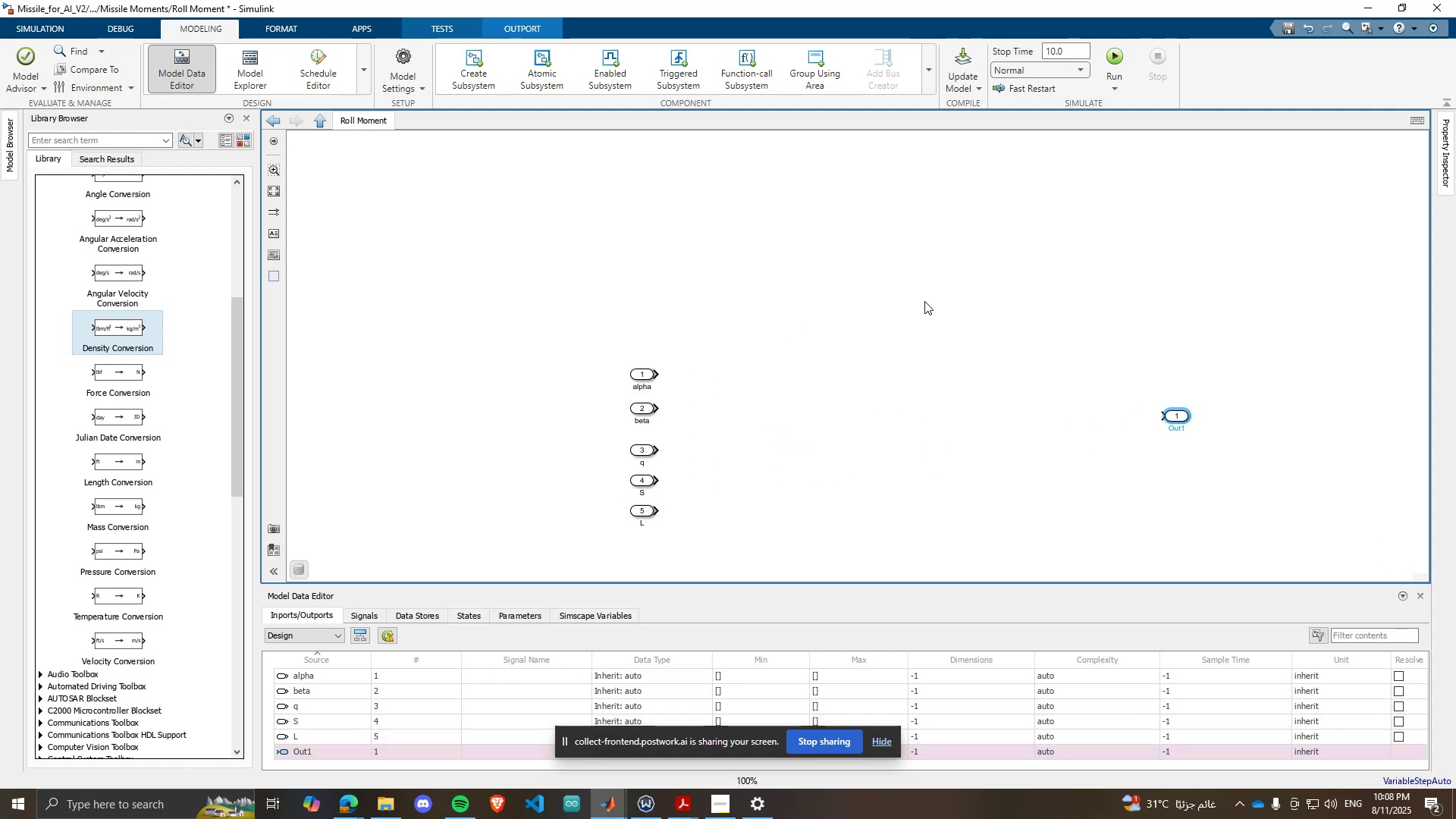 
double_click([924, 301])
 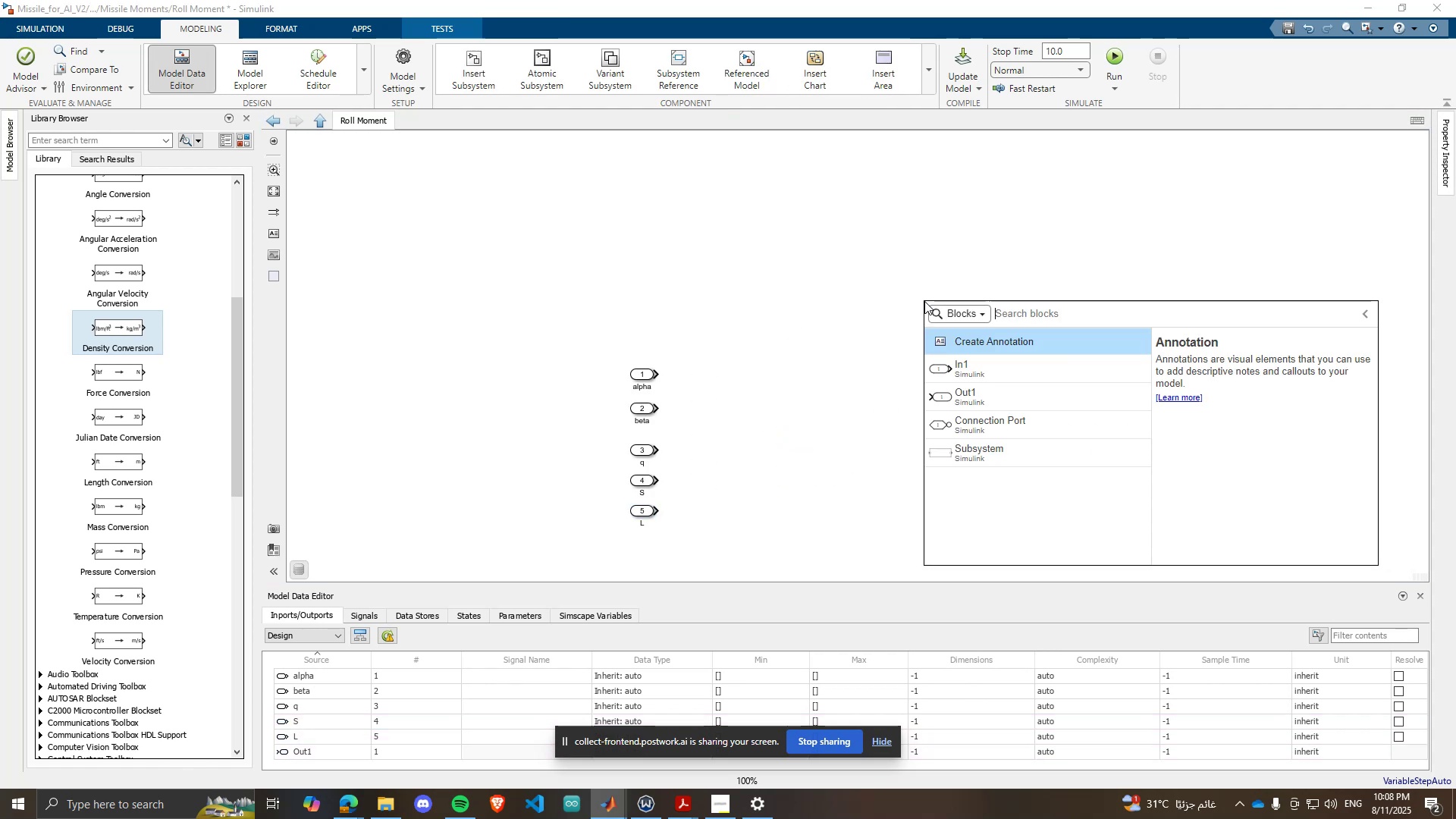 
type(Look)
 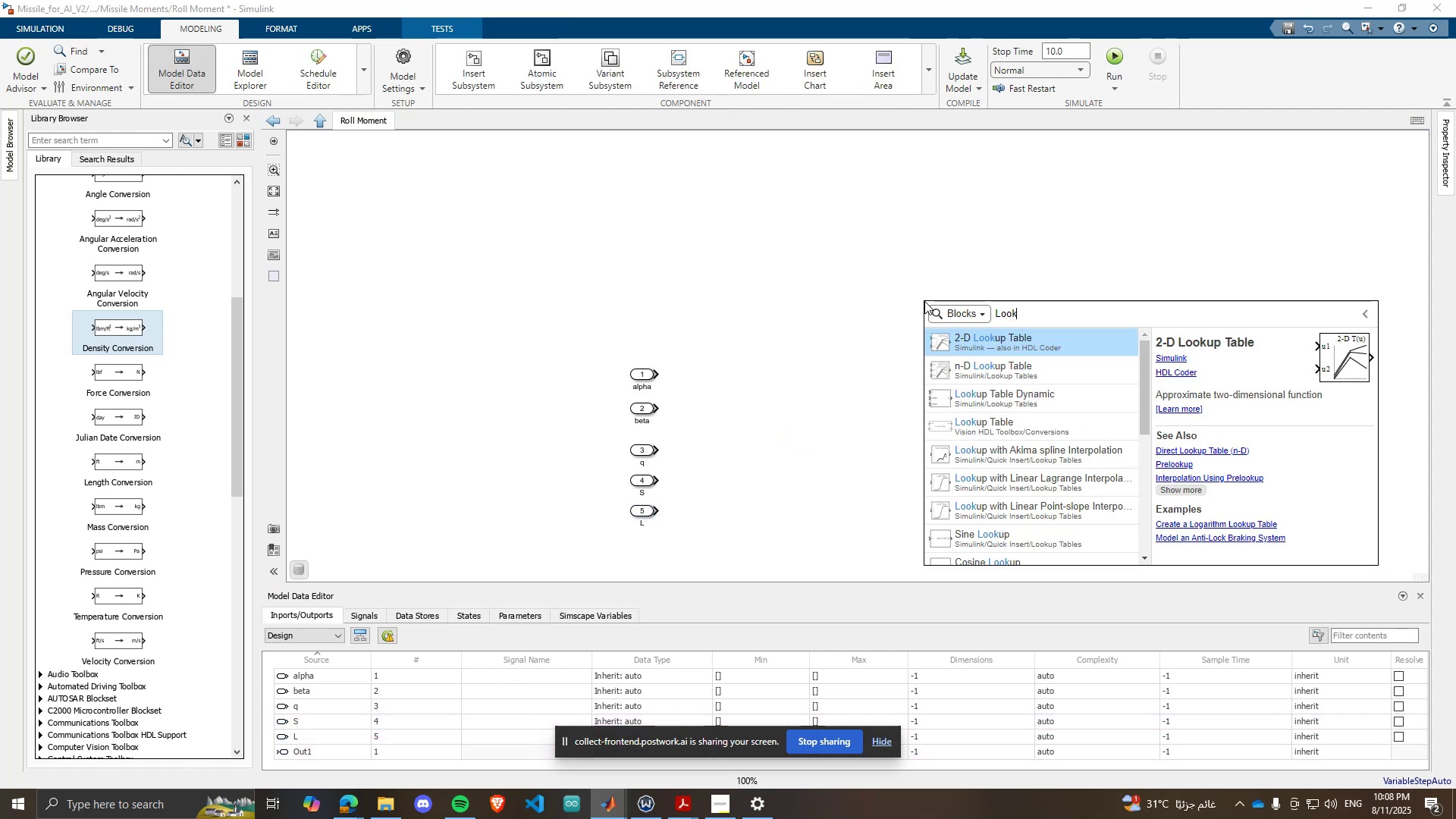 
key(ArrowDown)
 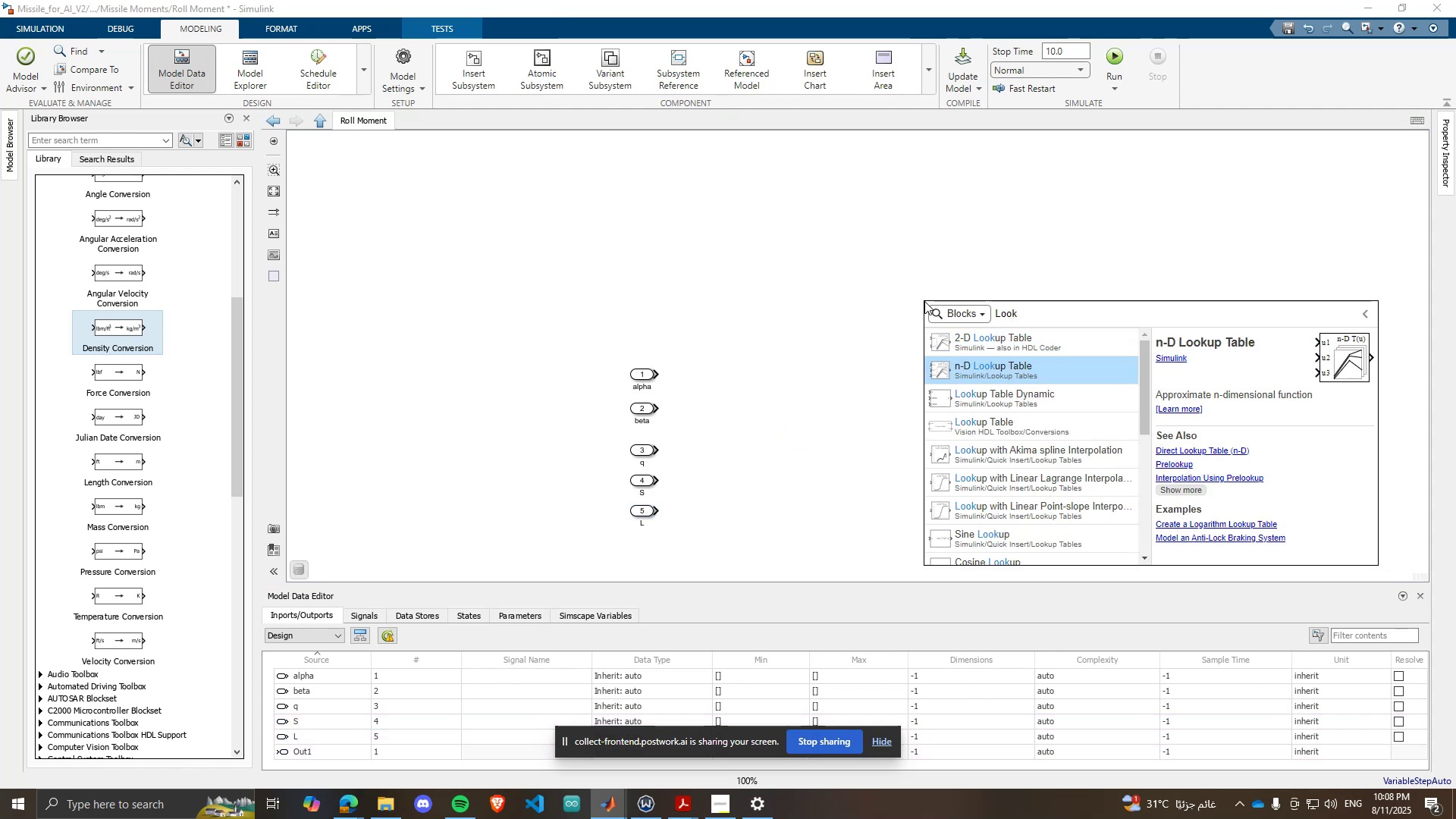 
key(Enter)
 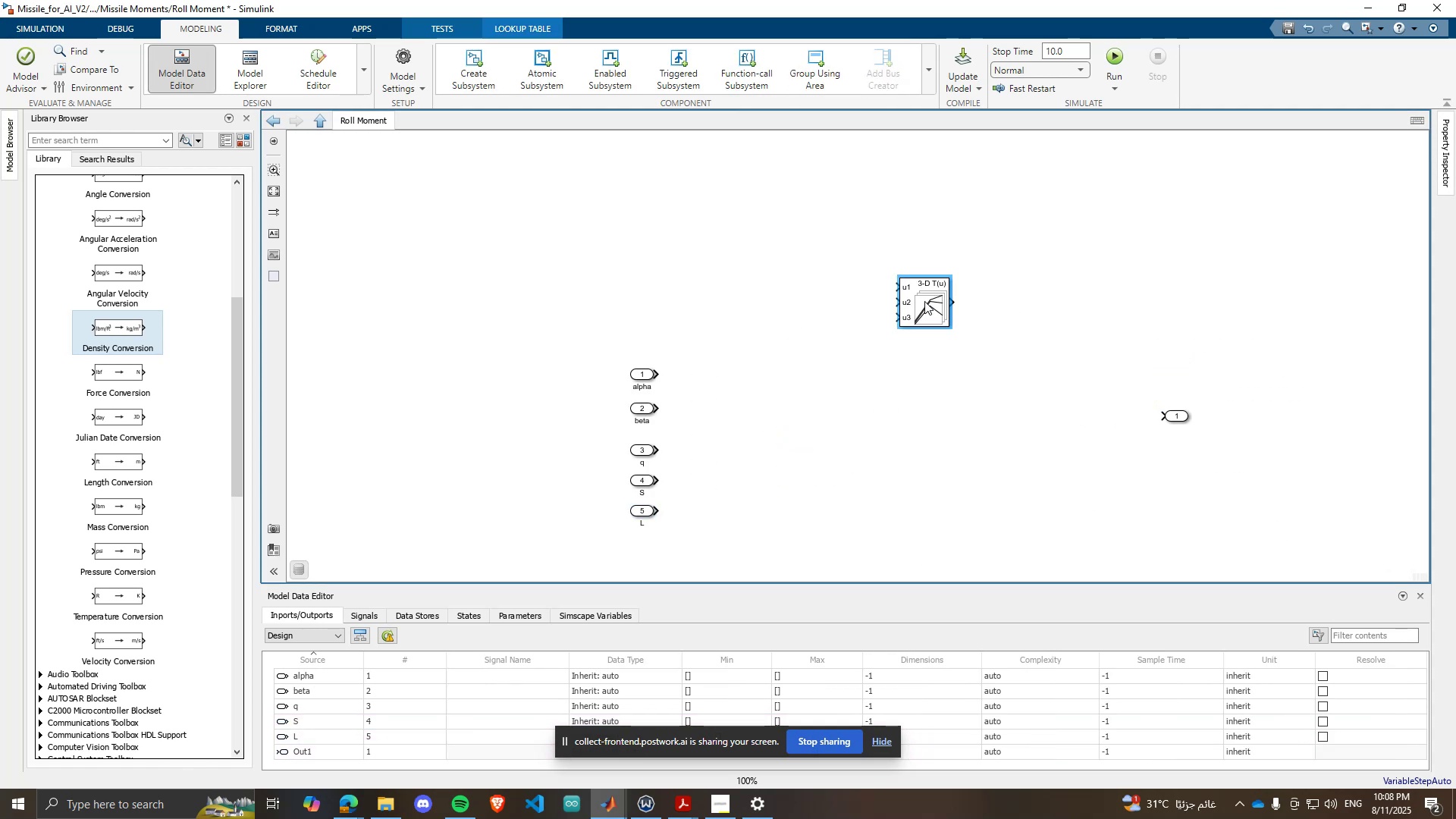 
scroll: coordinate [905, 303], scroll_direction: up, amount: 4.0
 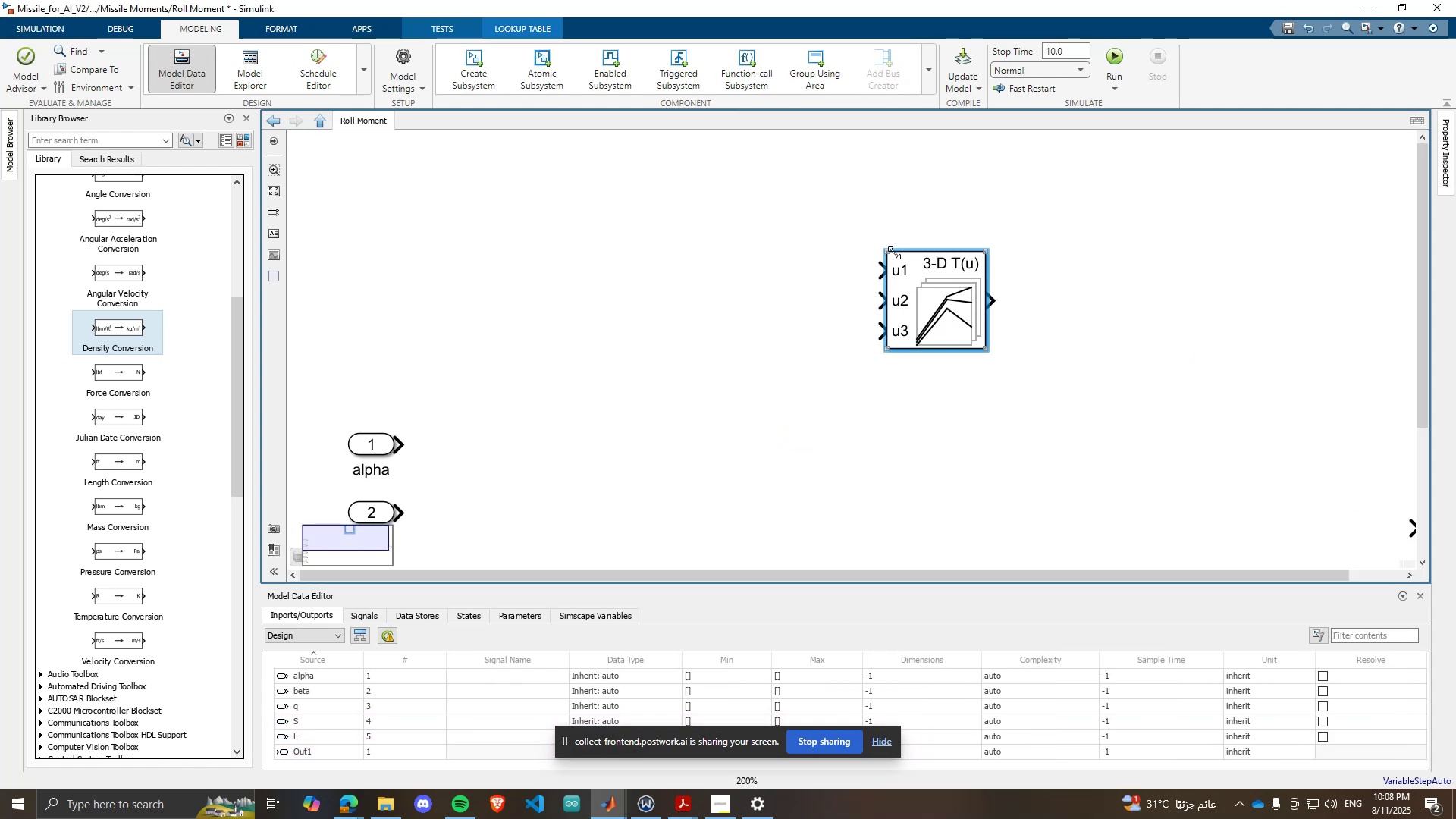 
left_click_drag(start_coordinate=[890, 253], to_coordinate=[847, 227])
 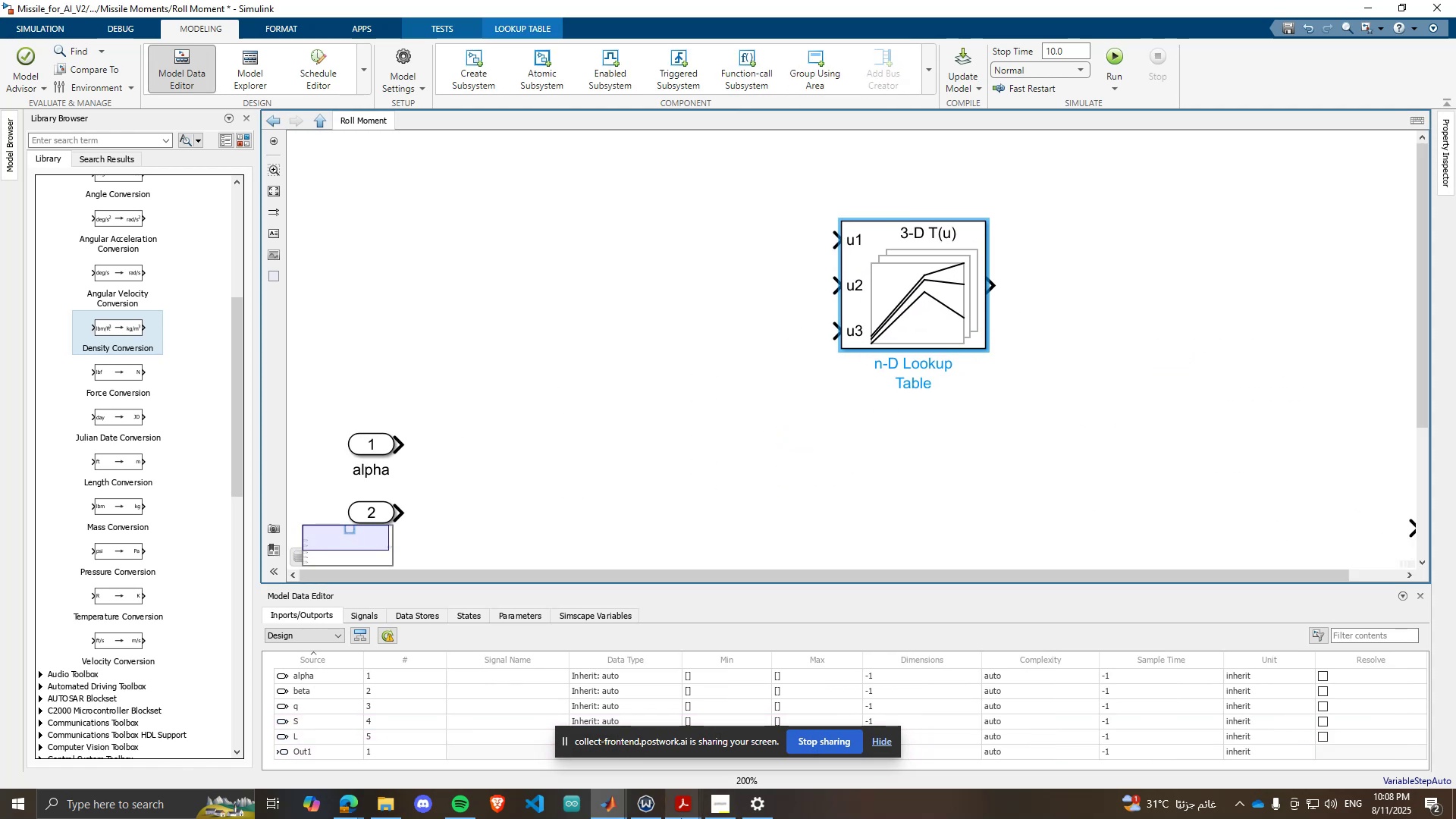 
left_click([681, 817])
 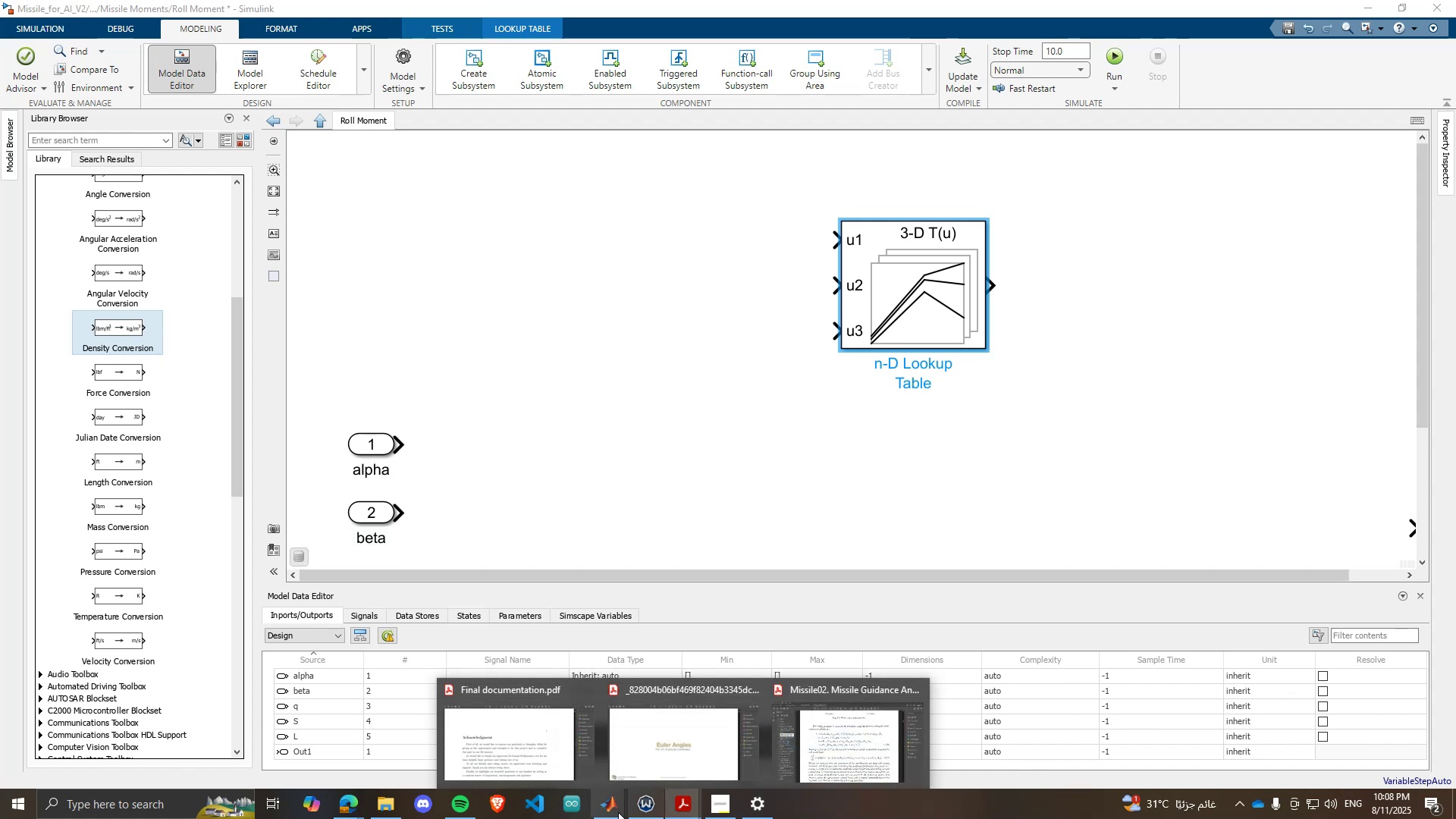 
left_click([617, 812])
 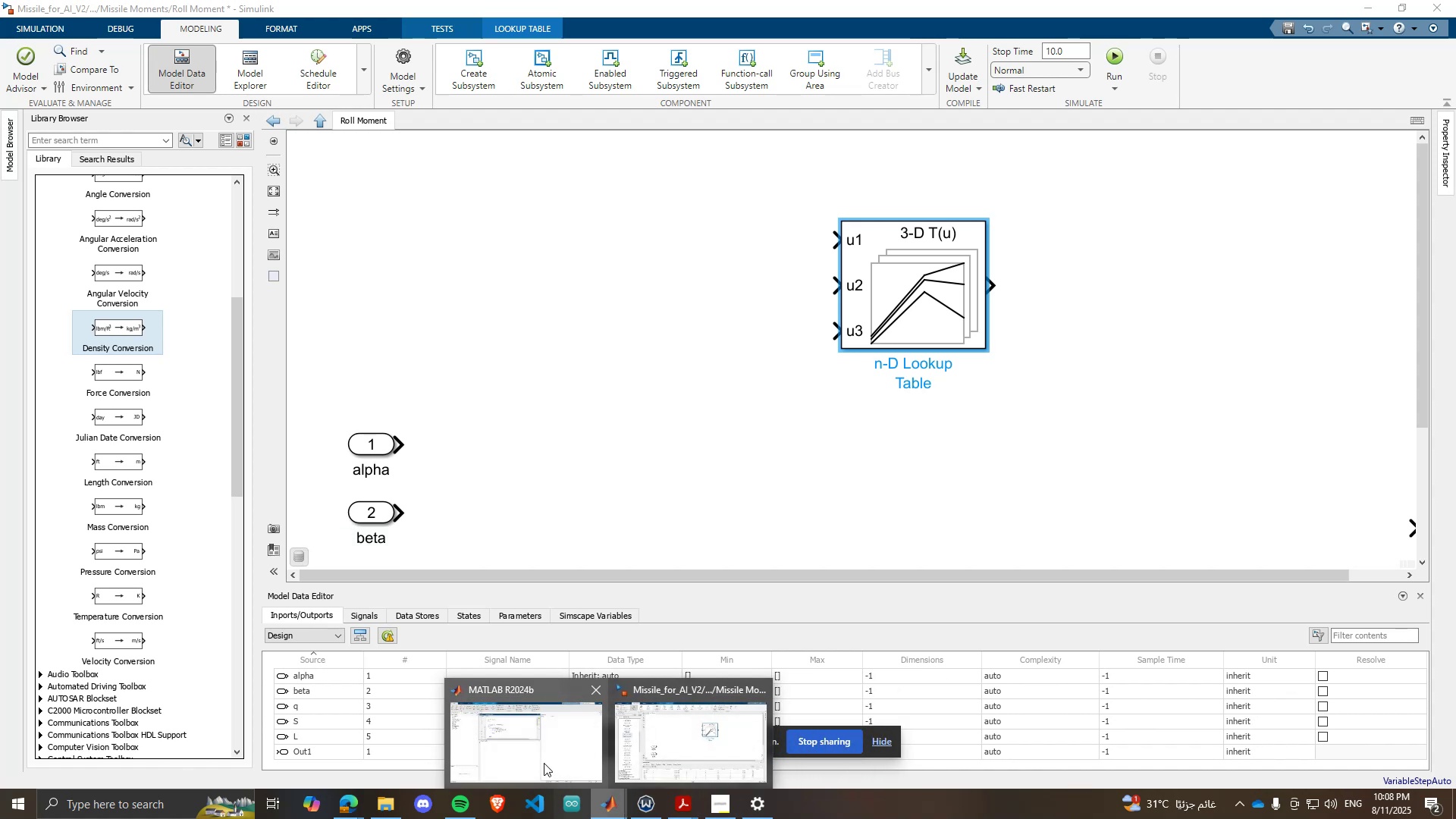 
left_click([543, 762])
 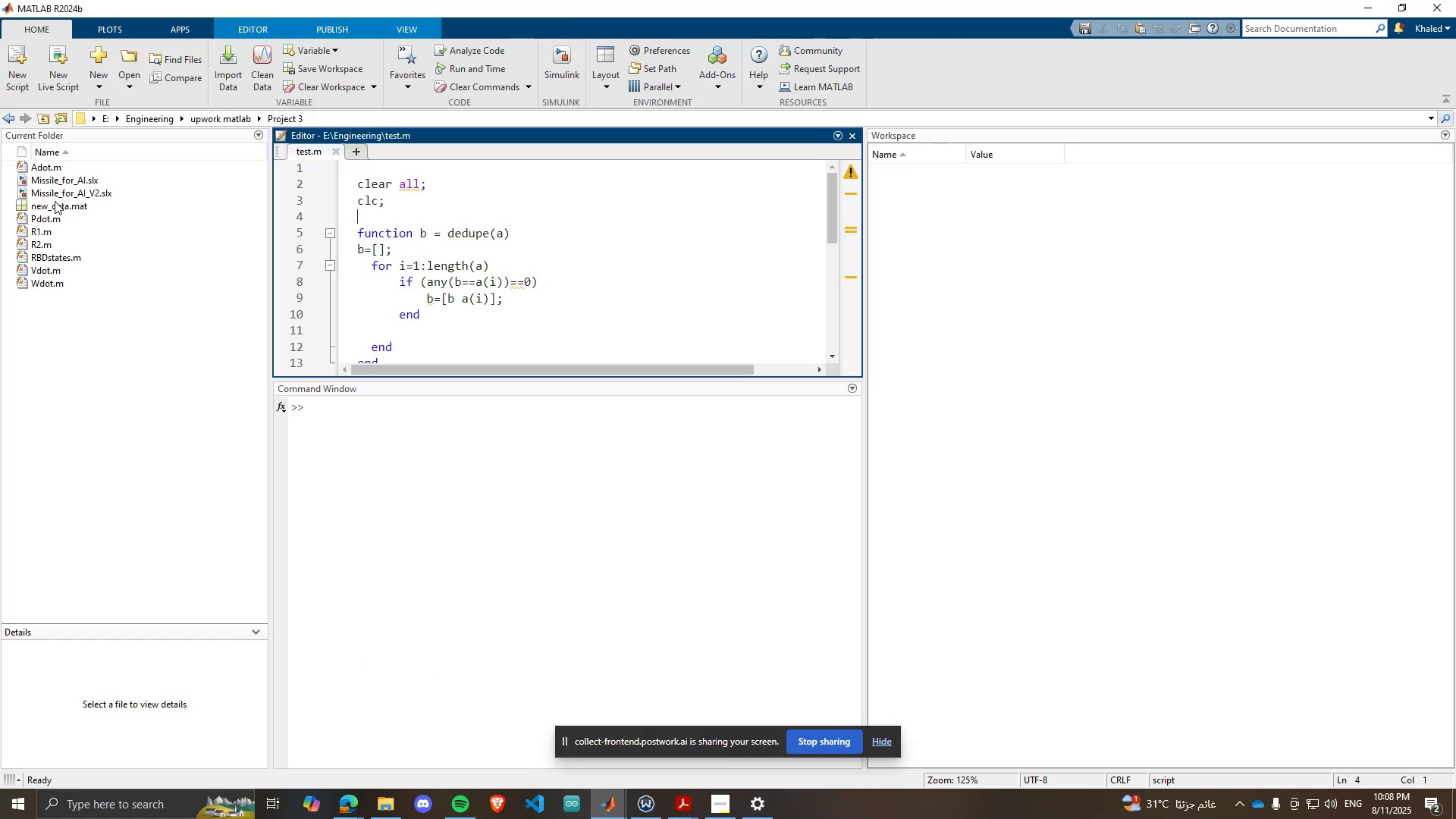 
double_click([55, 201])
 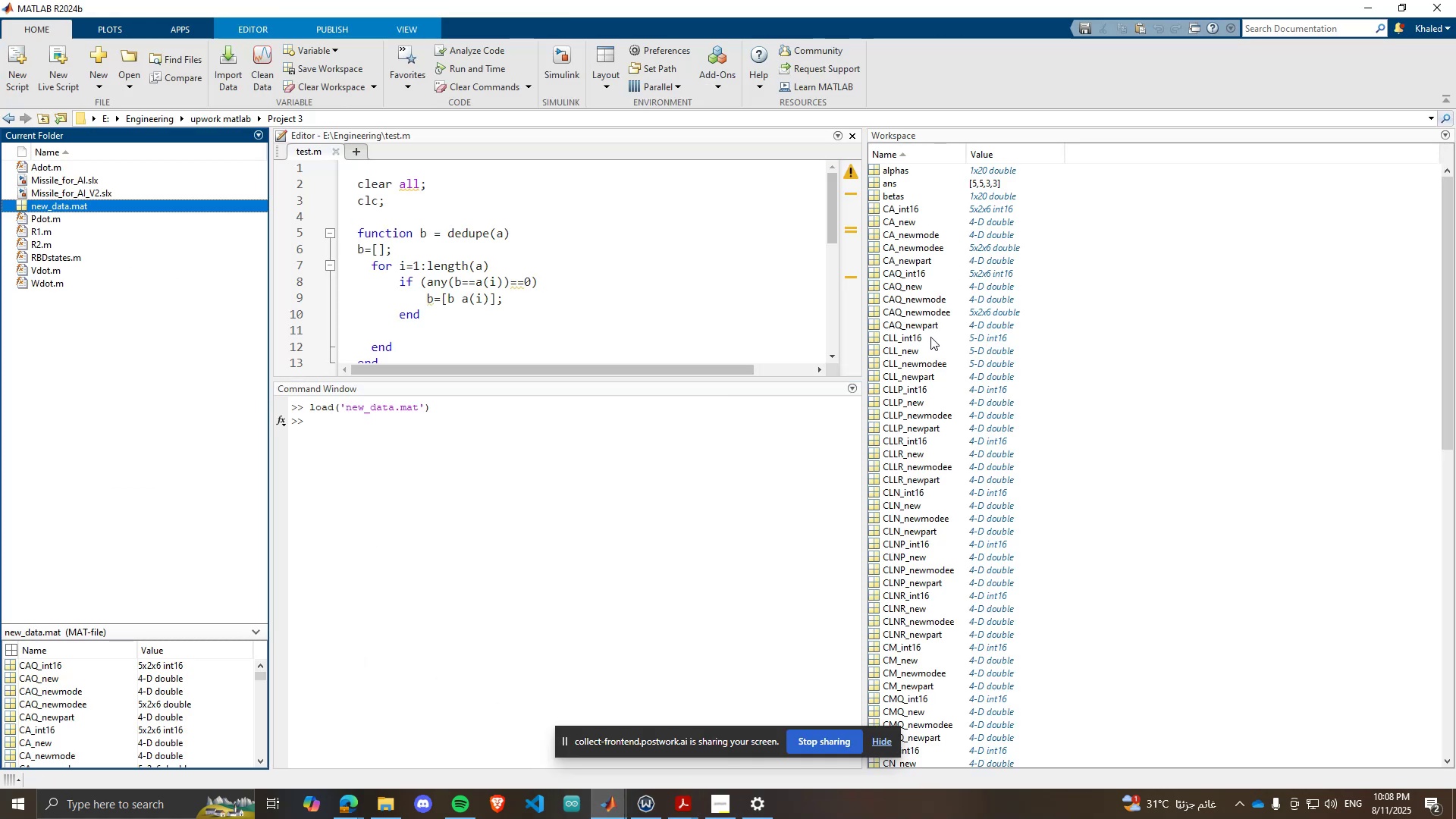 
wait(6.33)
 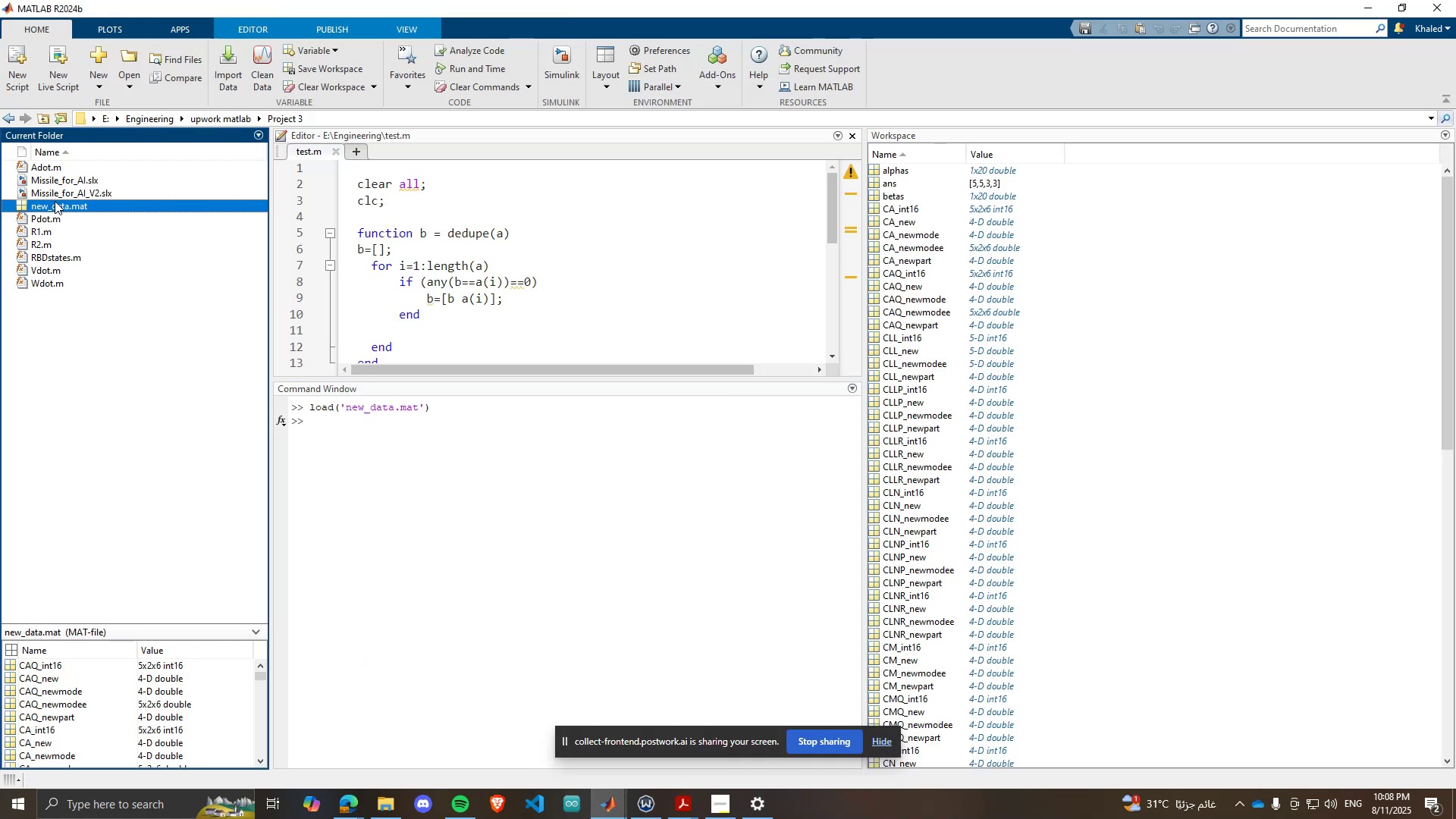 
left_click([910, 340])
 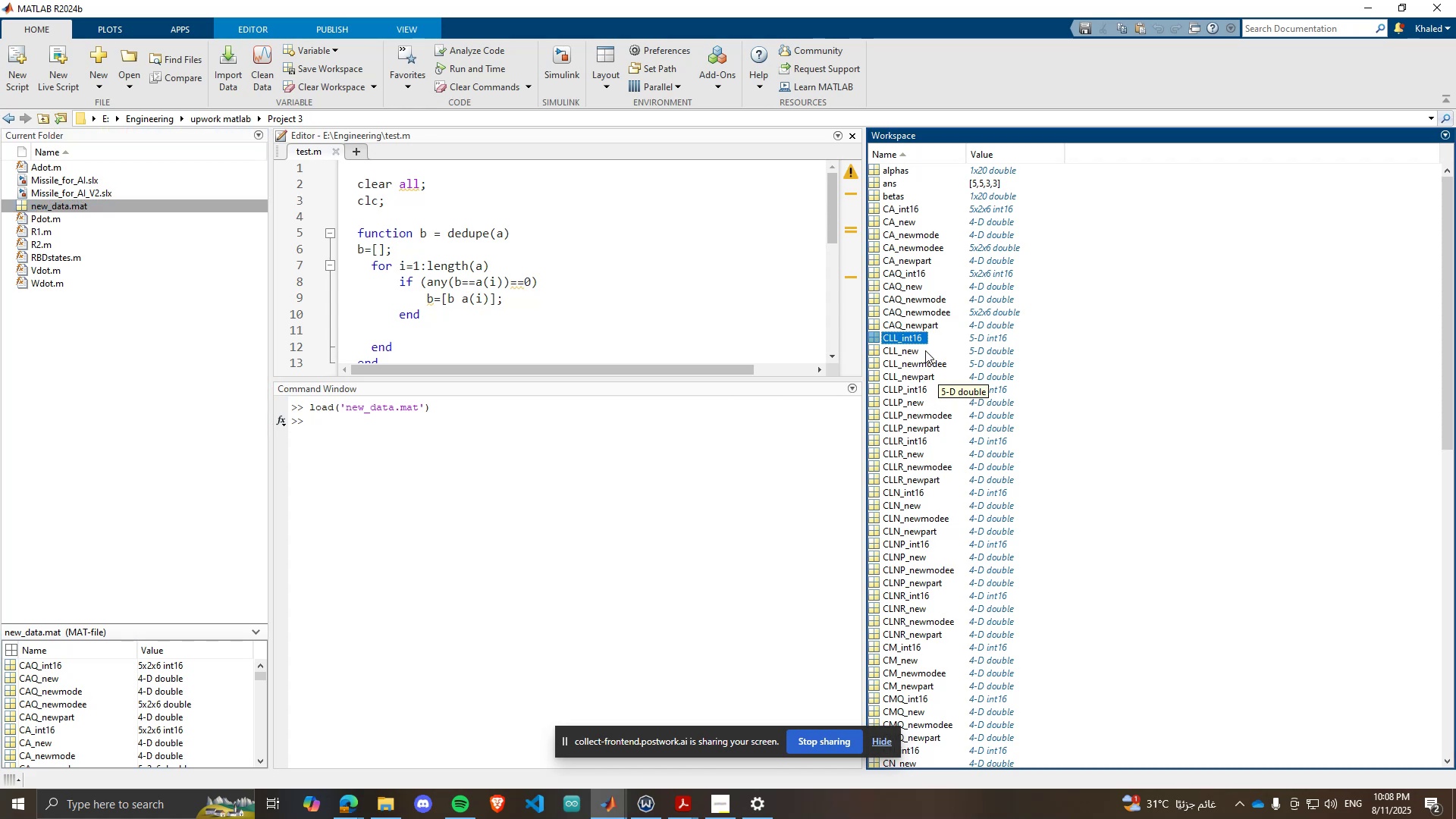 
mouse_move([906, 379])
 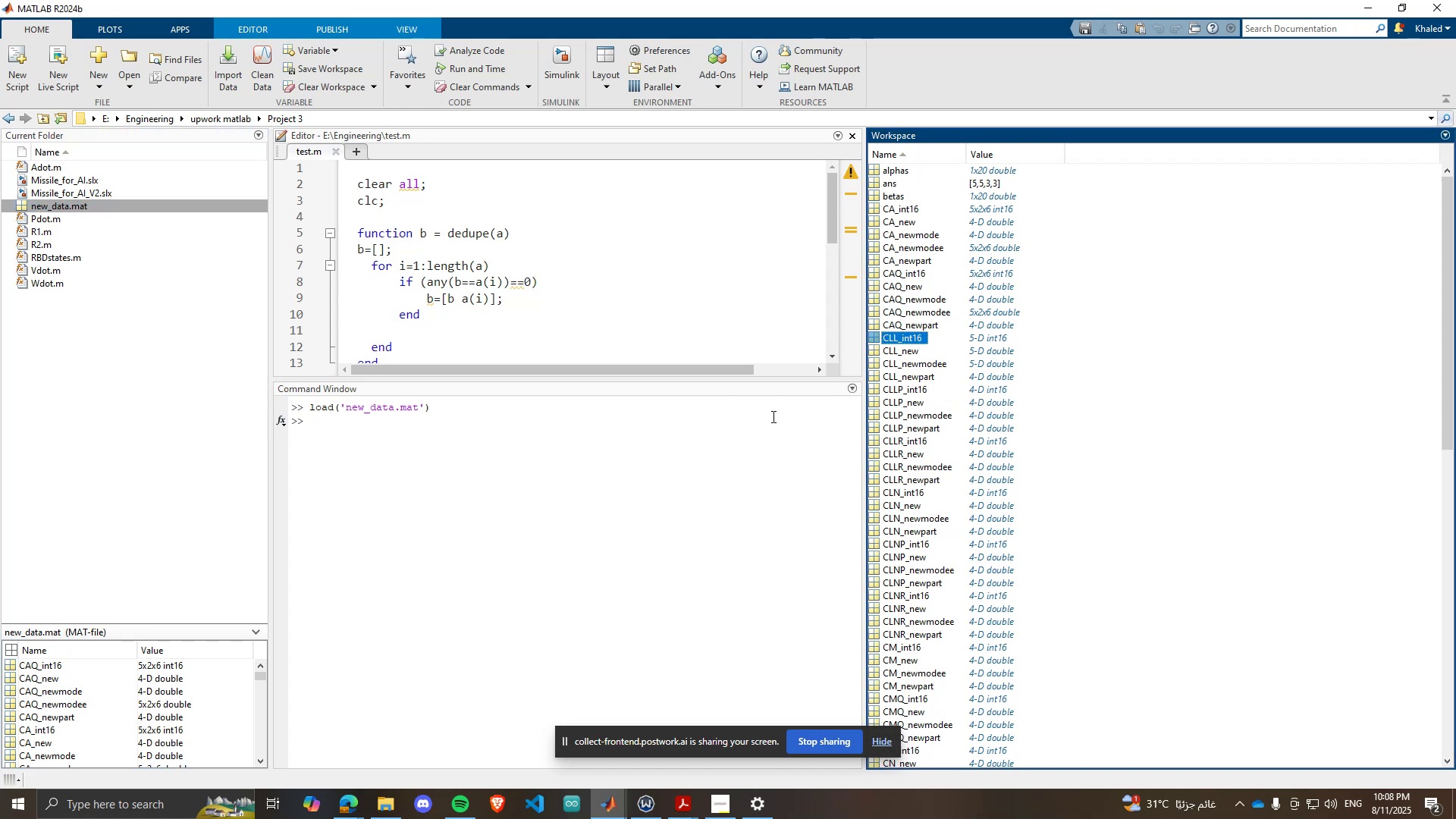 
left_click([772, 416])
 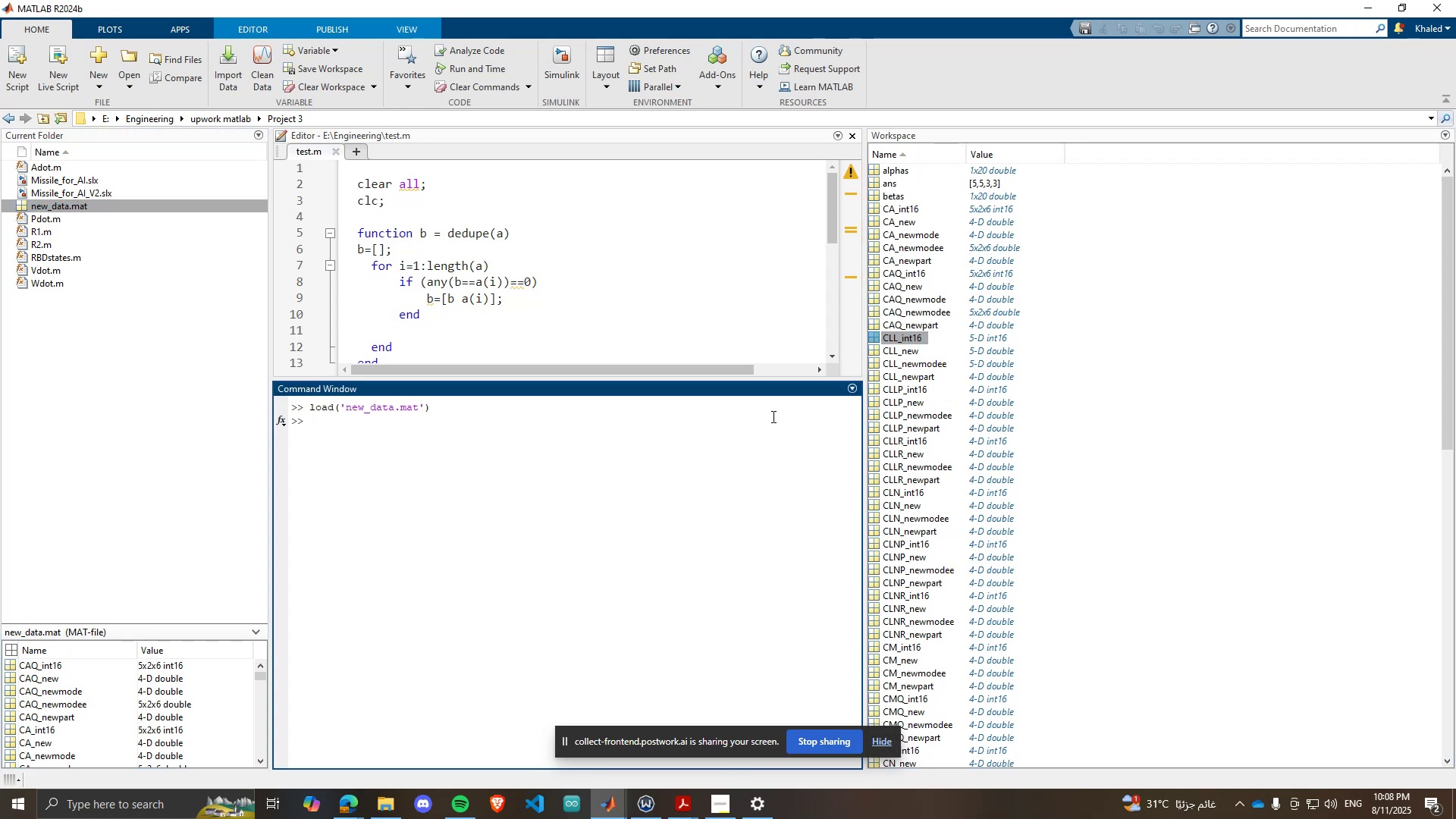 
type(size())
 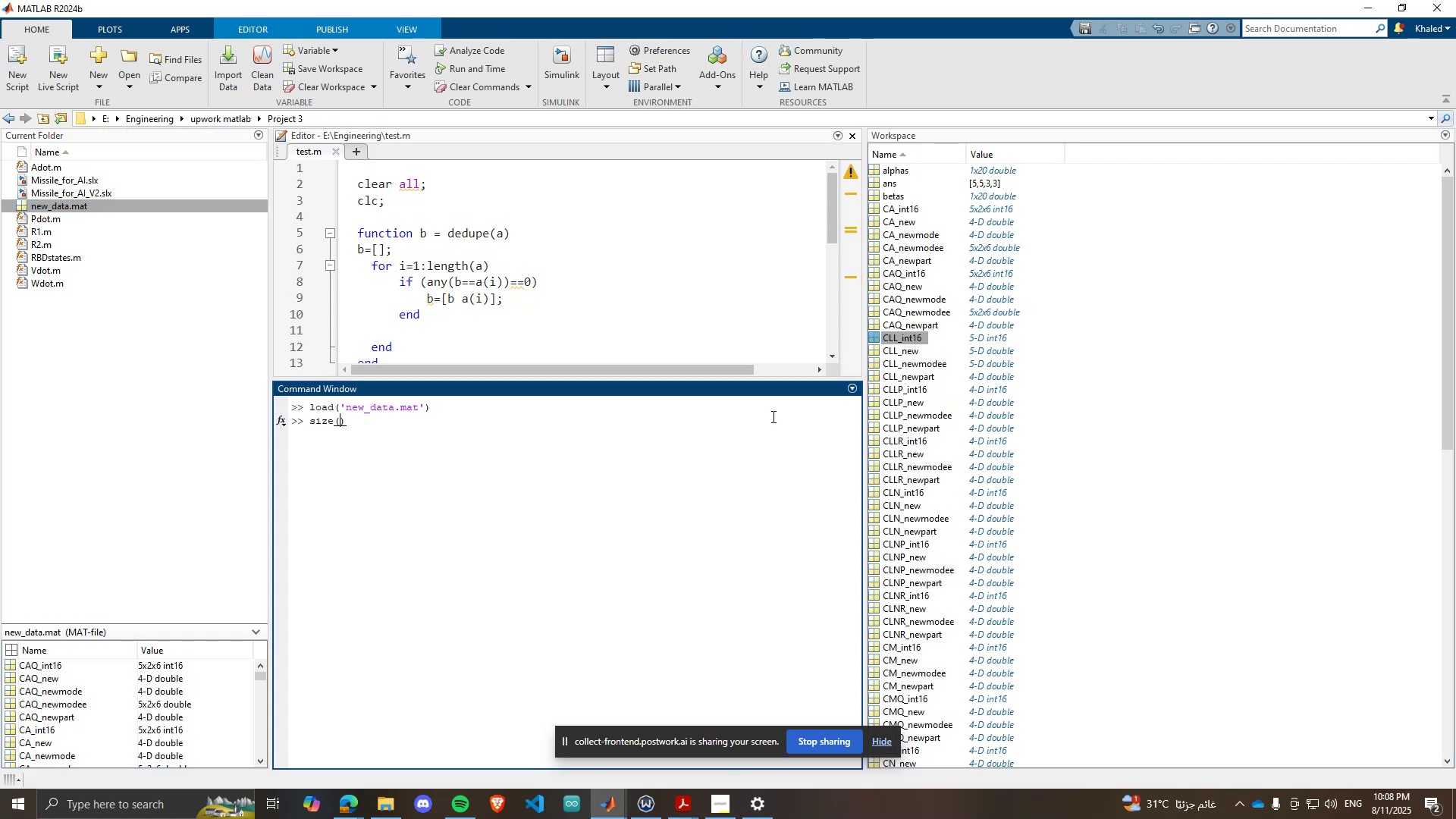 
 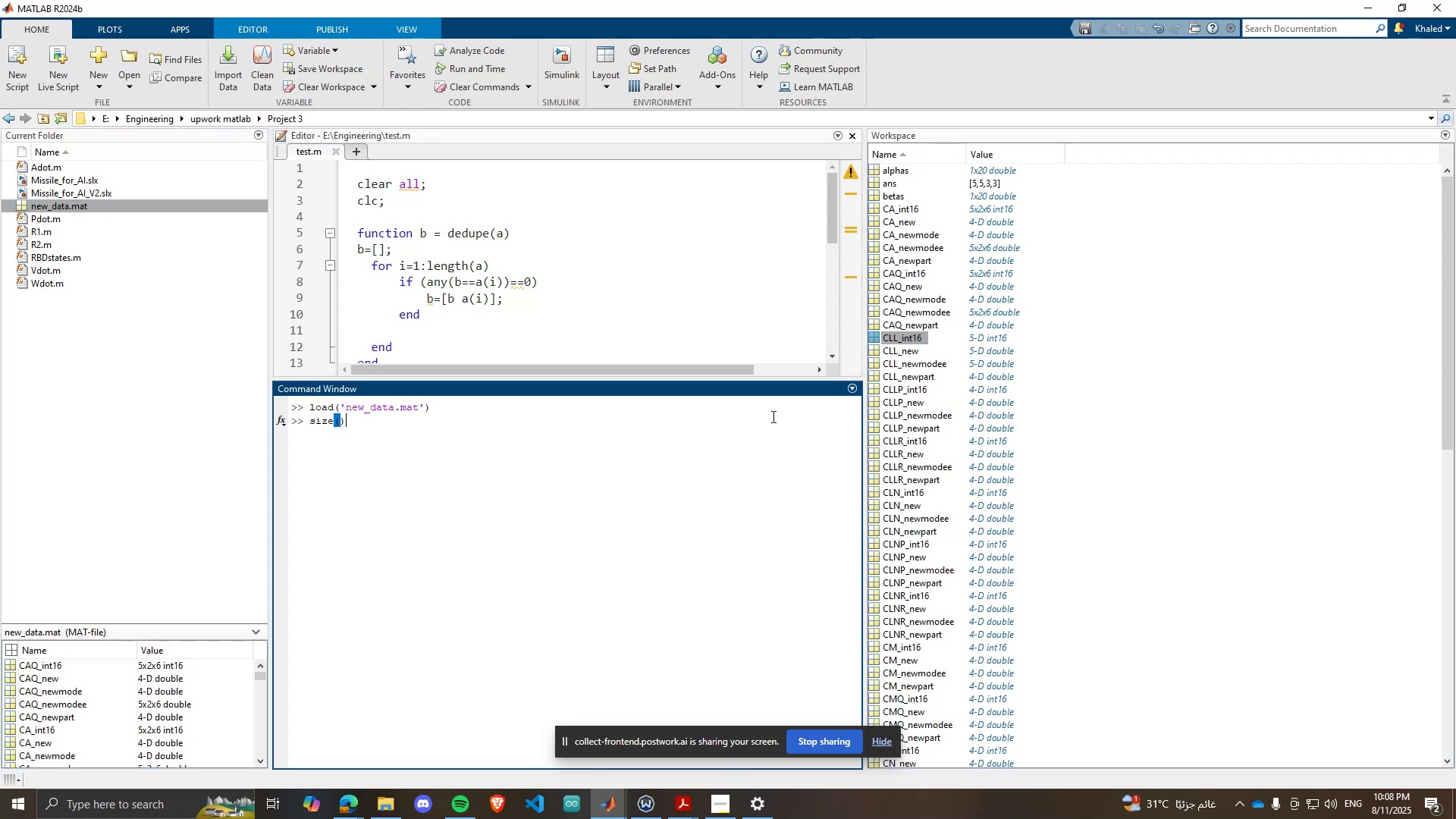 
key(ArrowLeft)
 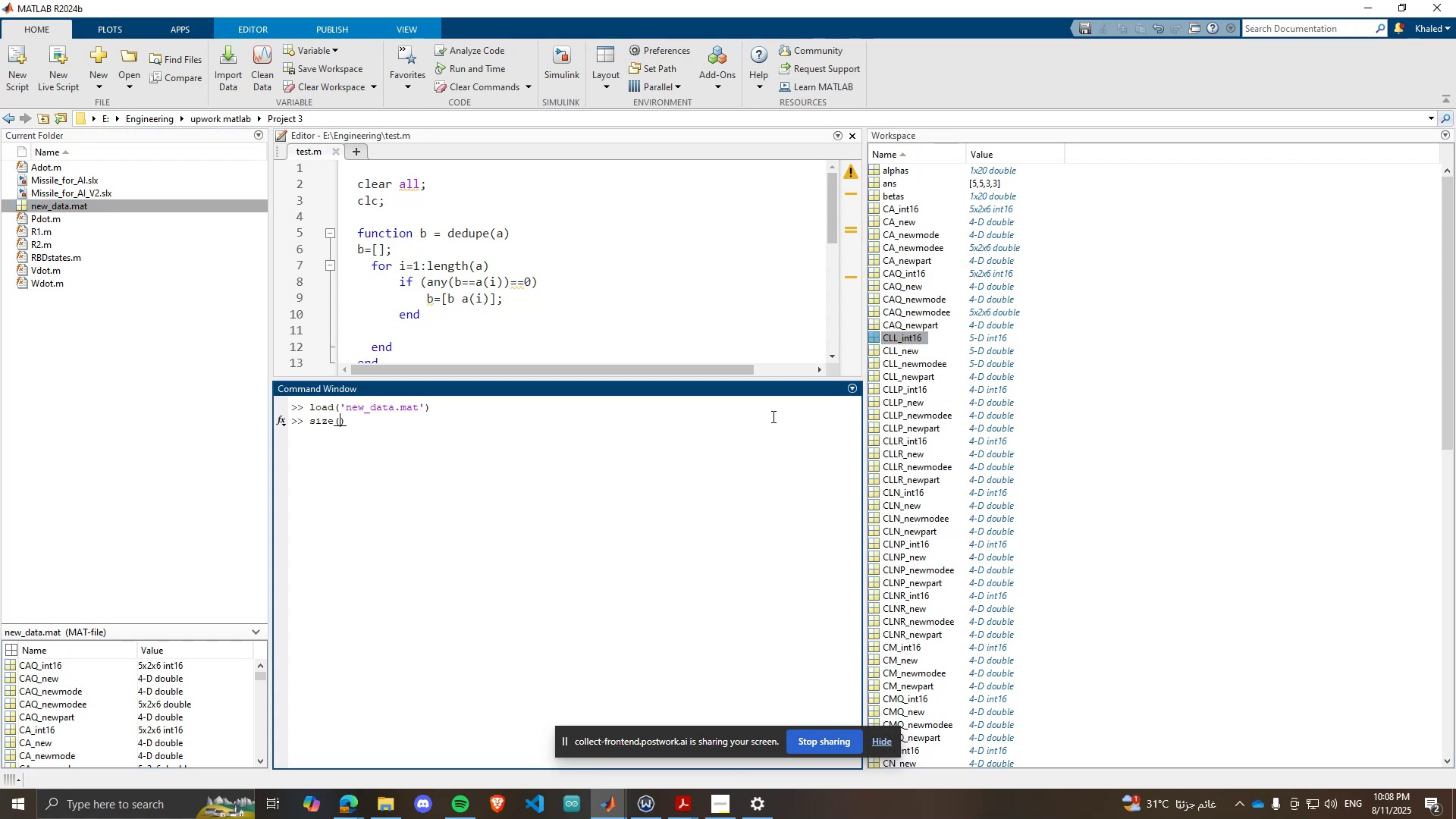 
type(CLL_newpart)
 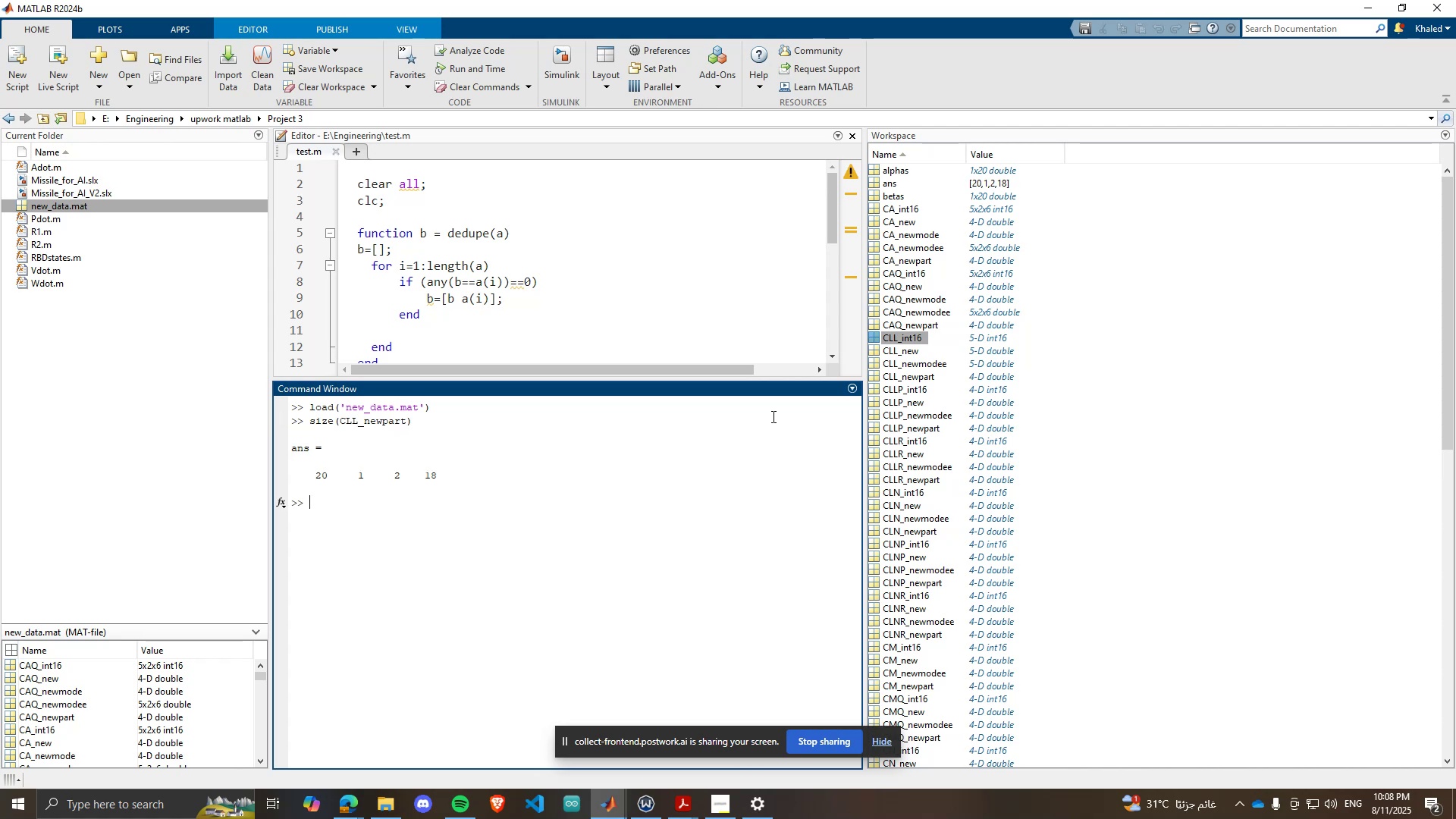 
 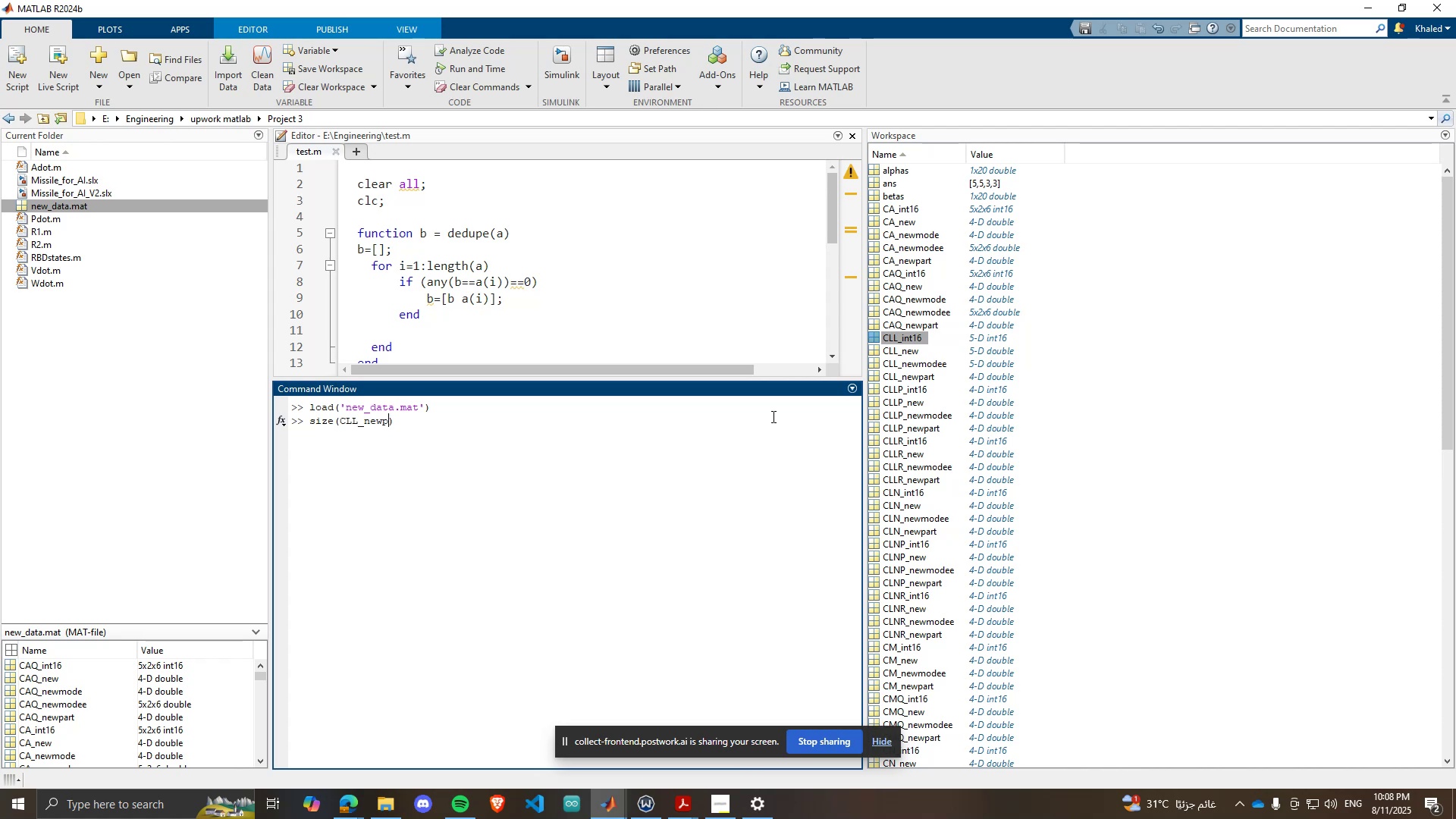 
key(Enter)
 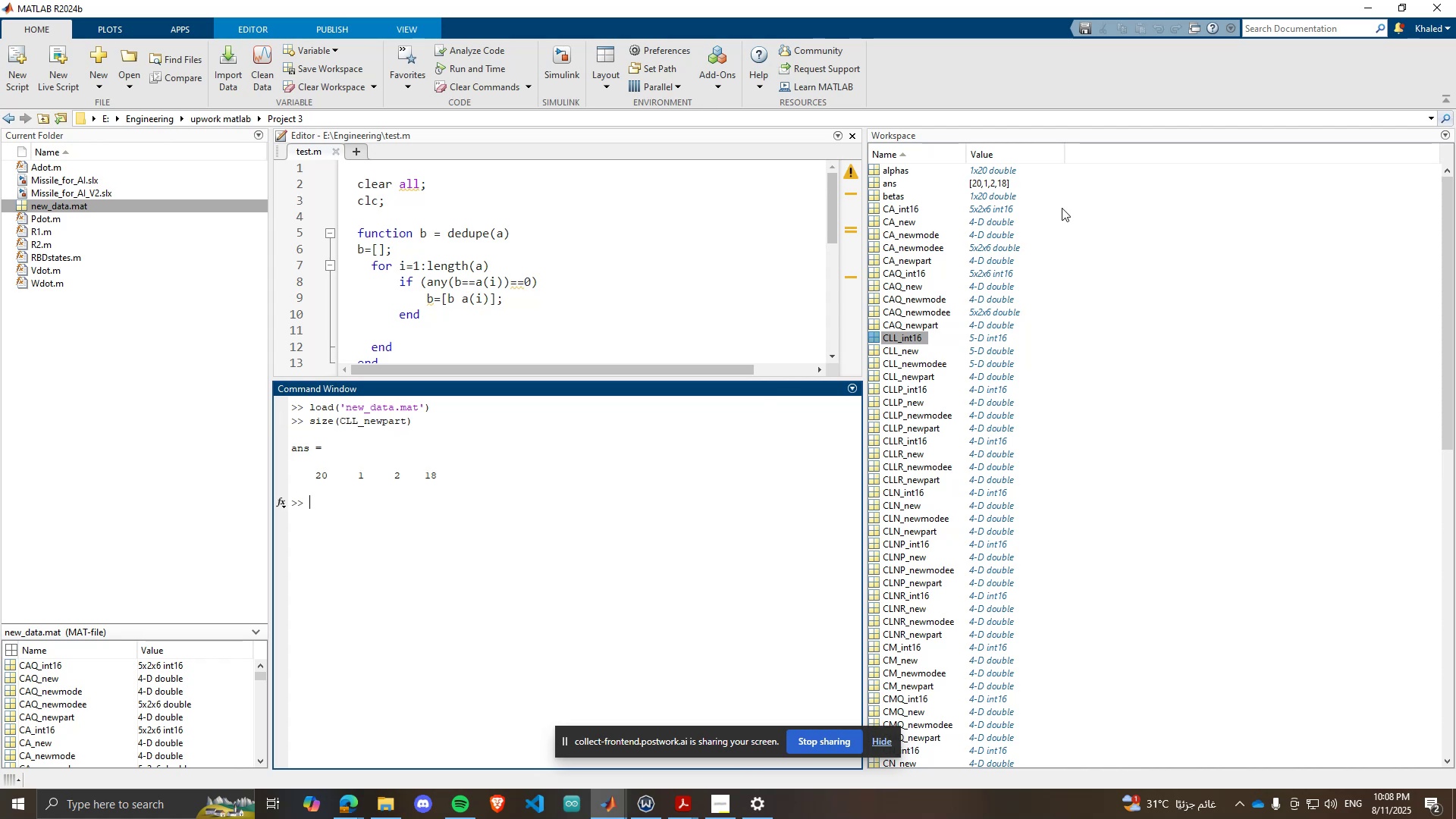 
left_click([616, 809])
 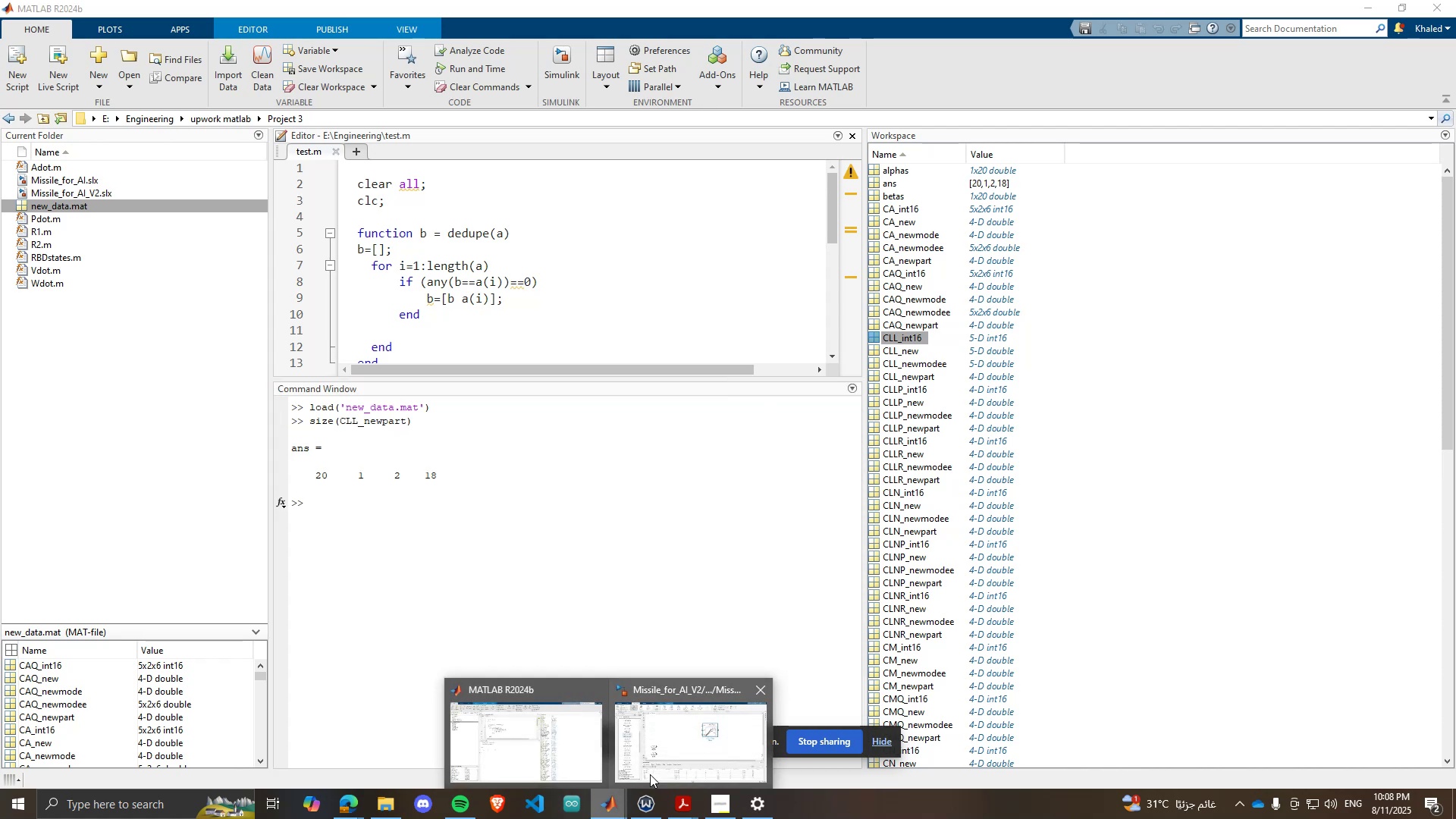 
left_click([660, 764])
 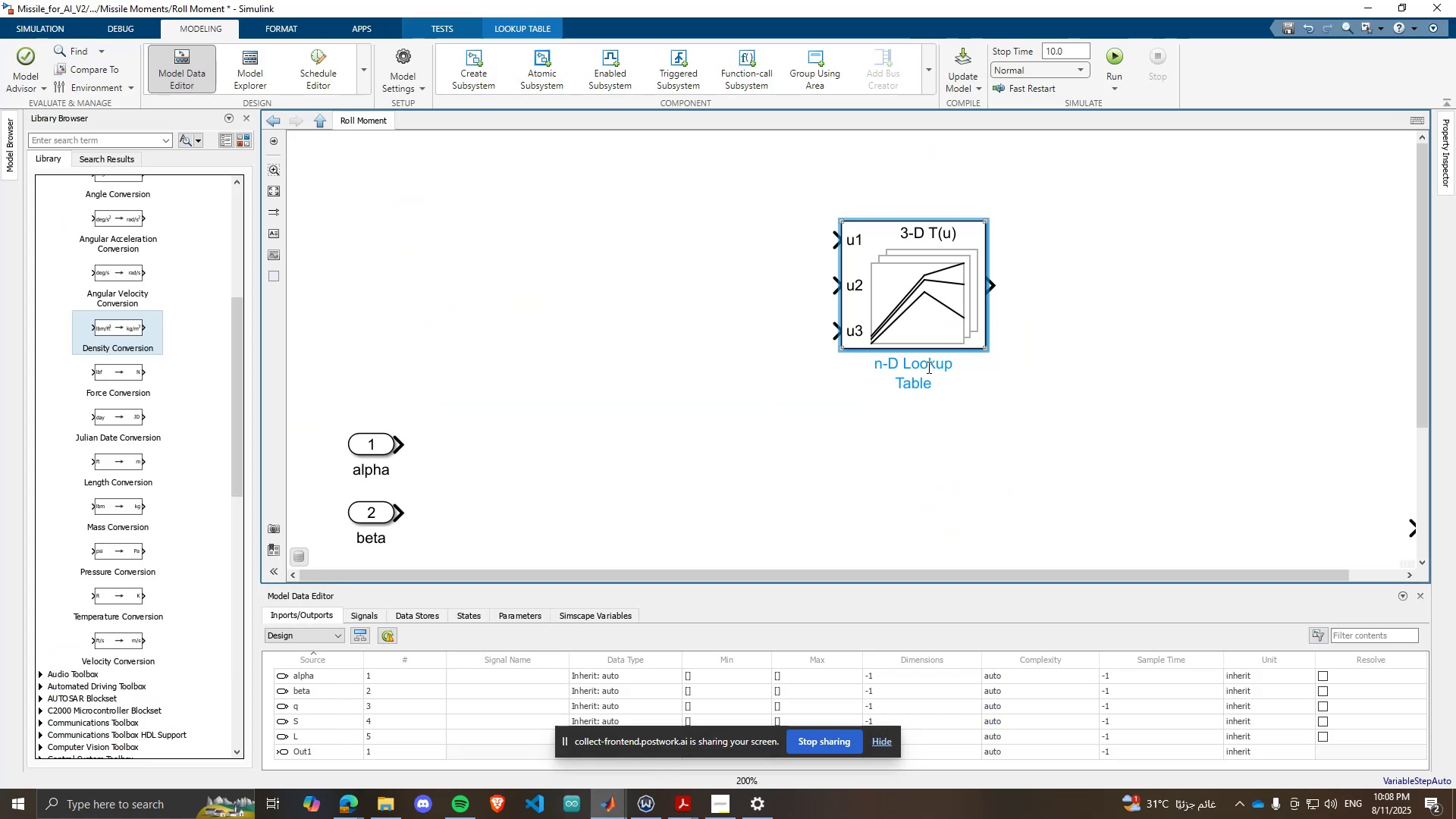 
double_click([927, 367])
 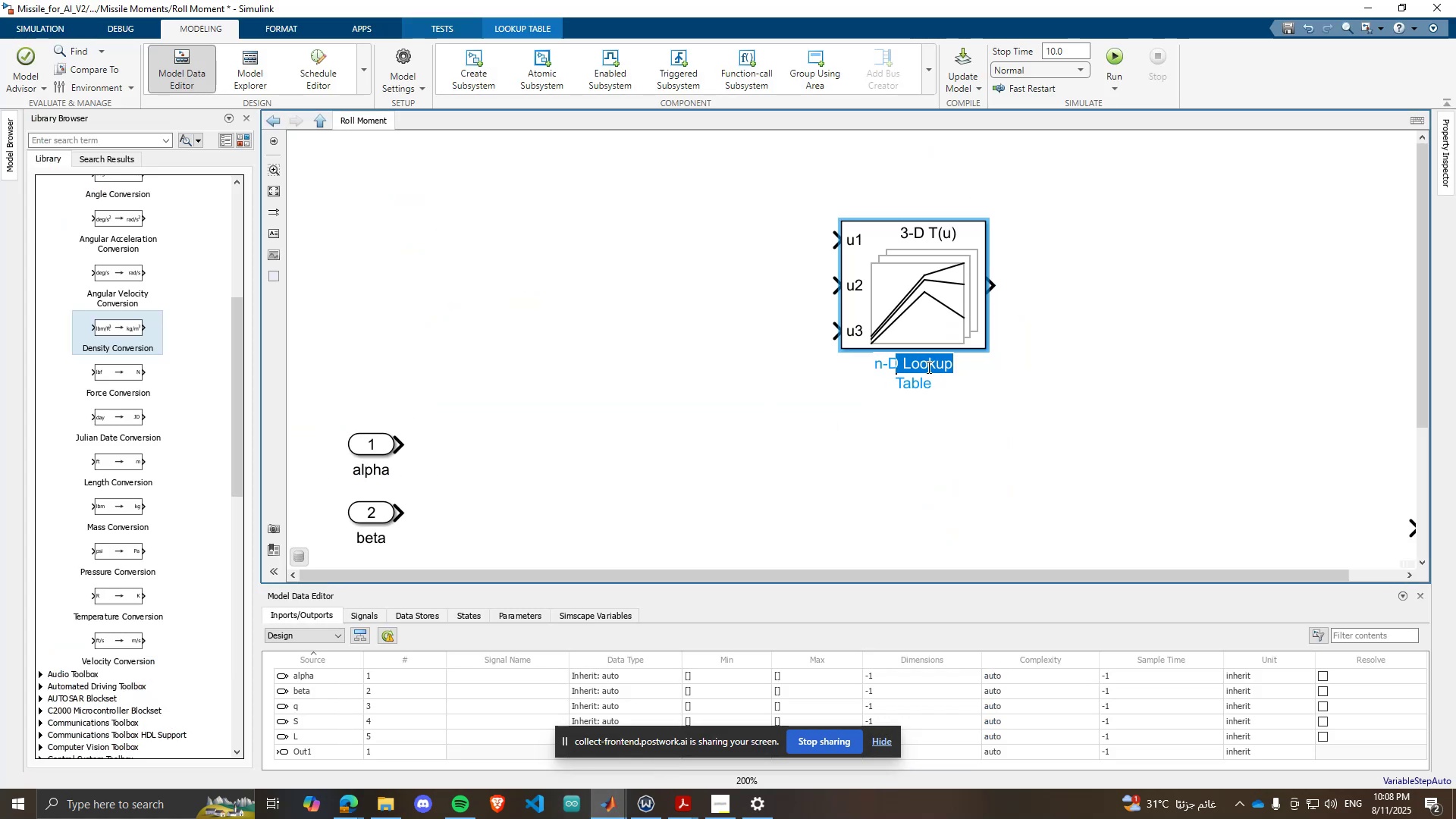 
triple_click([927, 367])
 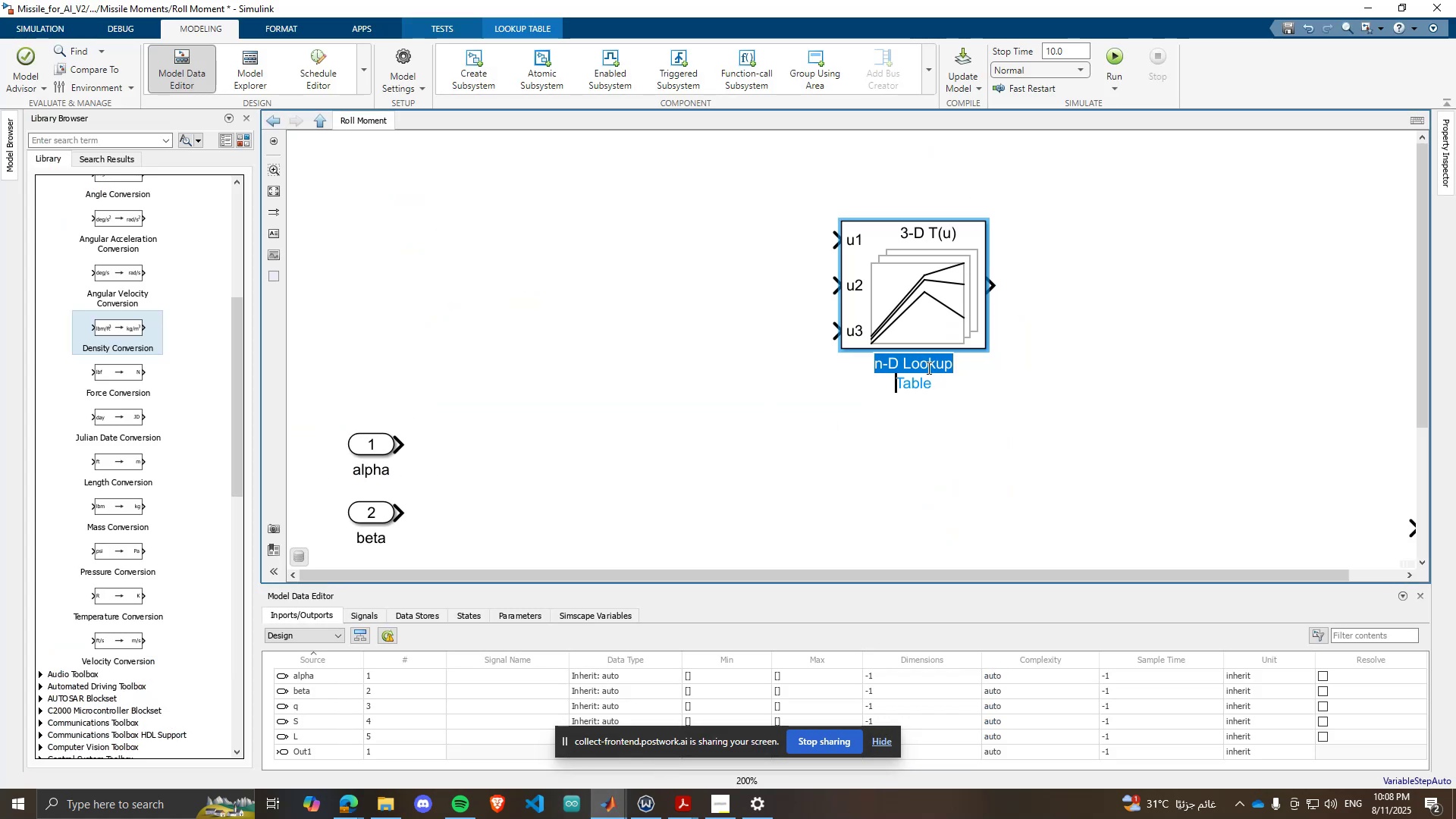 
key(CapsLock)
 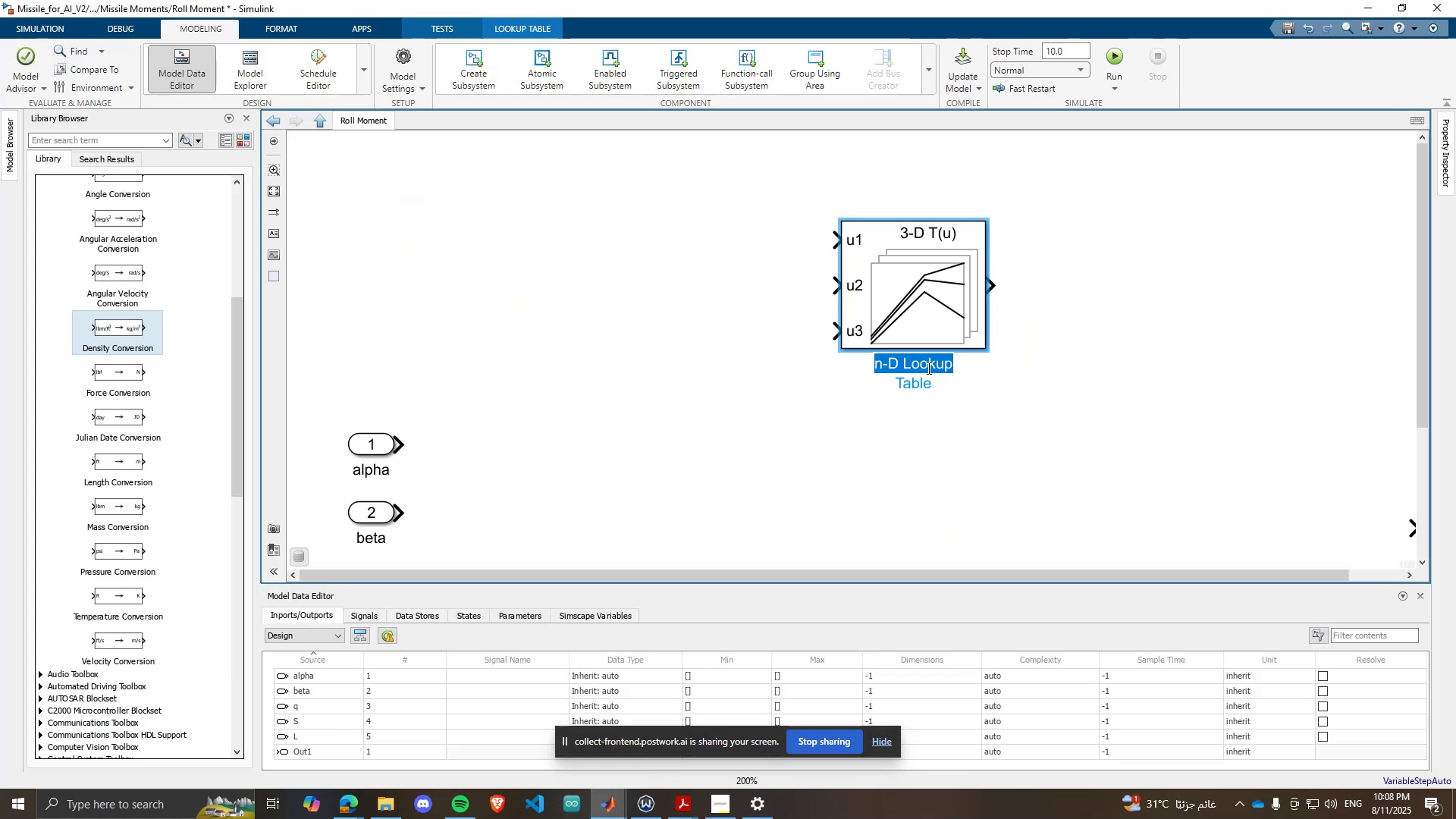 
key(C)
 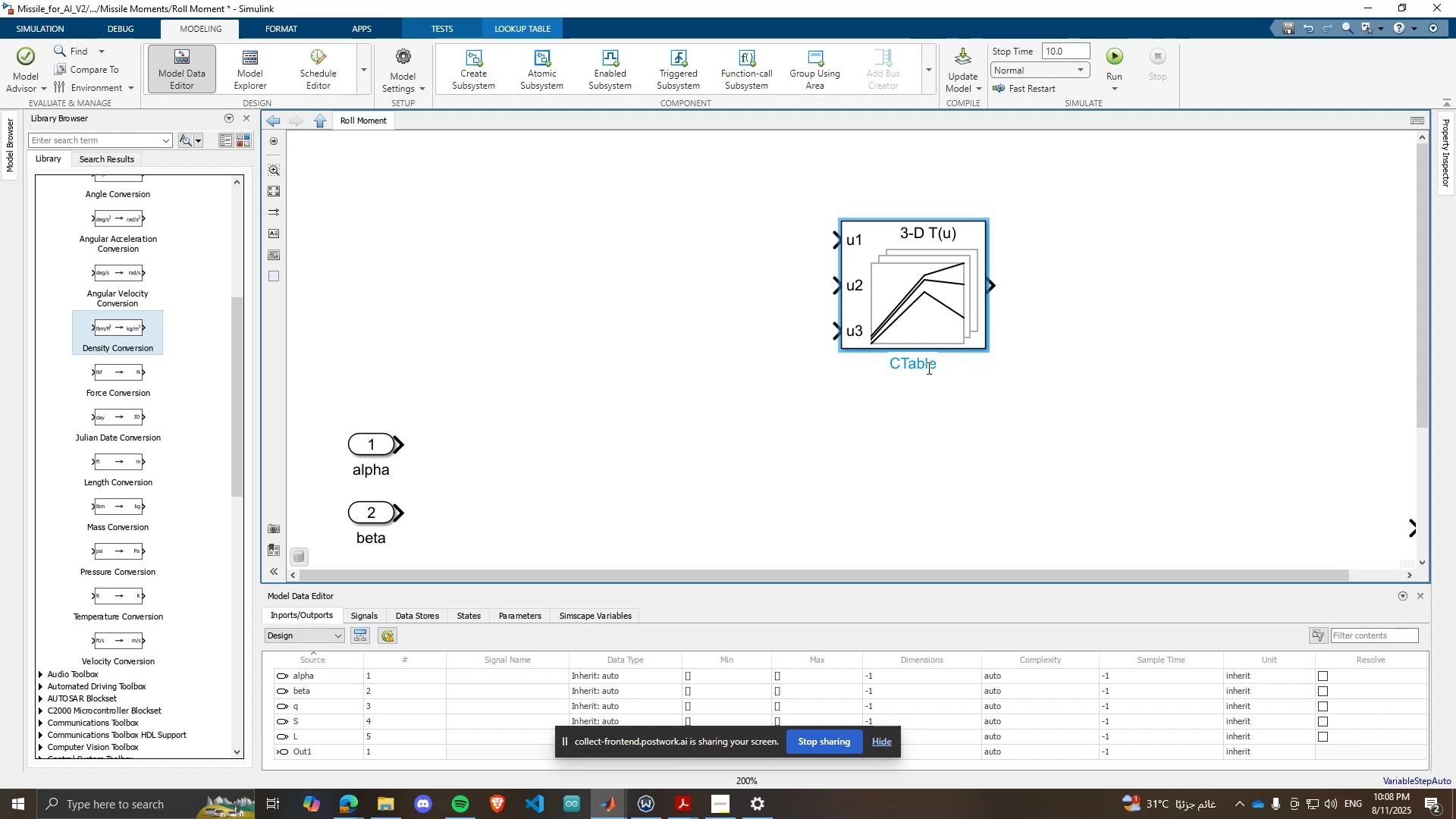 
key(ArrowRight)
 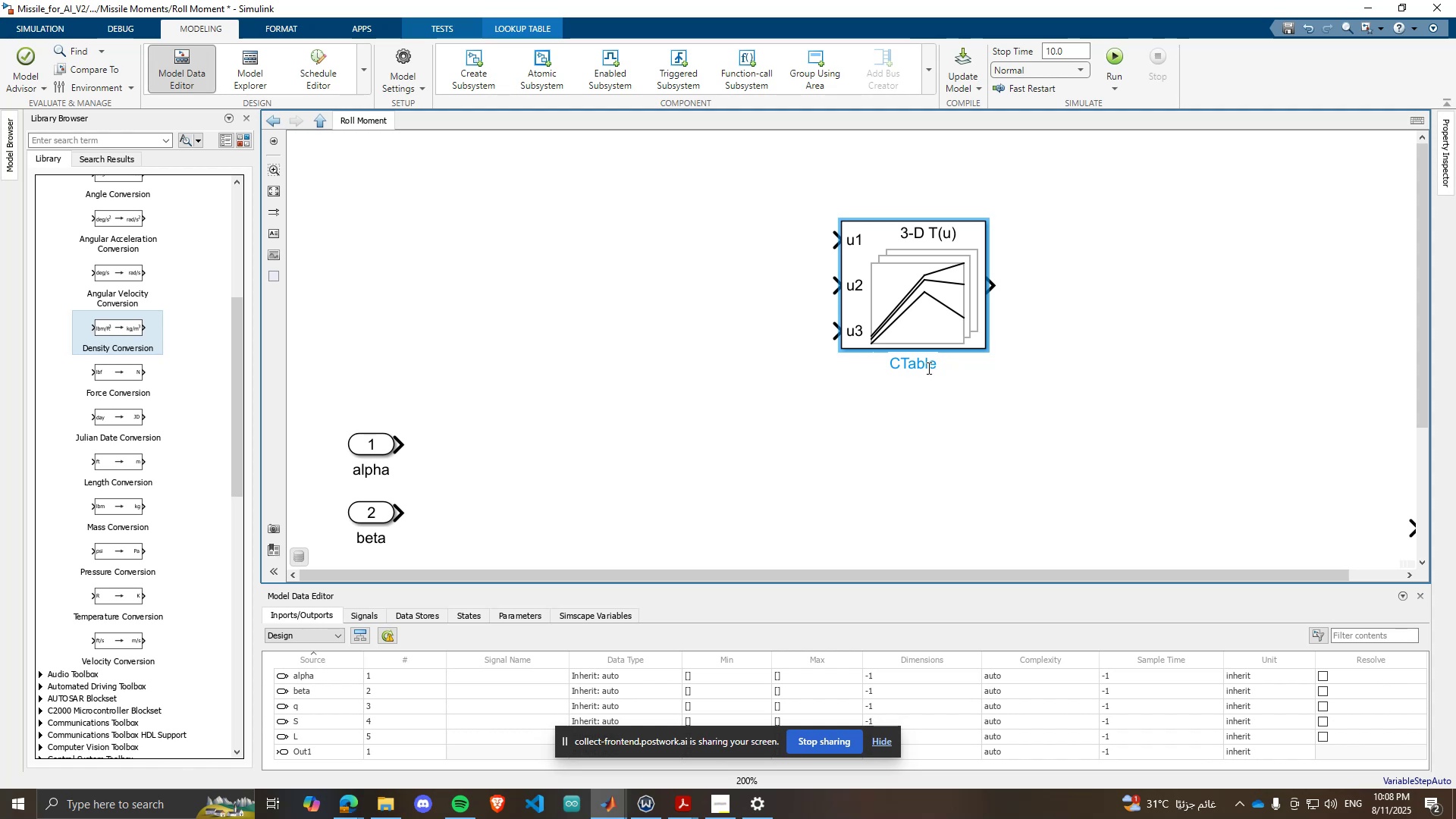 
key(ArrowRight)
 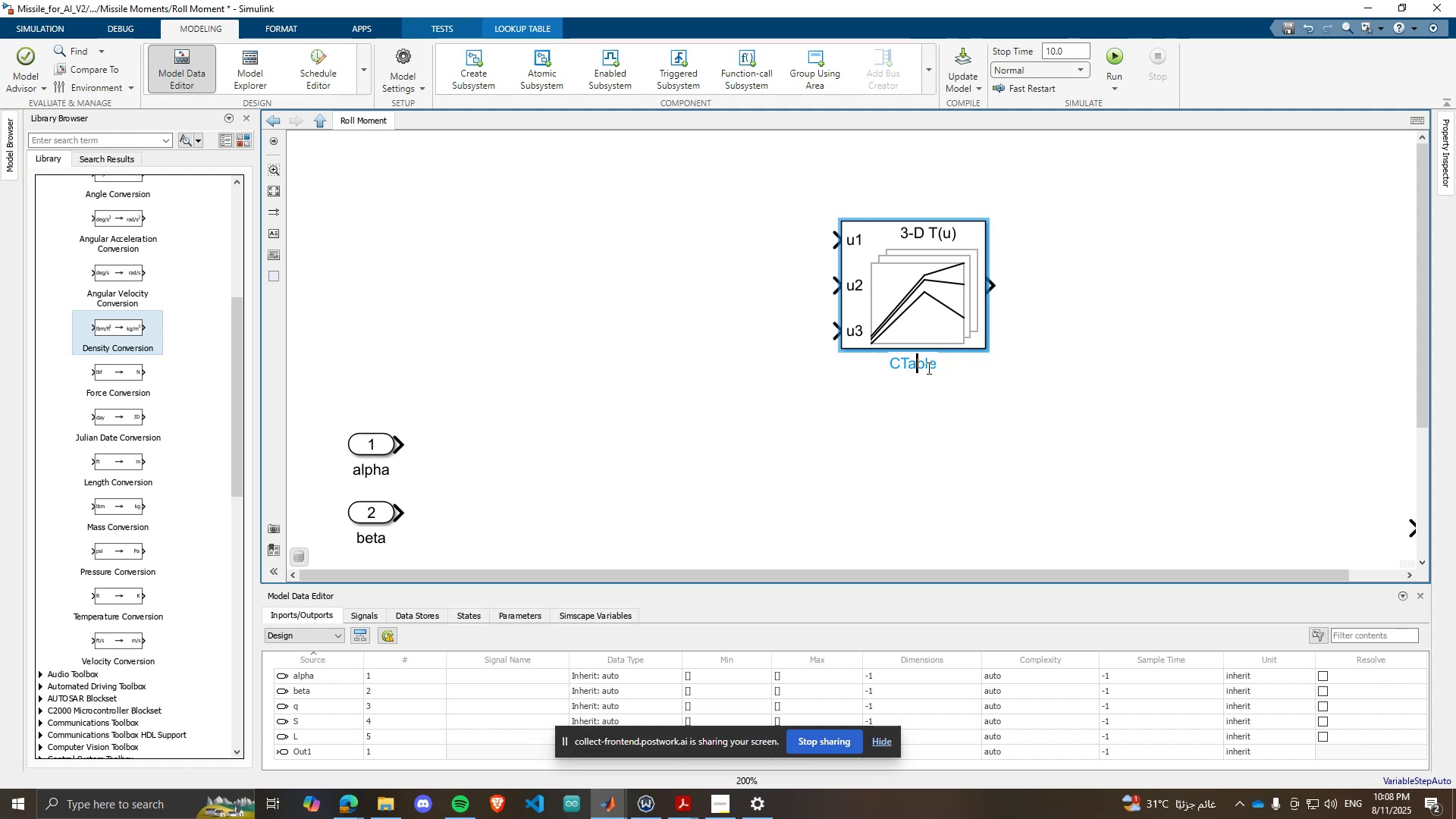 
key(ArrowRight)
 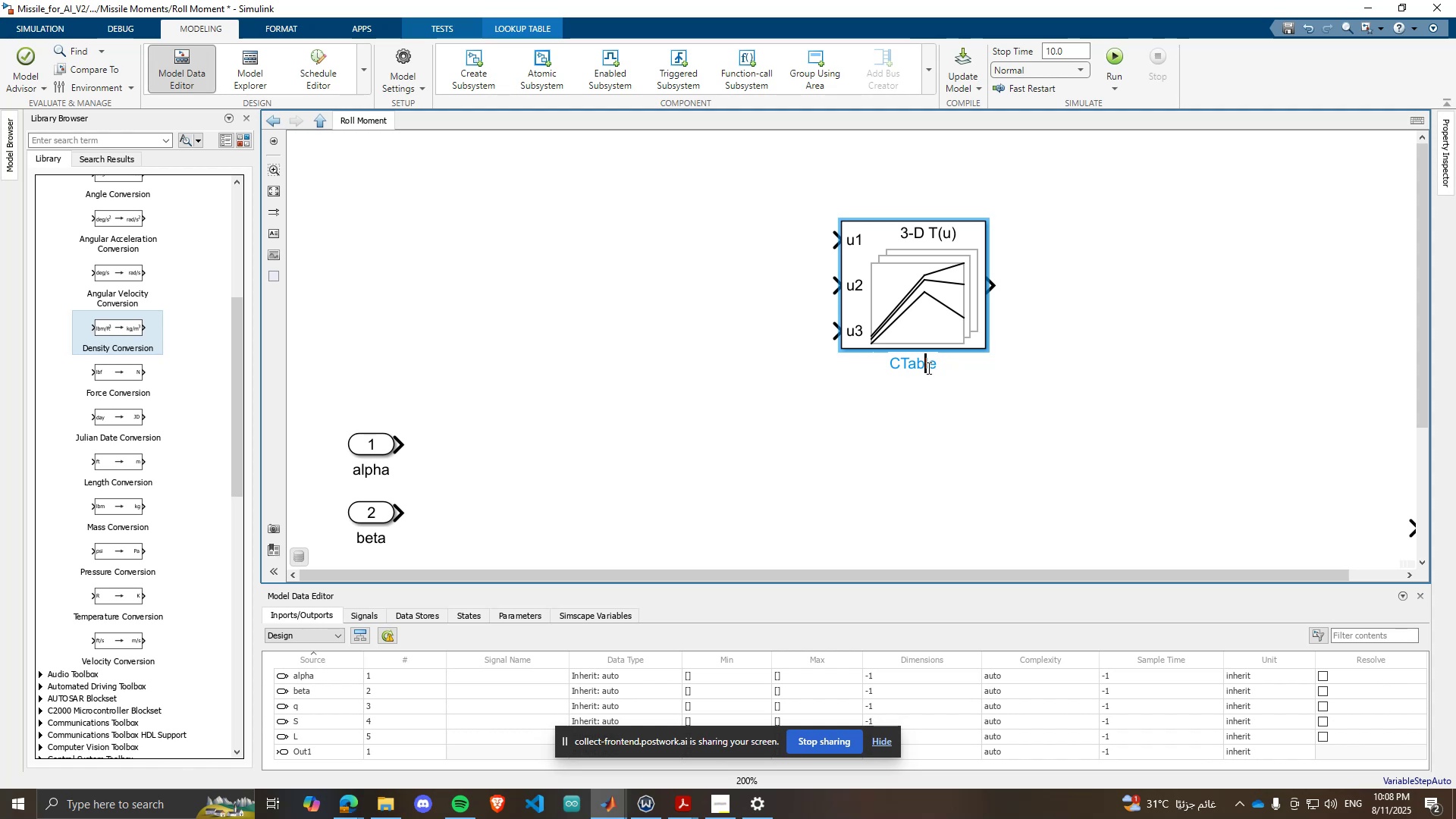 
key(ArrowRight)
 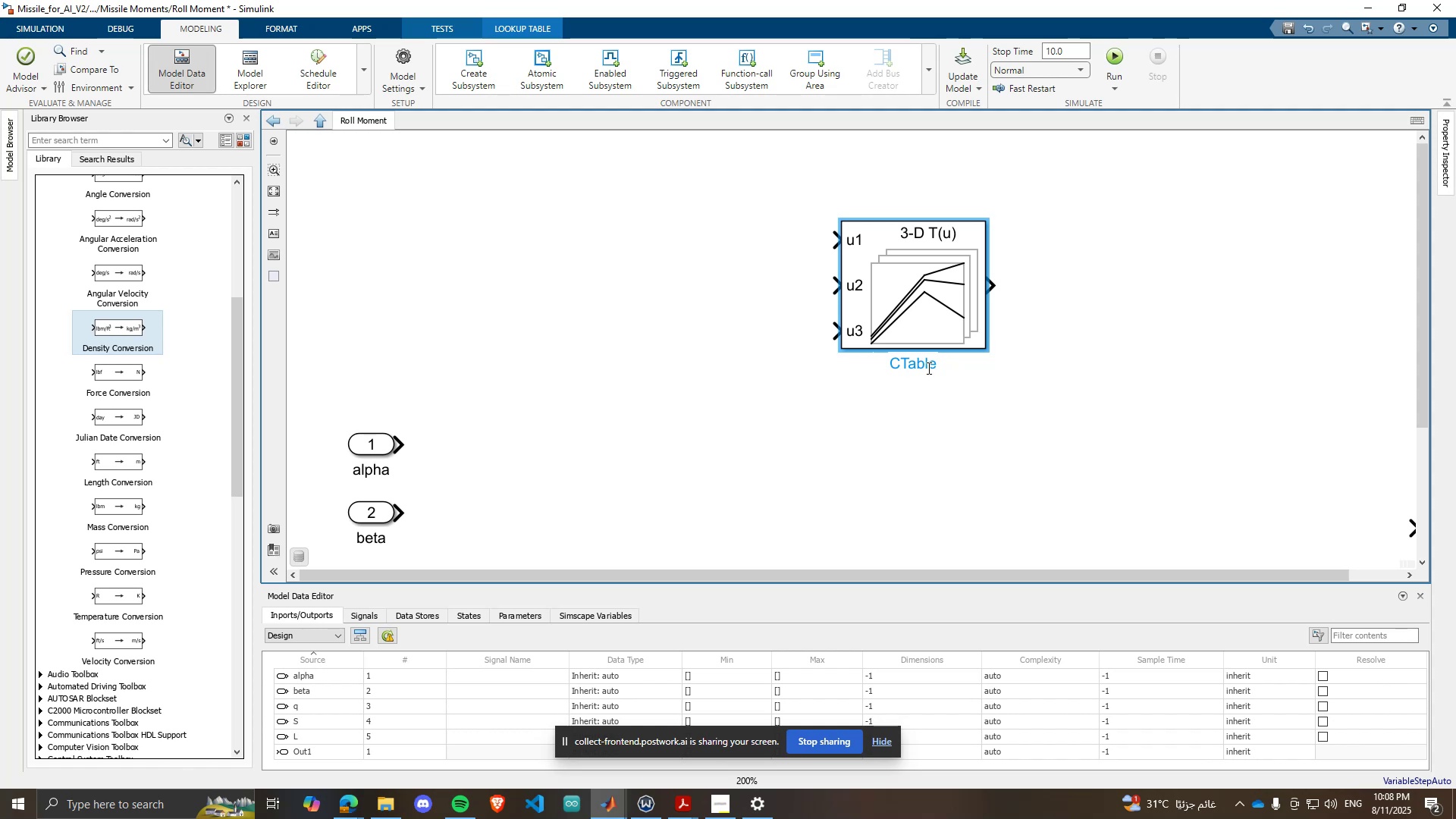 
key(Backspace)
key(Backspace)
key(Backspace)
key(Backspace)
type(LL1)
key(Backspace)
 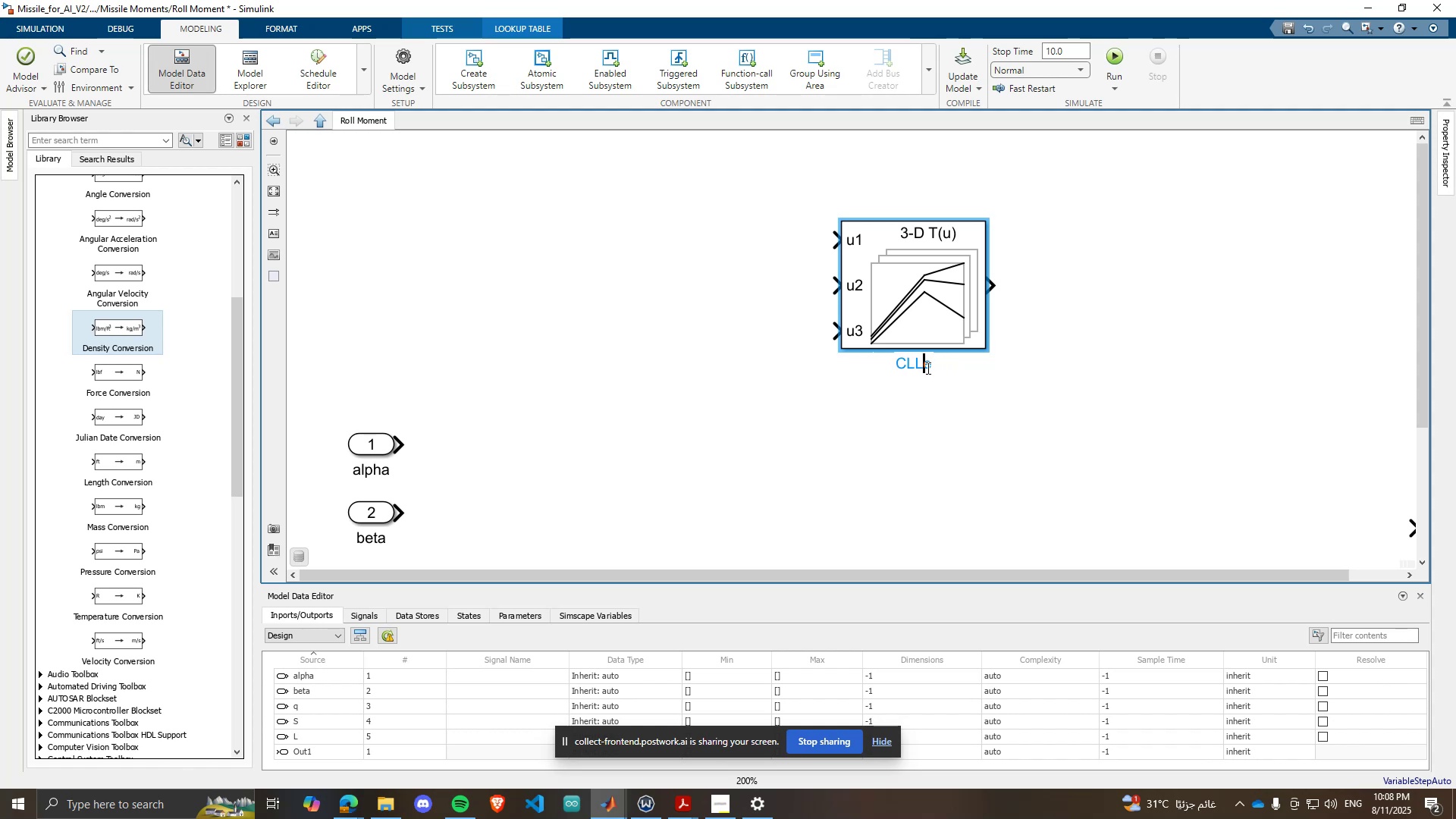 
key(ArrowRight)
 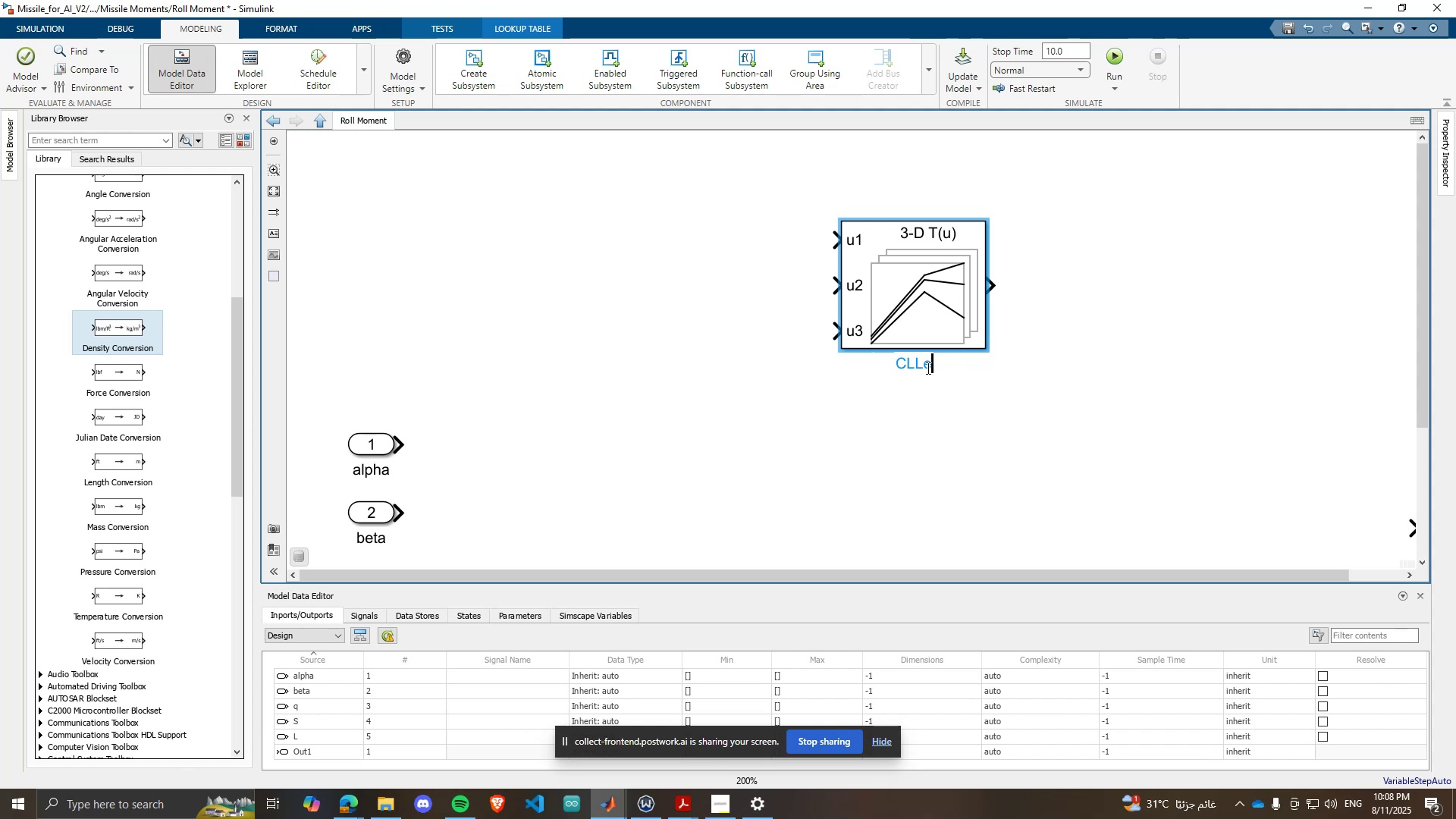 
key(Backspace)
 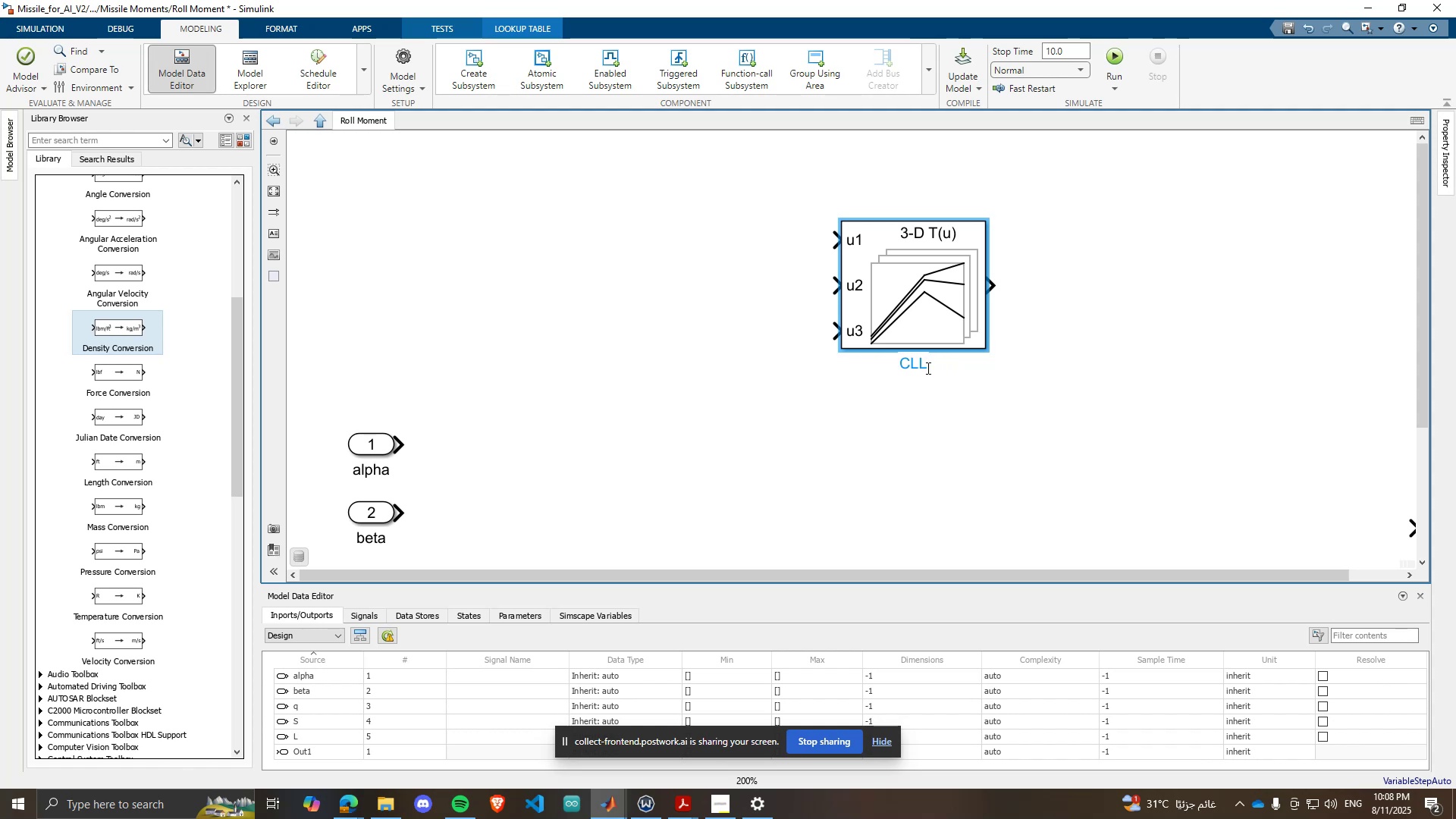 
key(Enter)
 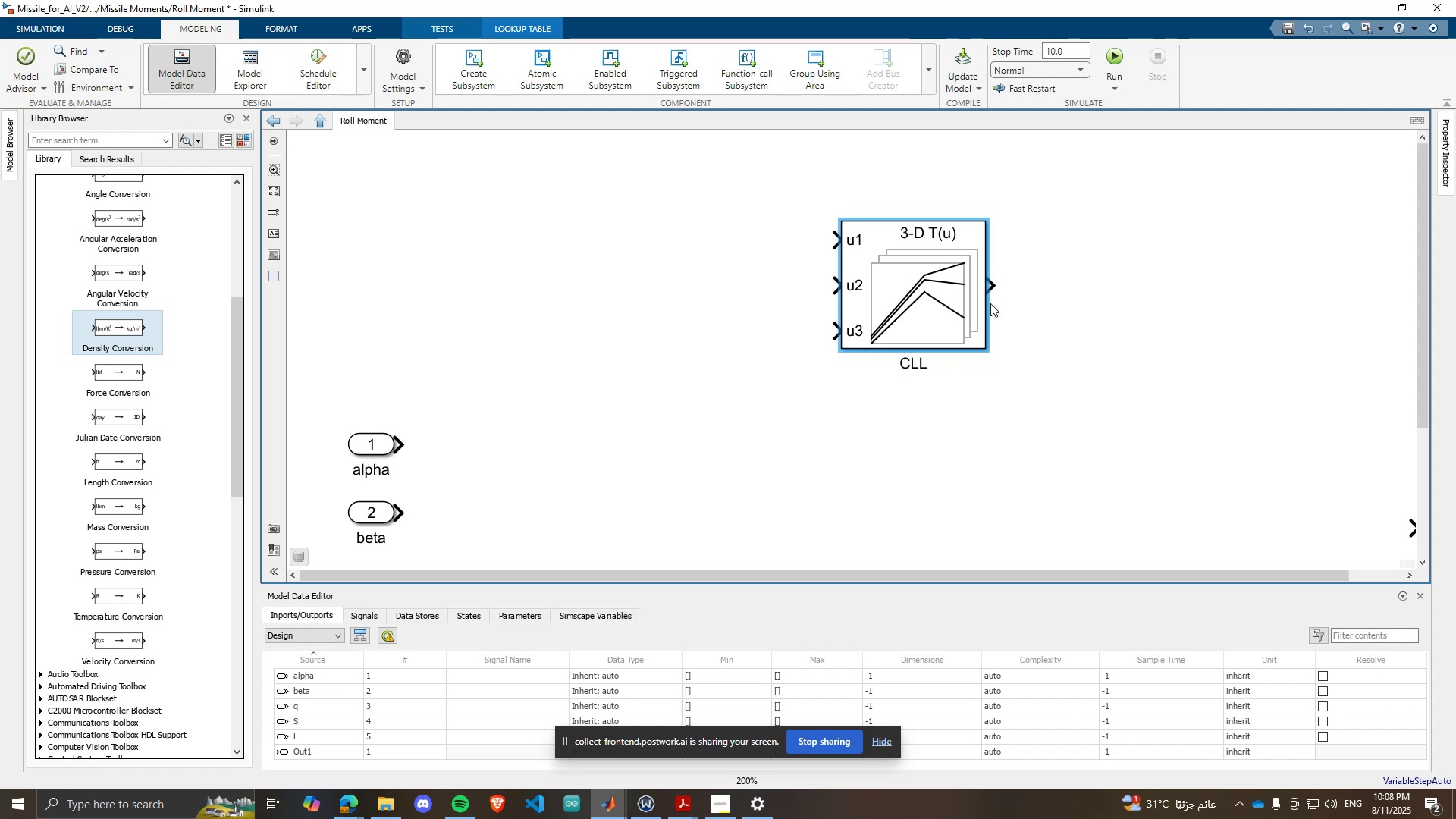 
left_click([983, 280])
 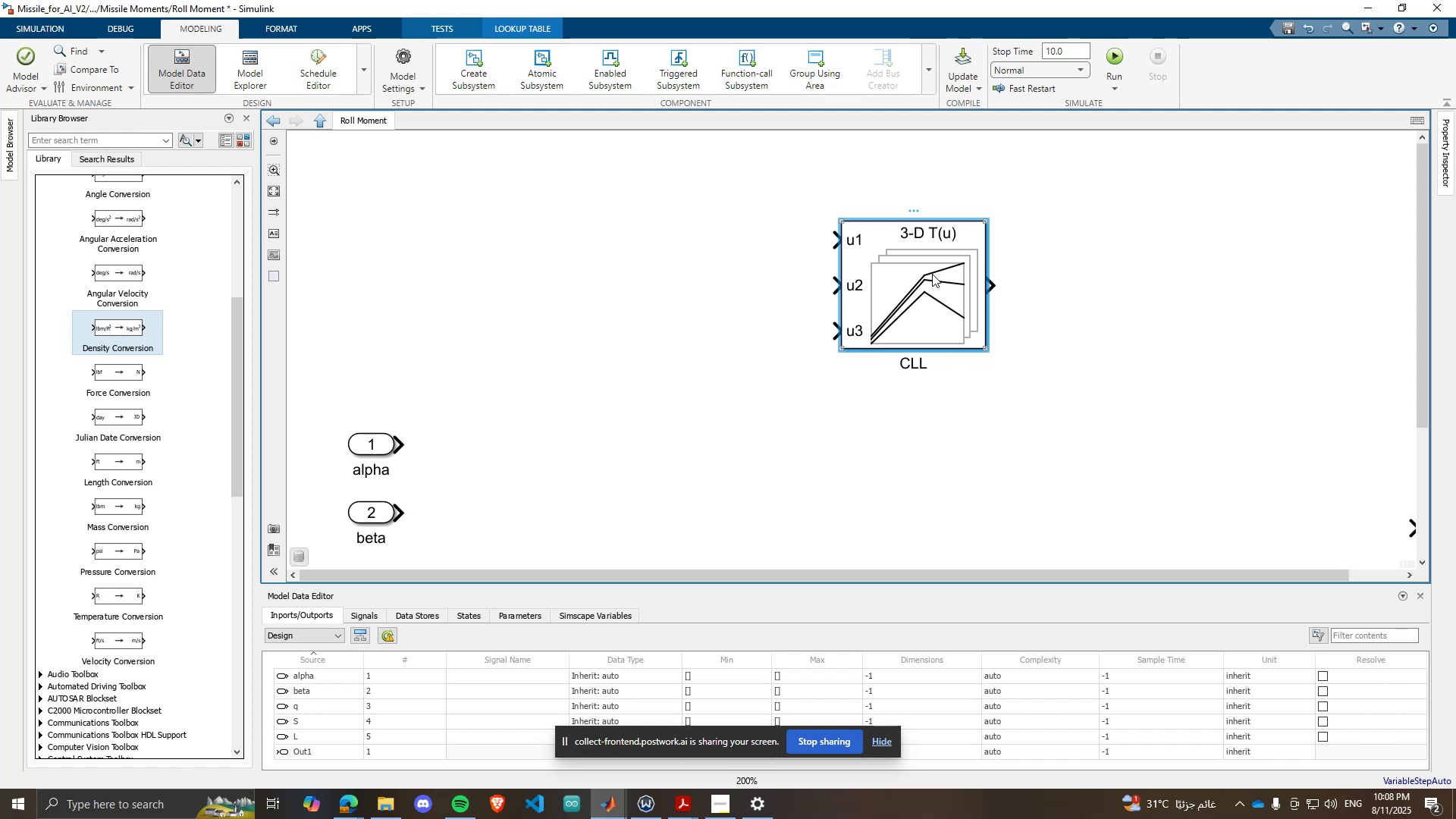 
double_click([932, 274])
 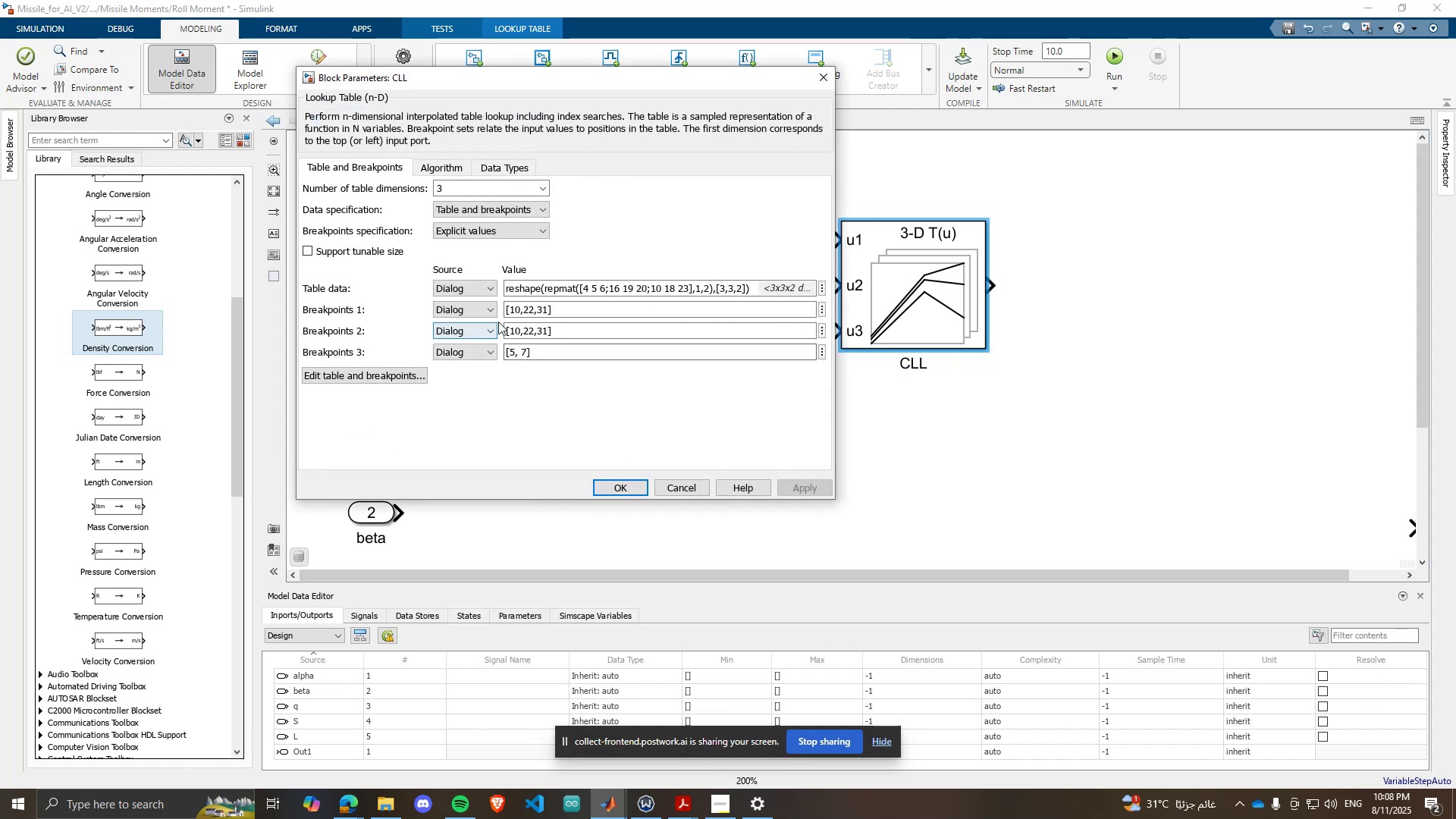 
left_click([459, 191])
 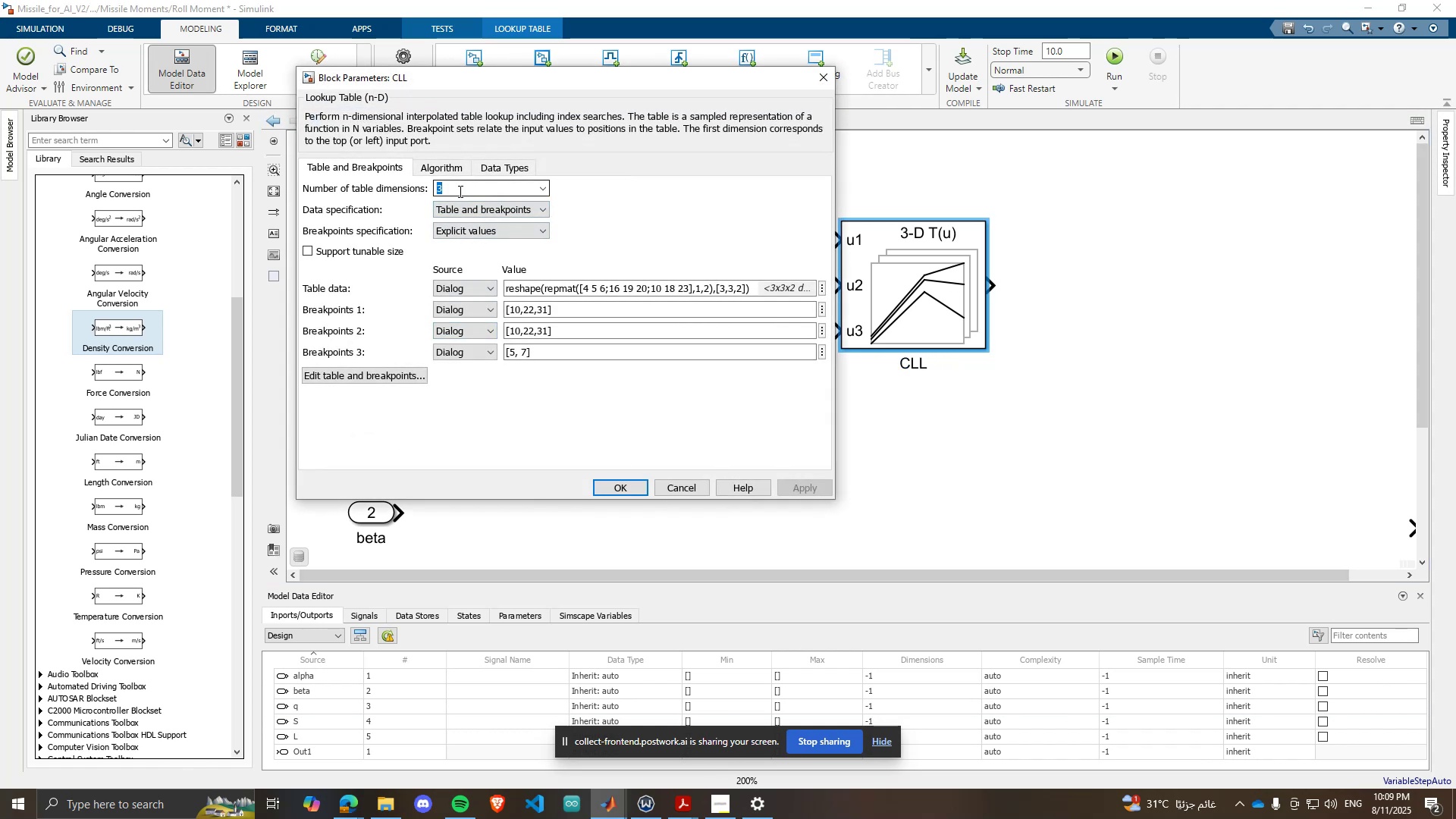 
key(4)
 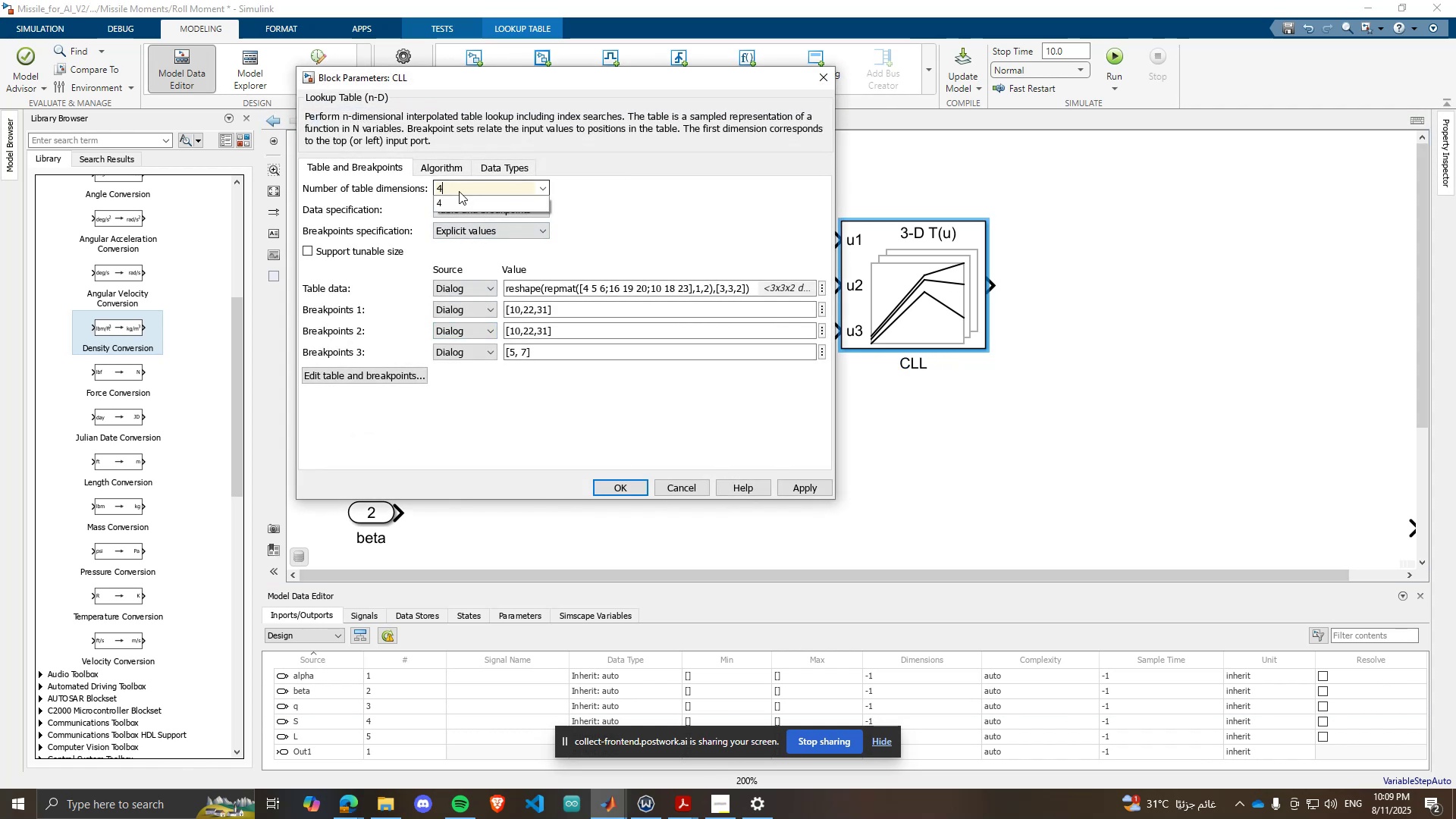 
key(Enter)
 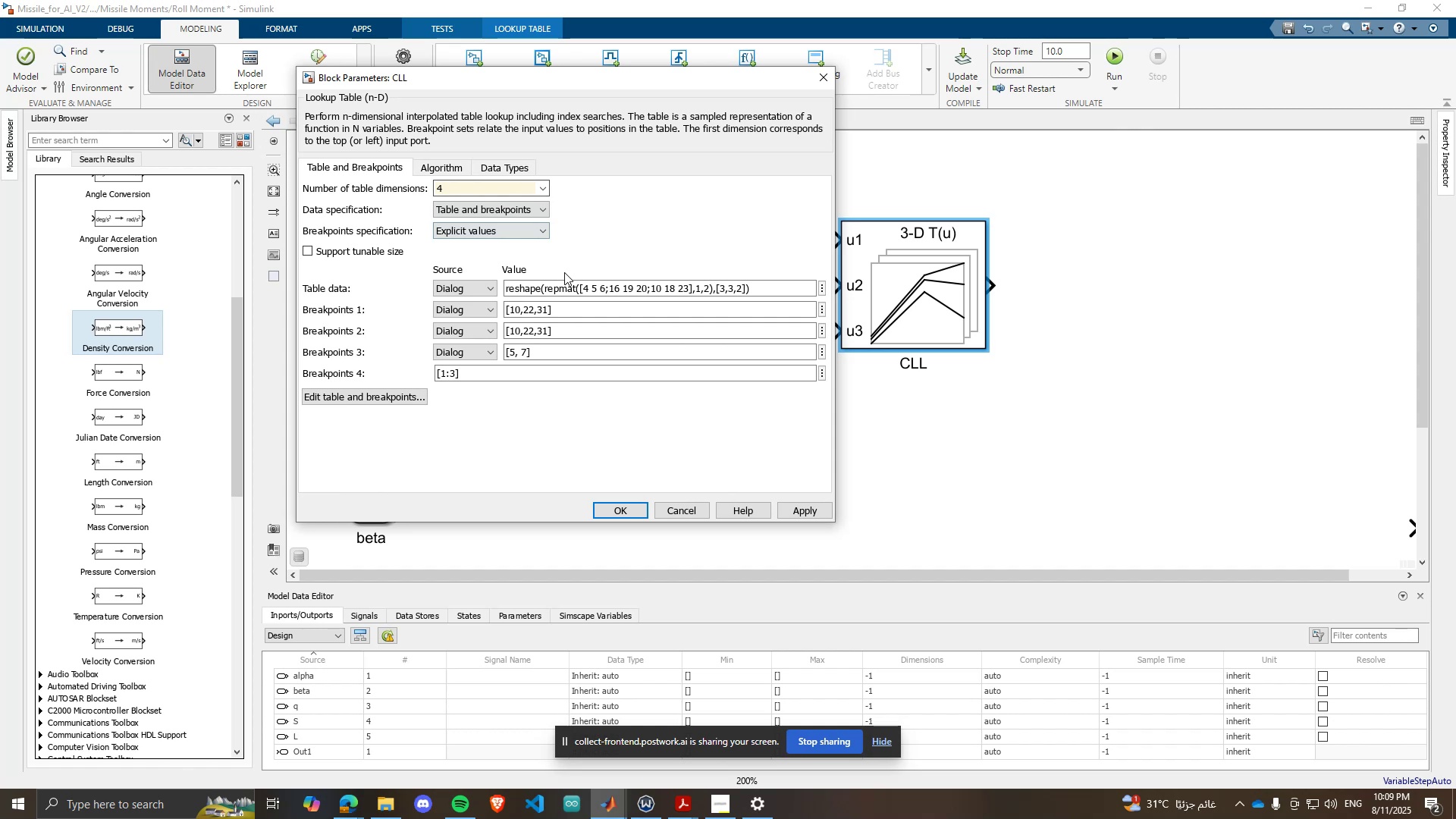 
left_click([582, 280])
 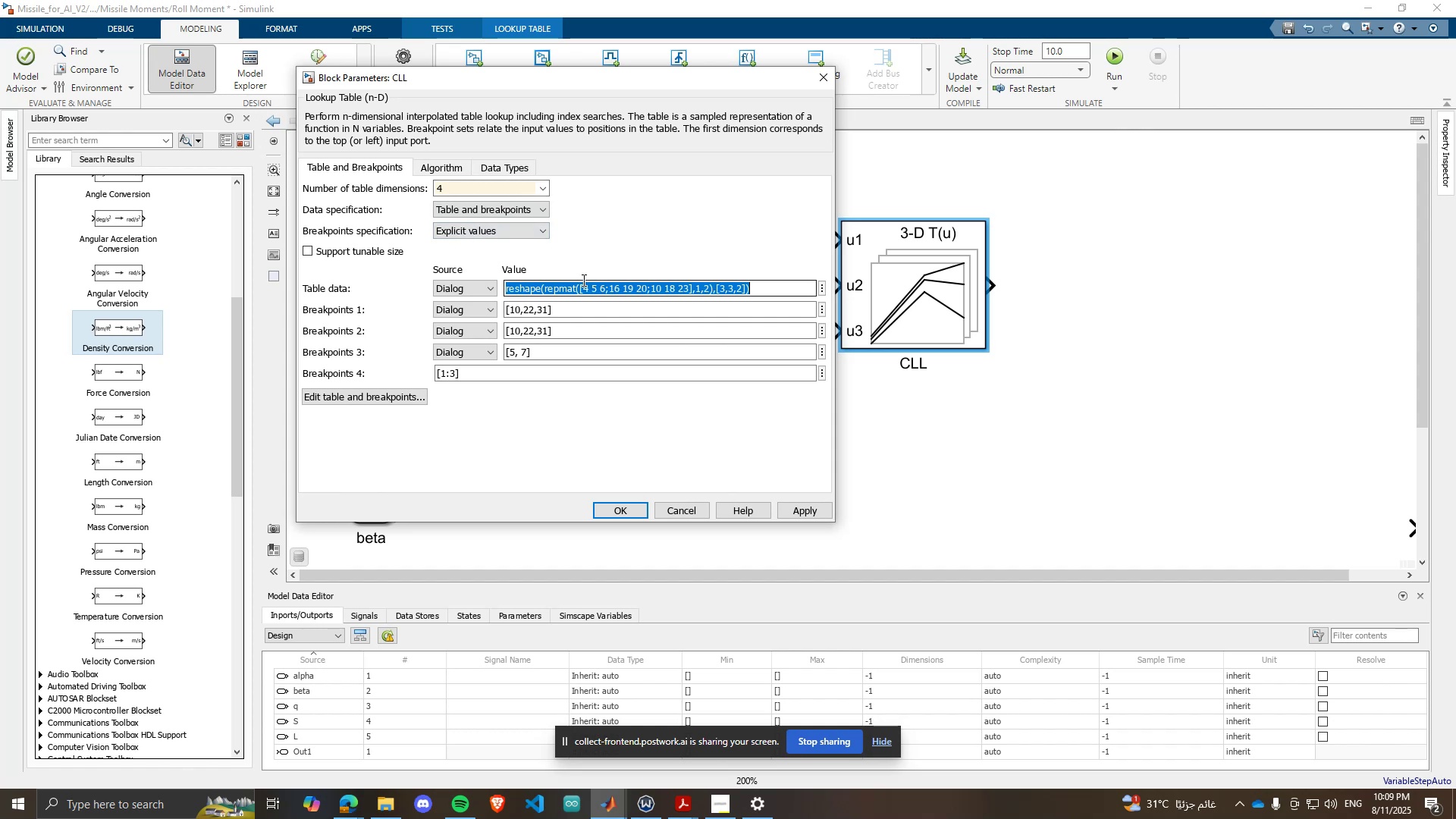 
type(cLL)
key(Backspace)
key(Backspace)
key(Backspace)
type(Cll_int16)
 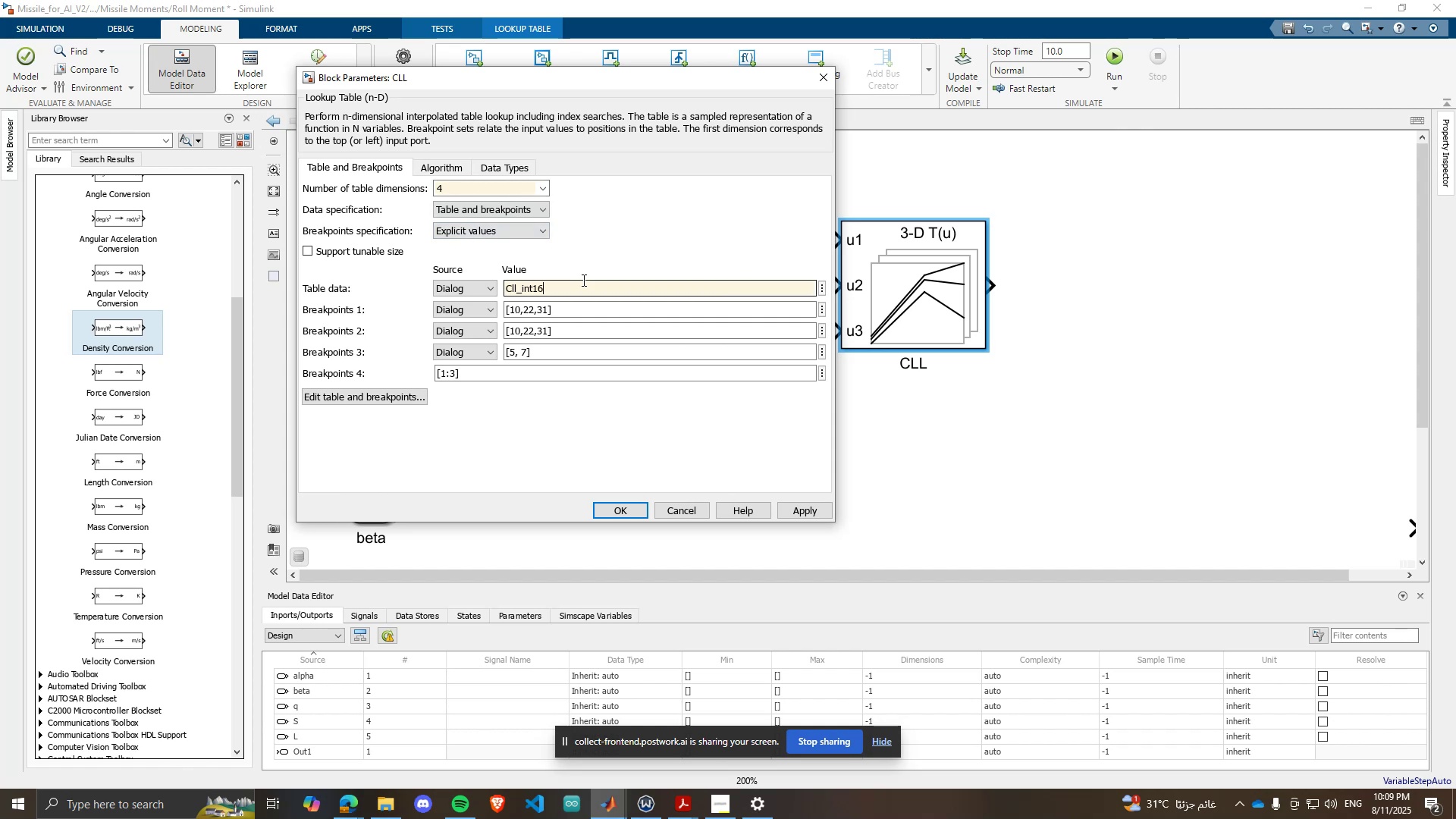 
 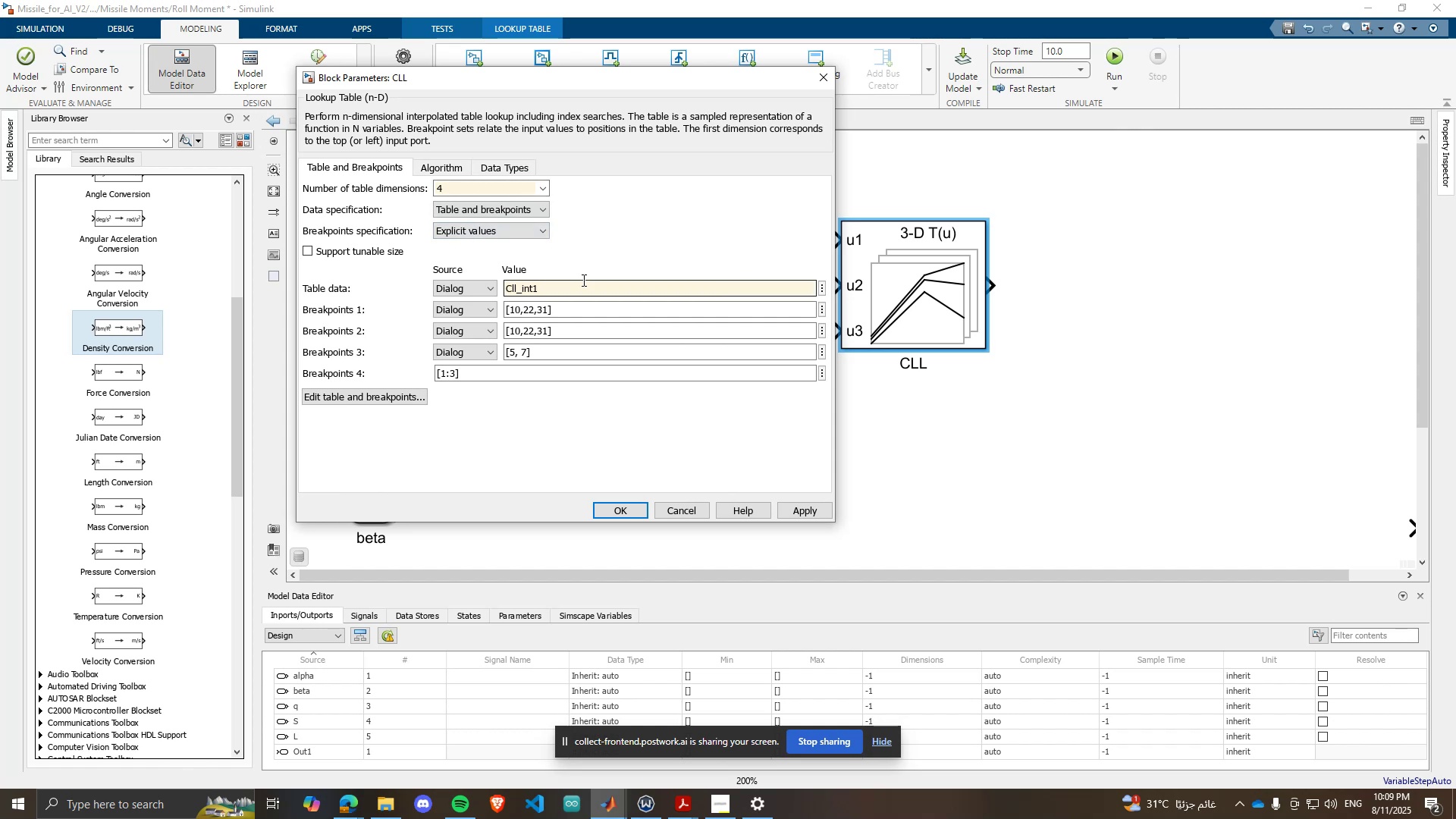 
key(Enter)
 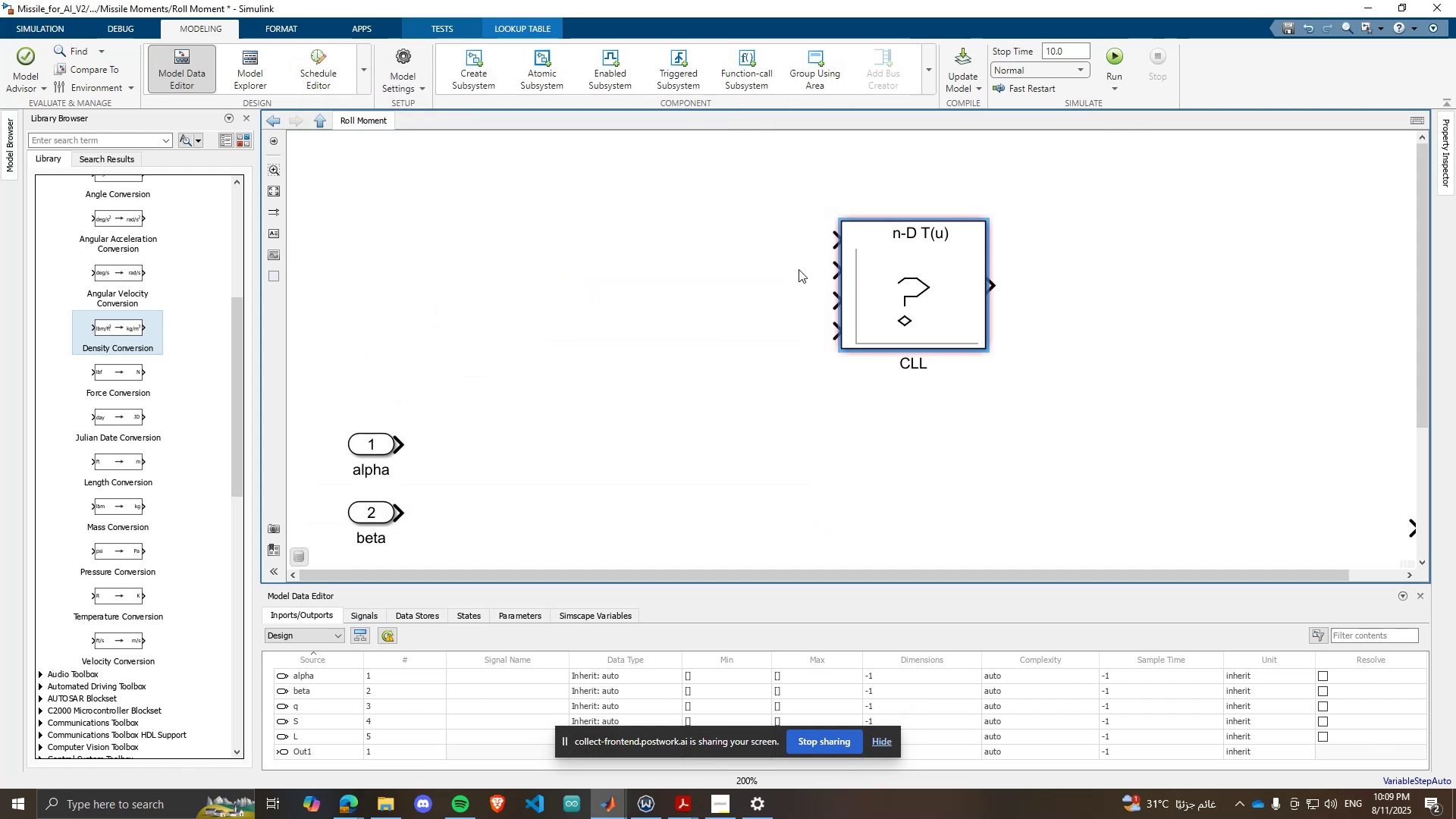 
left_click([927, 341])
 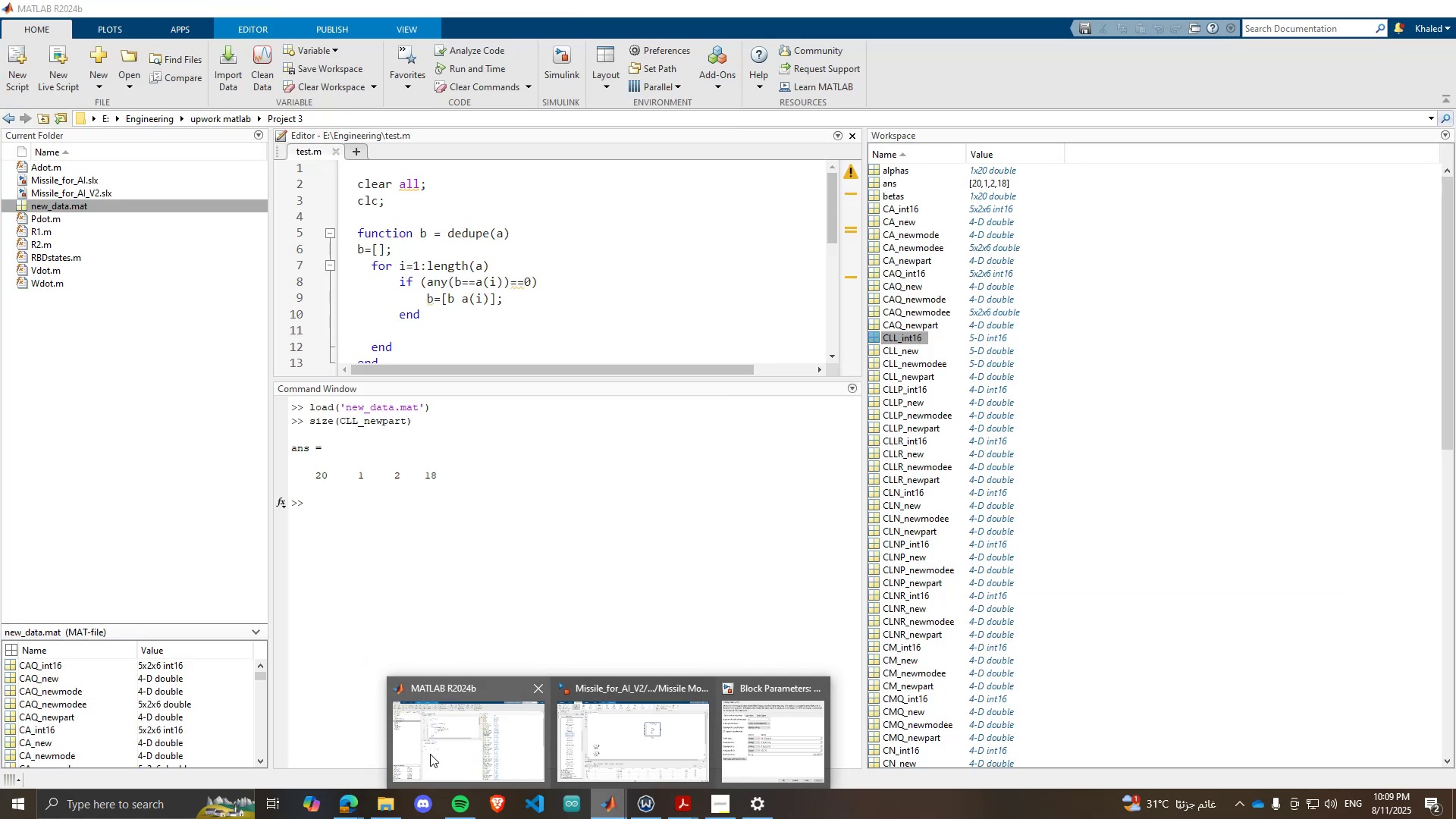 
wait(5.69)
 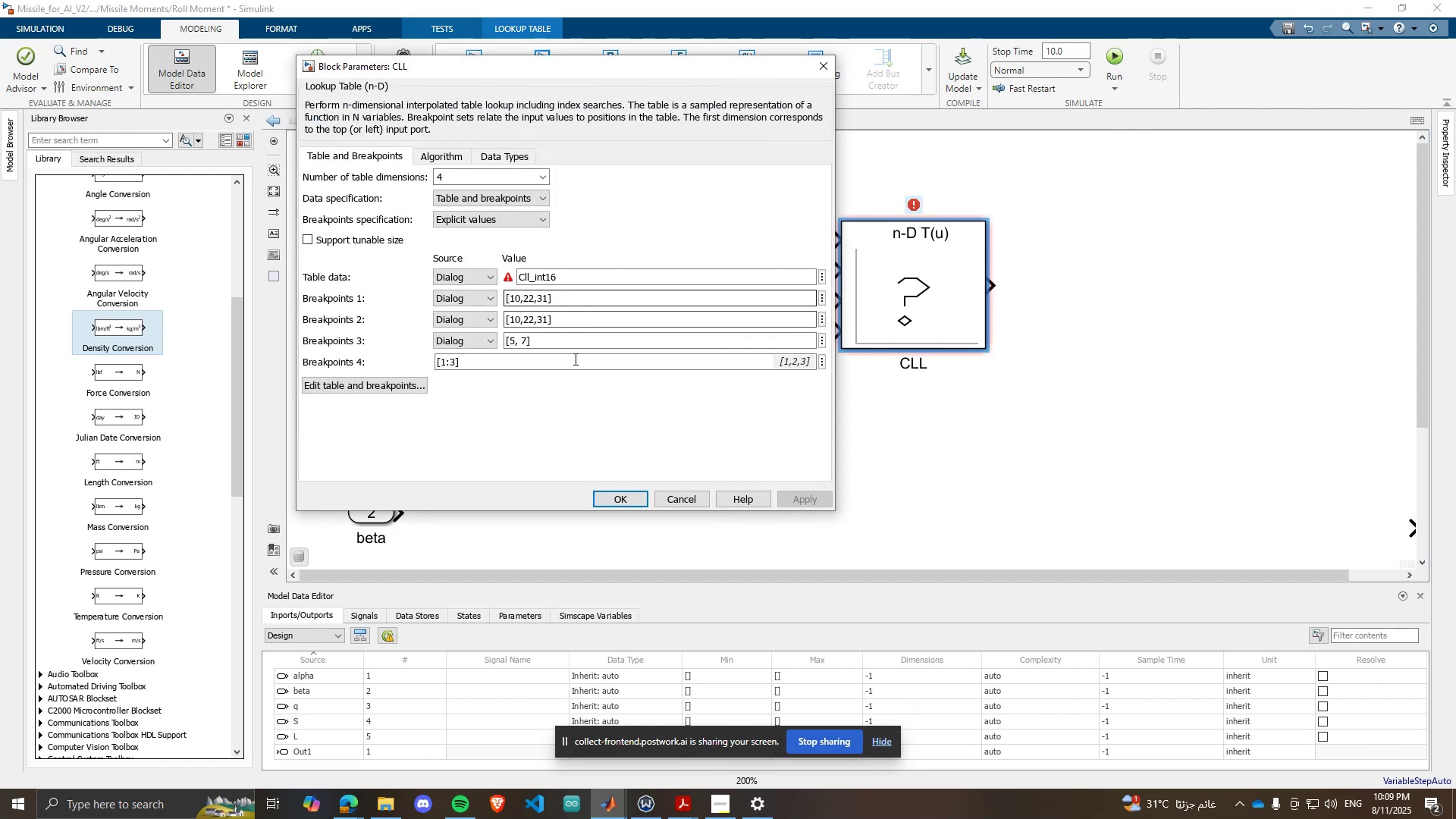 
left_click([552, 277])
 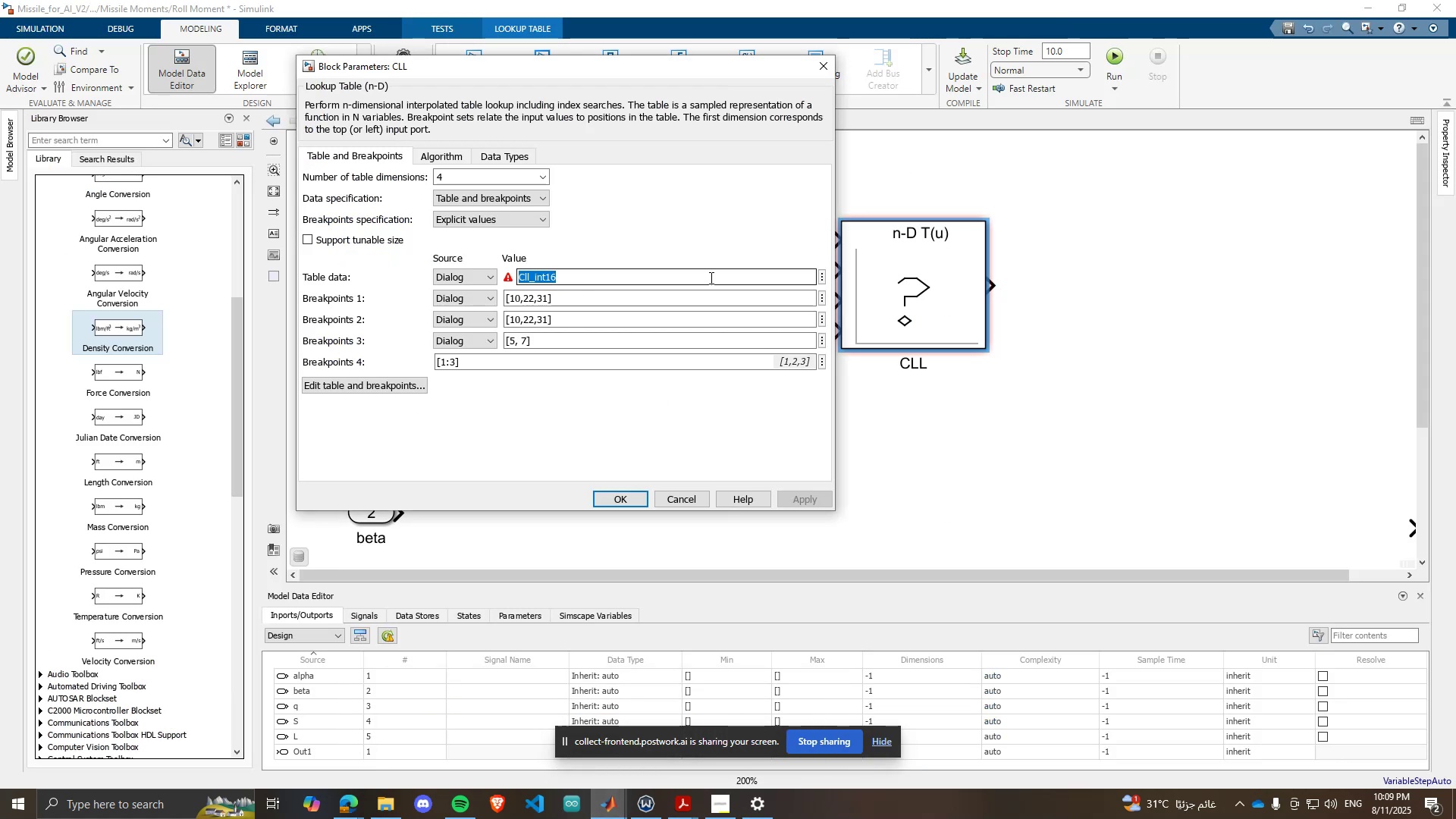 
key(ArrowLeft)
 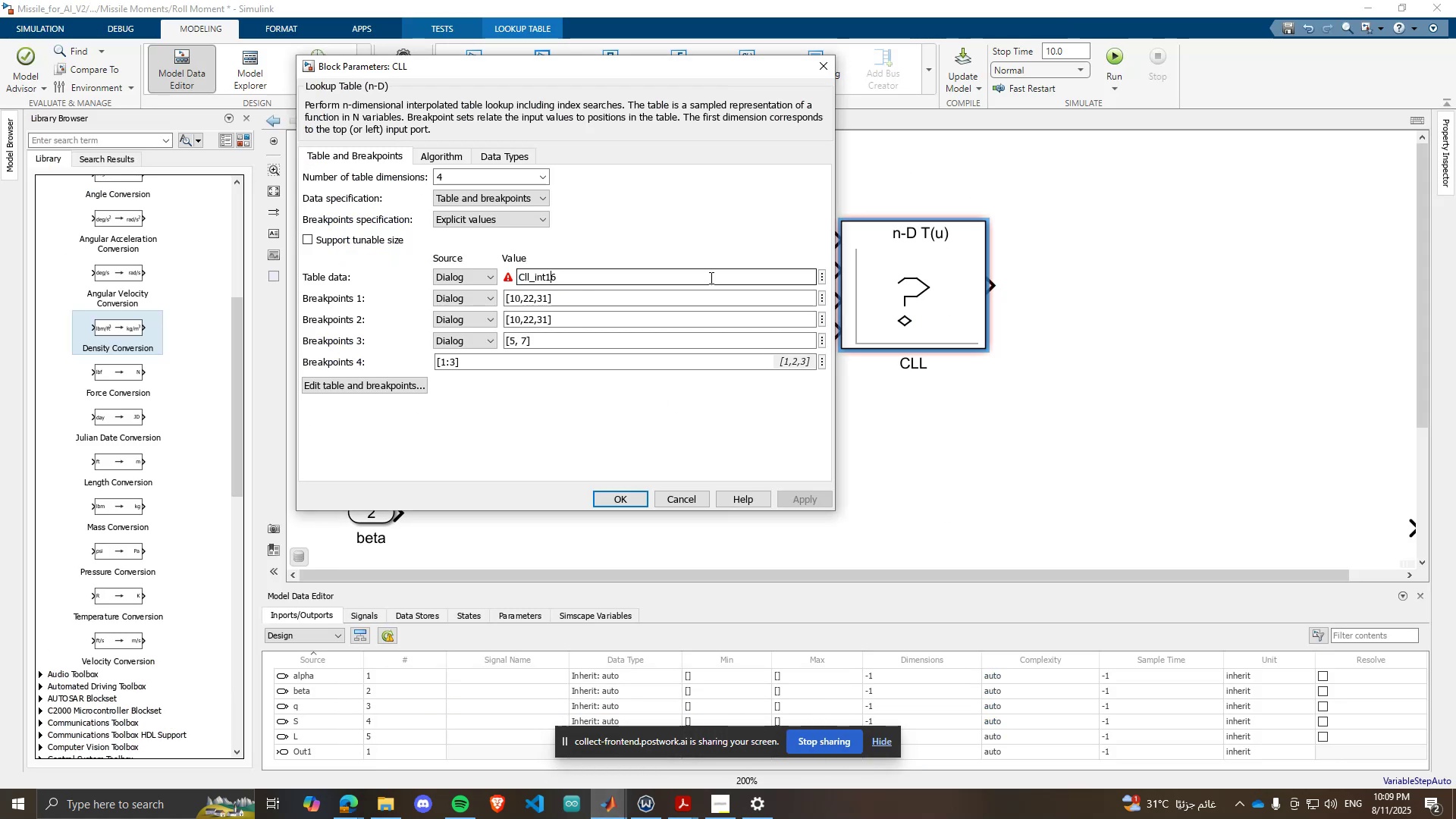 
key(ArrowRight)
 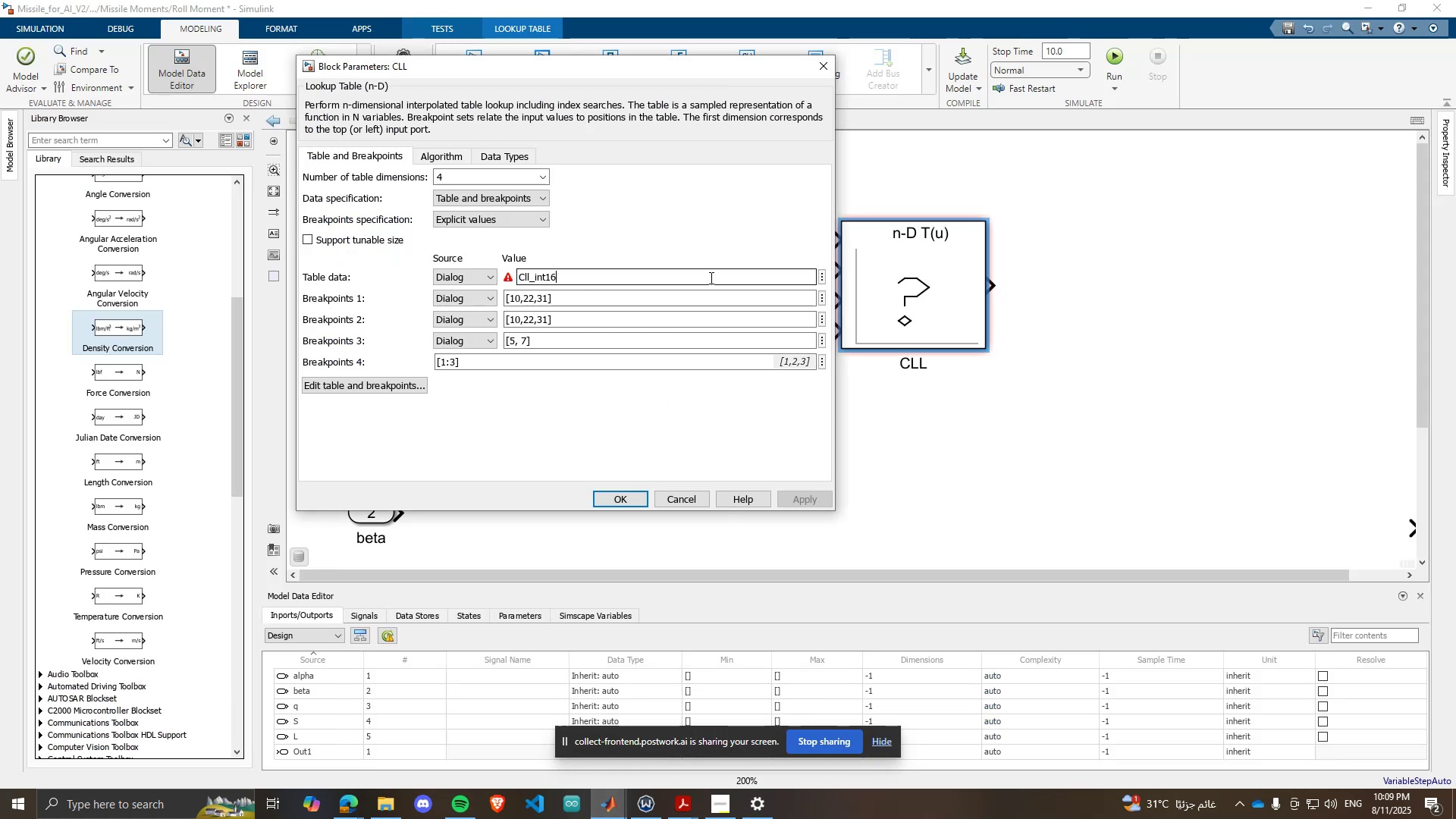 
key(ArrowLeft)
 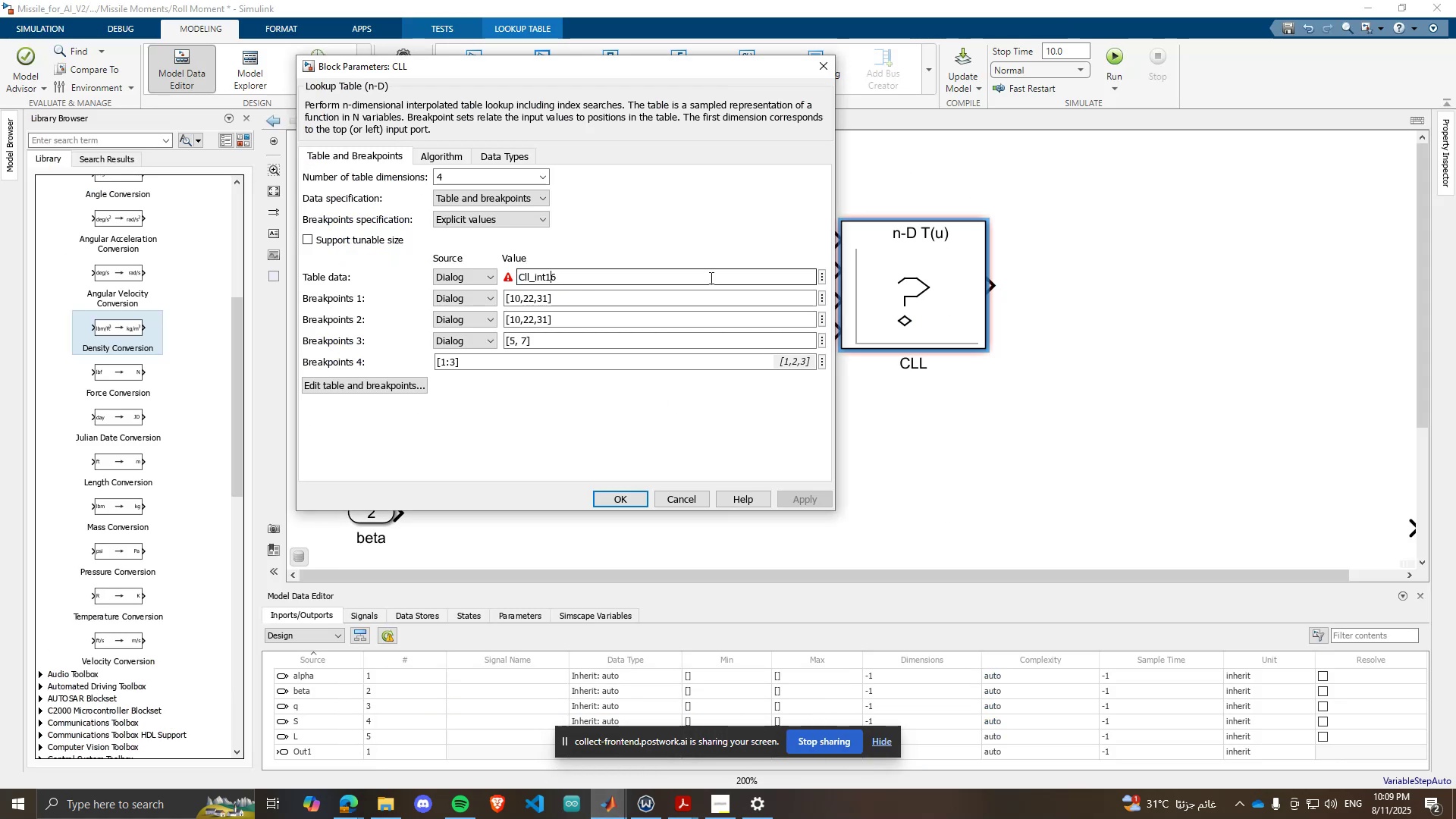 
key(ArrowRight)
 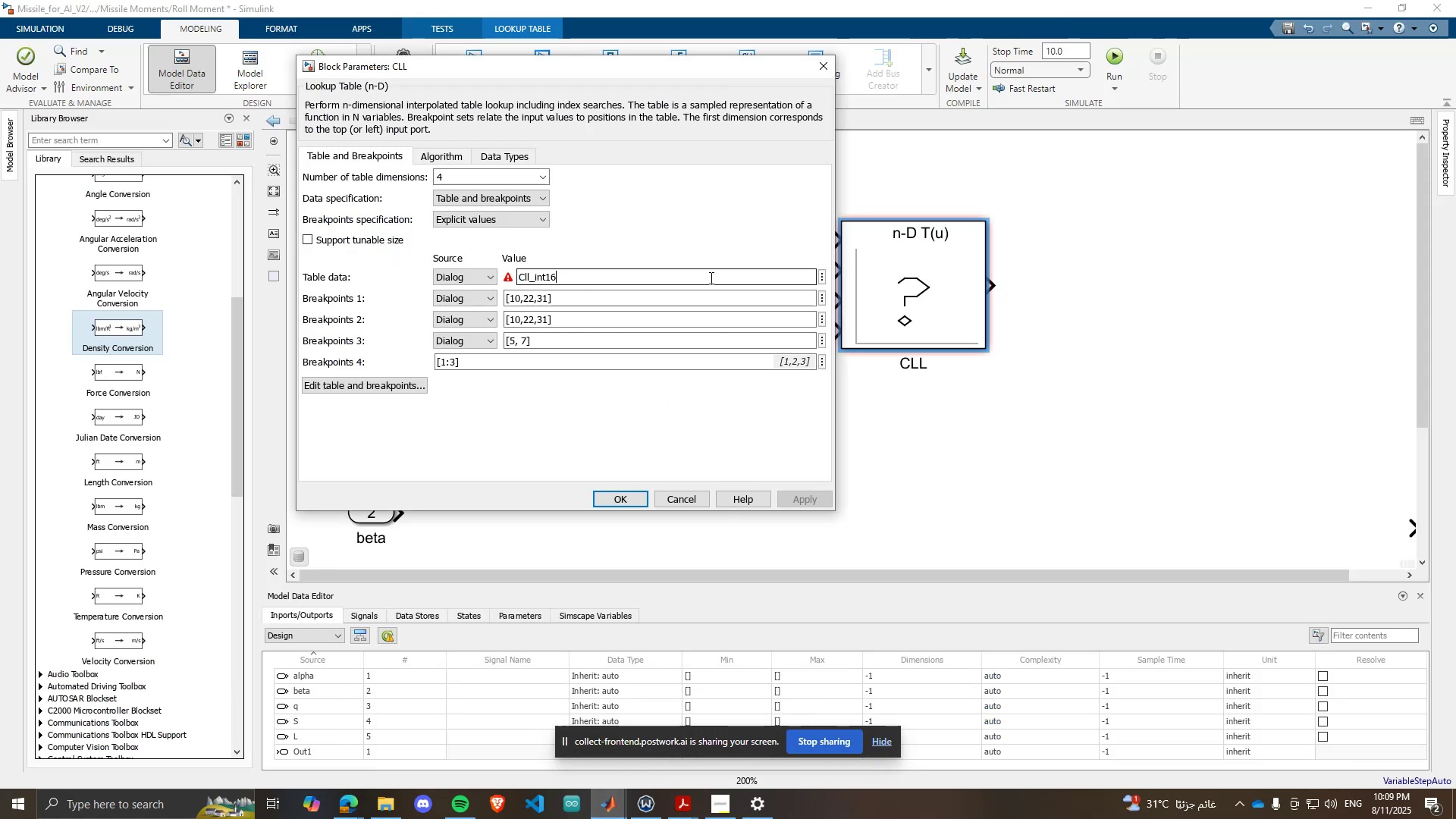 
hold_key(key=Backspace, duration=0.62)
 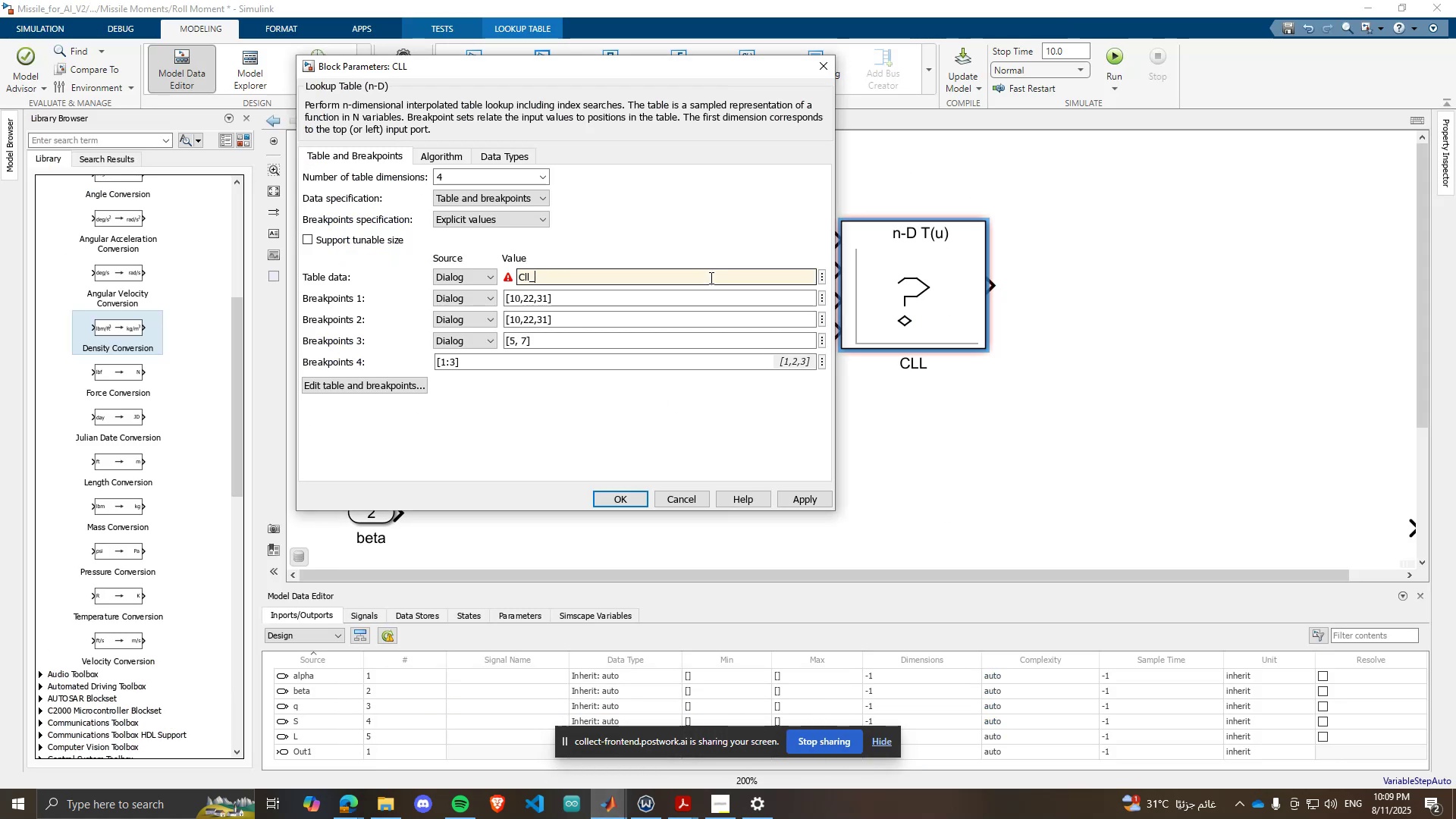 
key(Backspace)
key(Backspace)
key(Backspace)
type(LL_int16)
 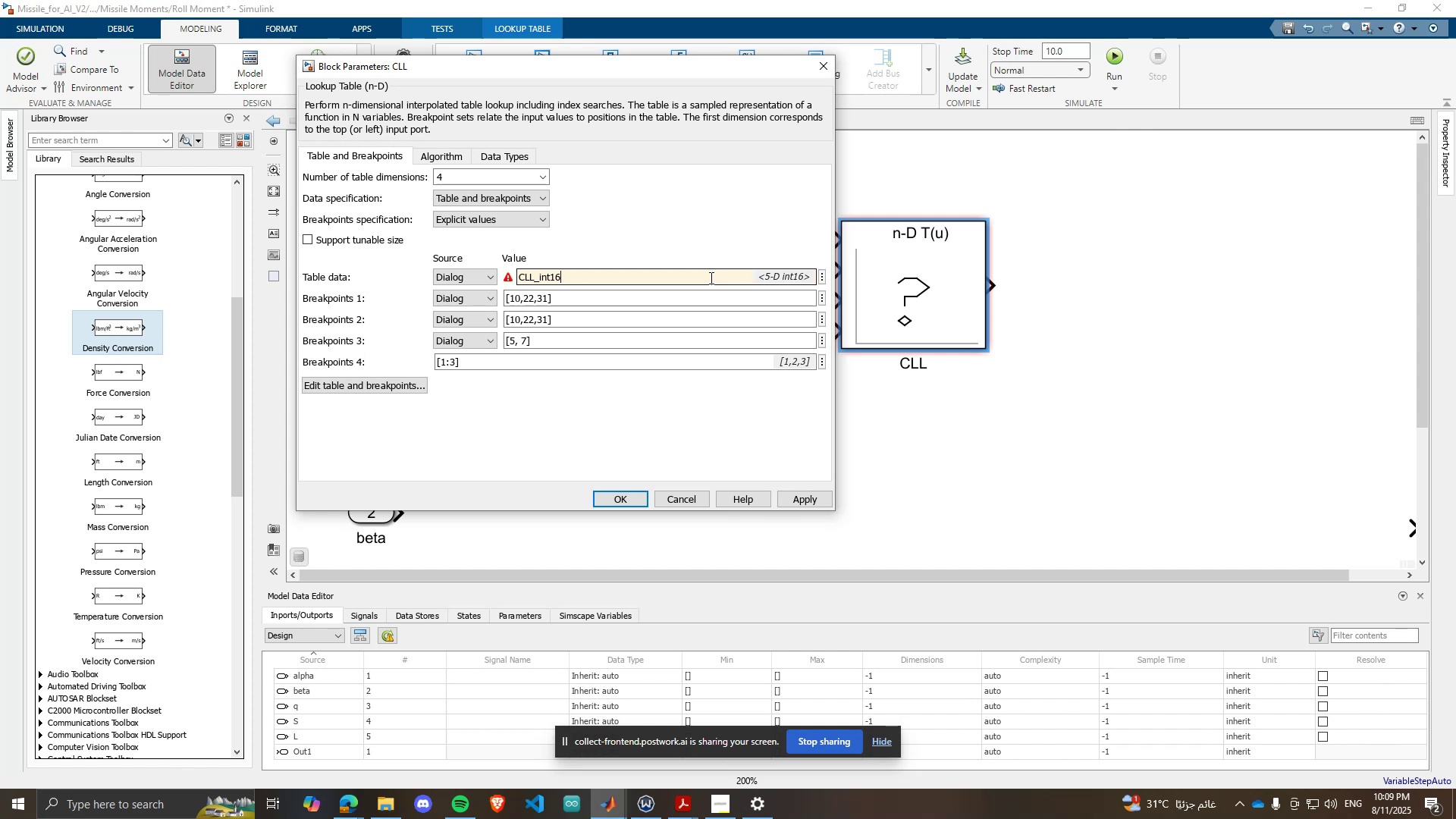 
left_click_drag(start_coordinate=[745, 72], to_coordinate=[846, 174])
 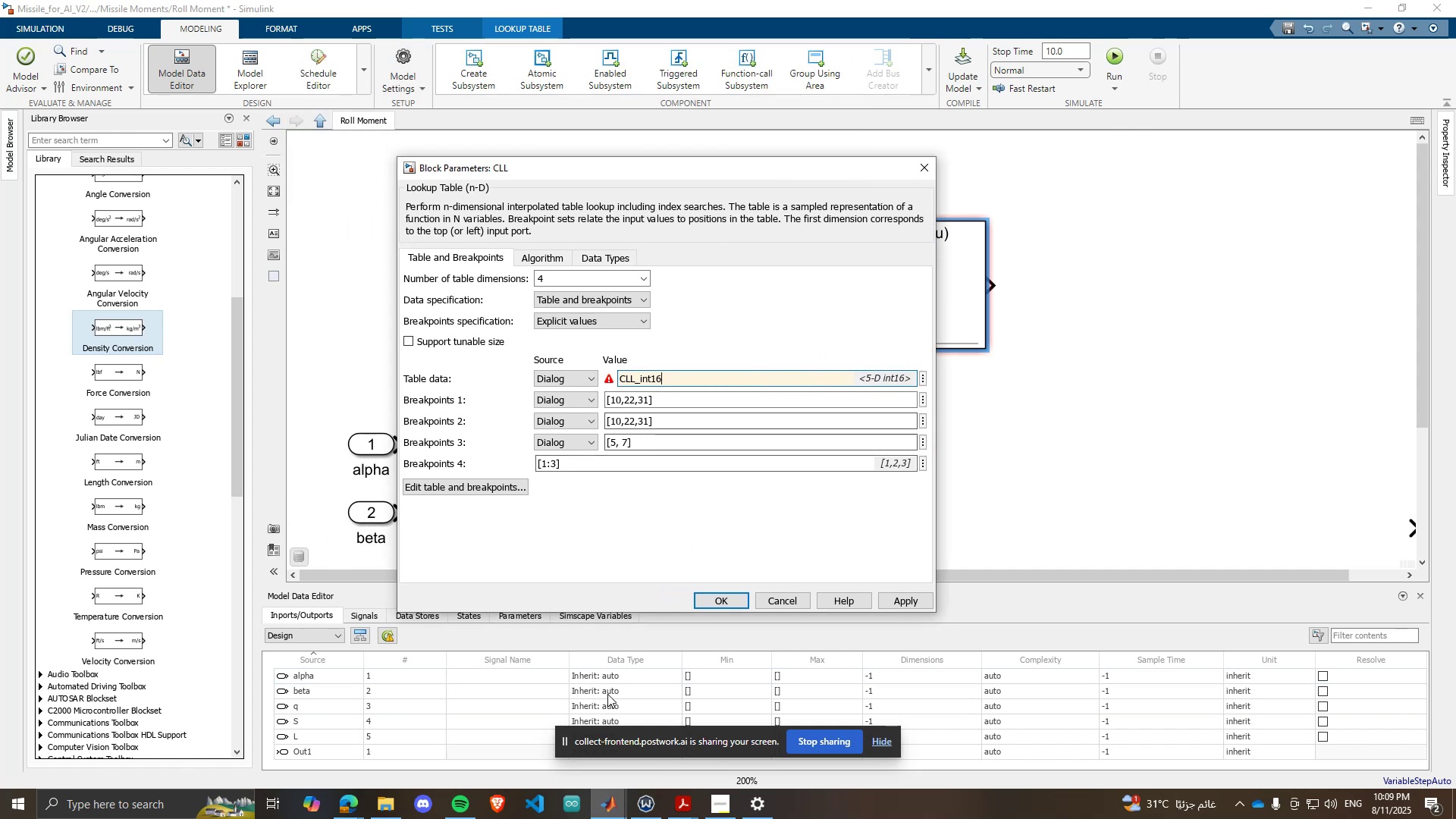 
double_click([432, 737])
 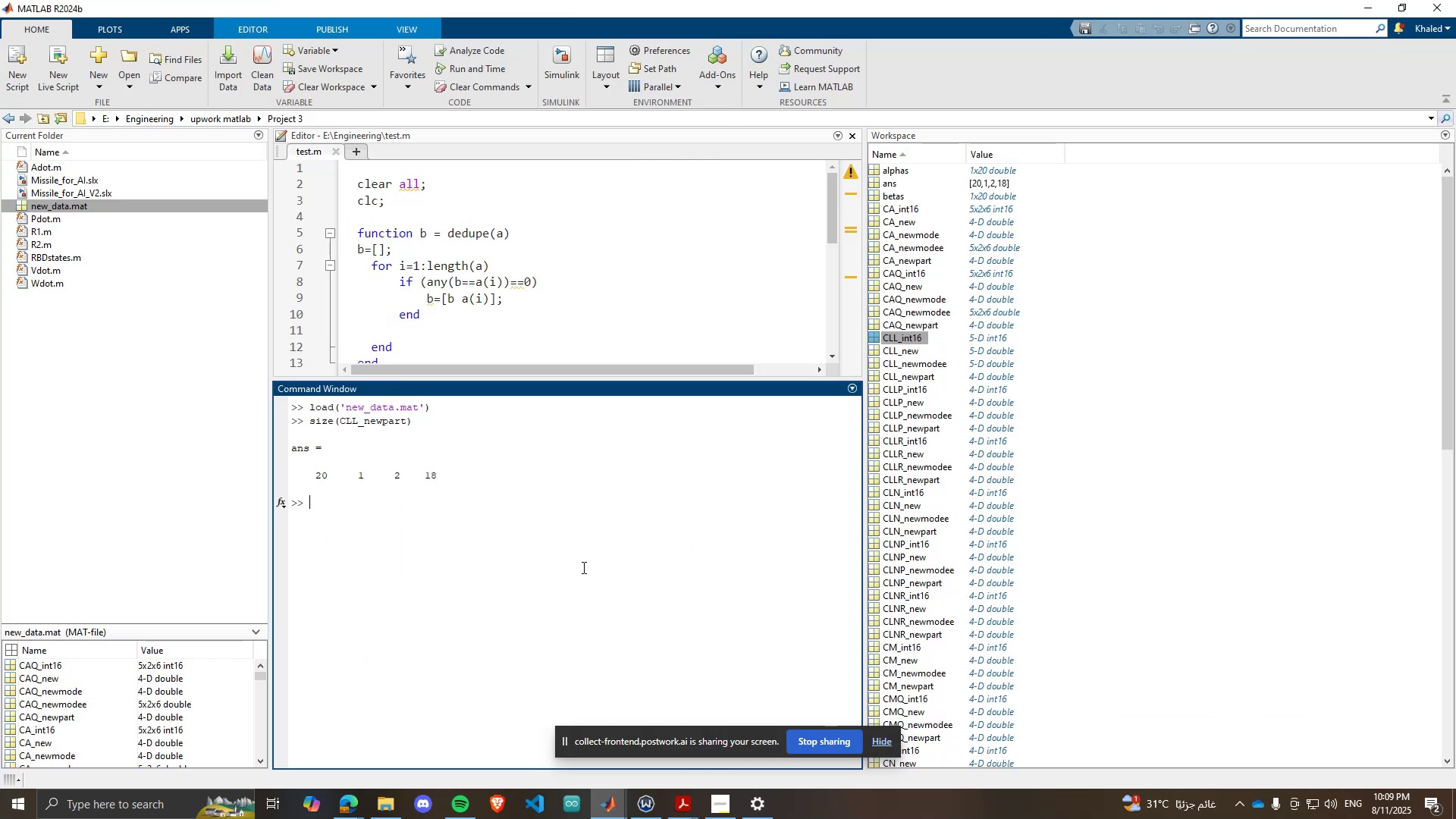 
triple_click([582, 567])
 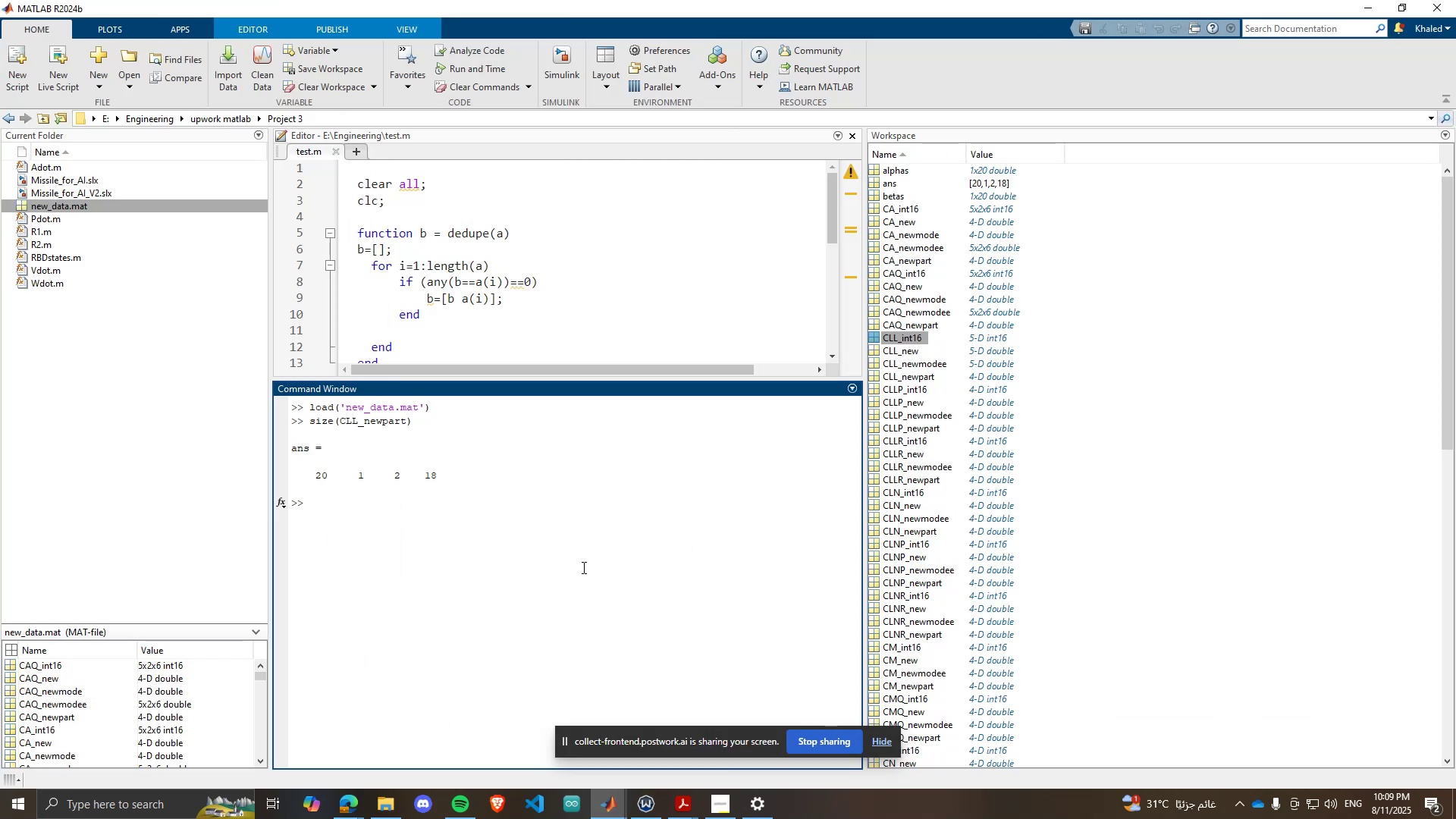 
key(ArrowUp)
 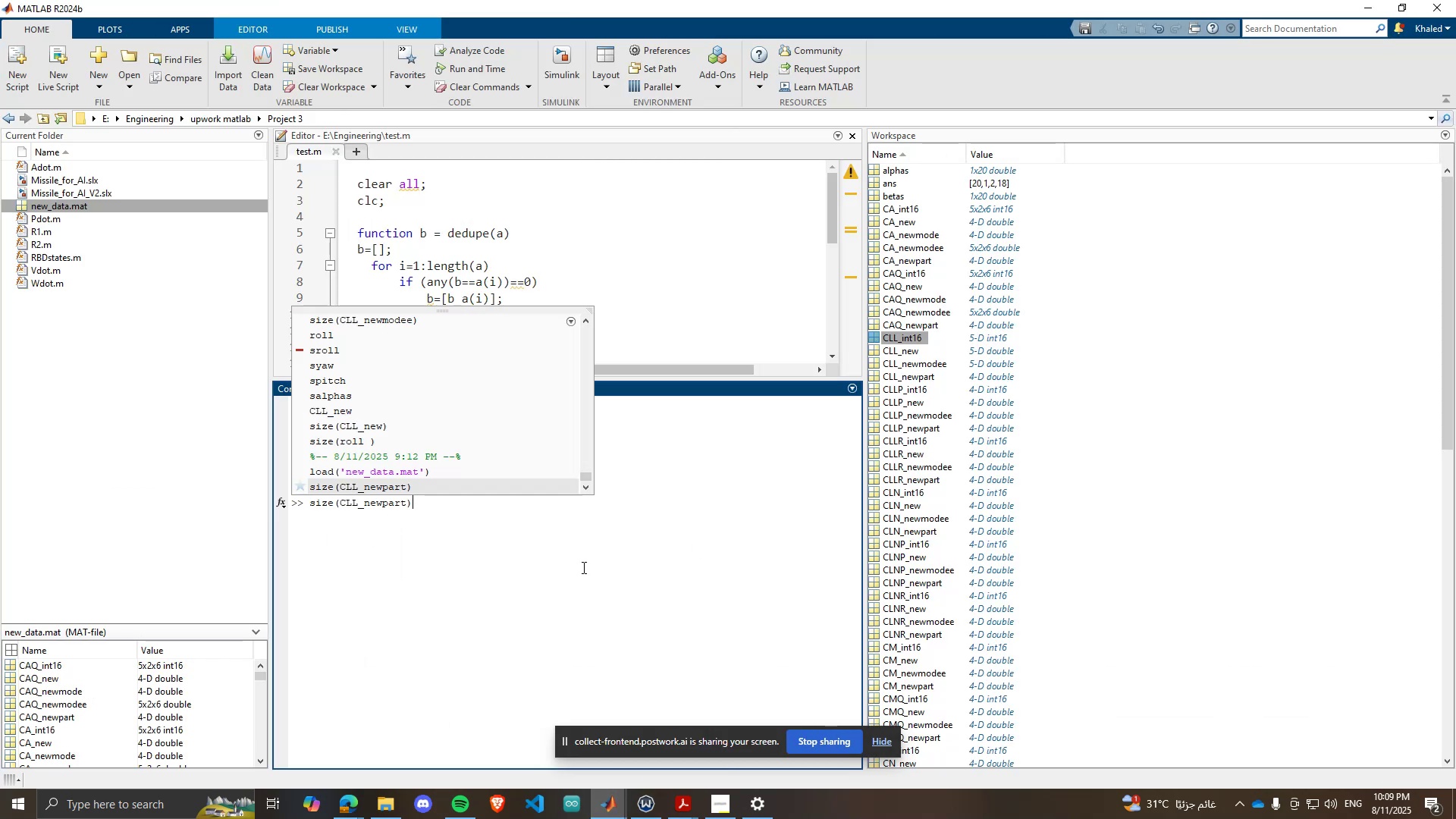 
key(ArrowLeft)
 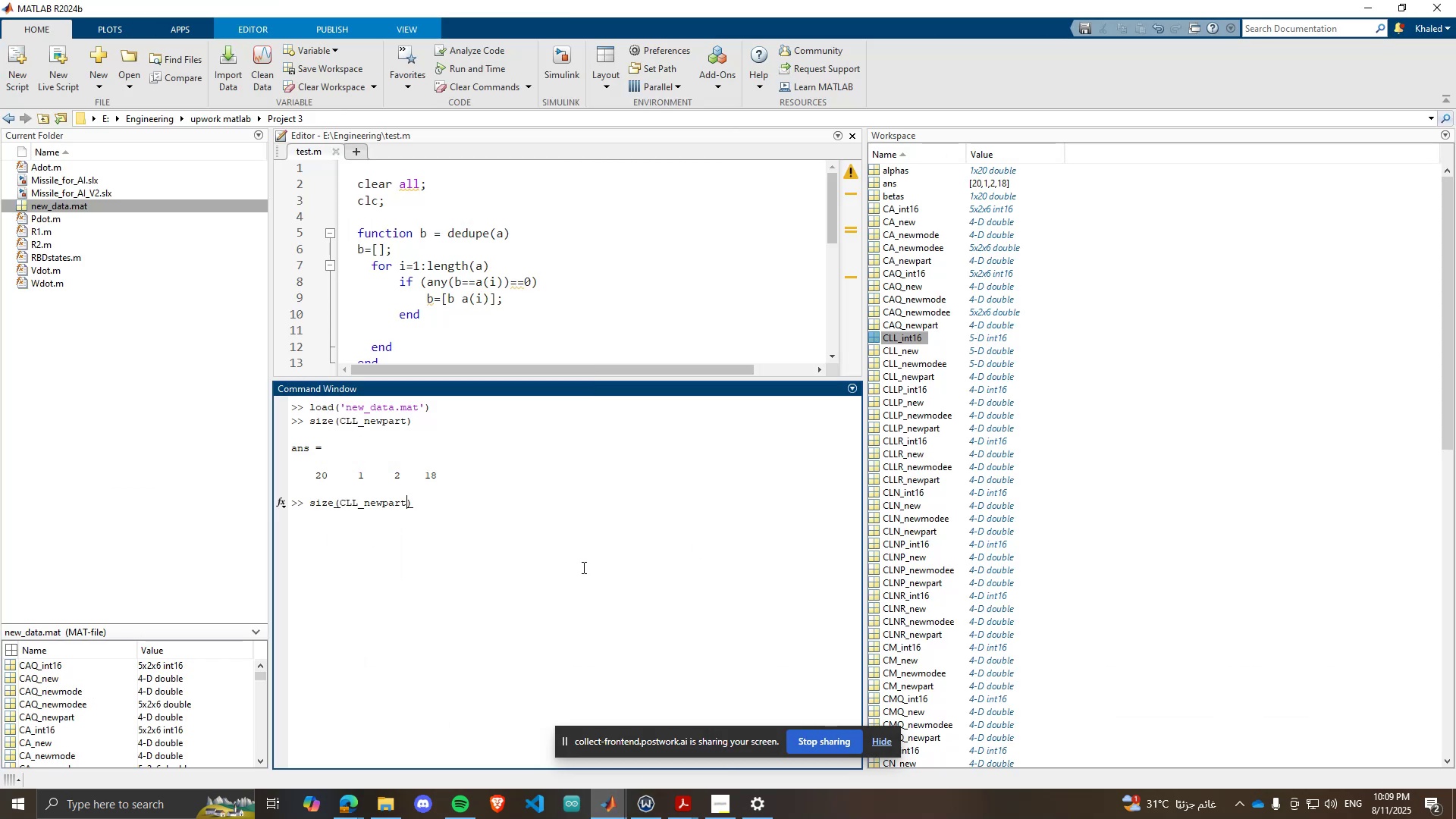 
key(ArrowLeft)
 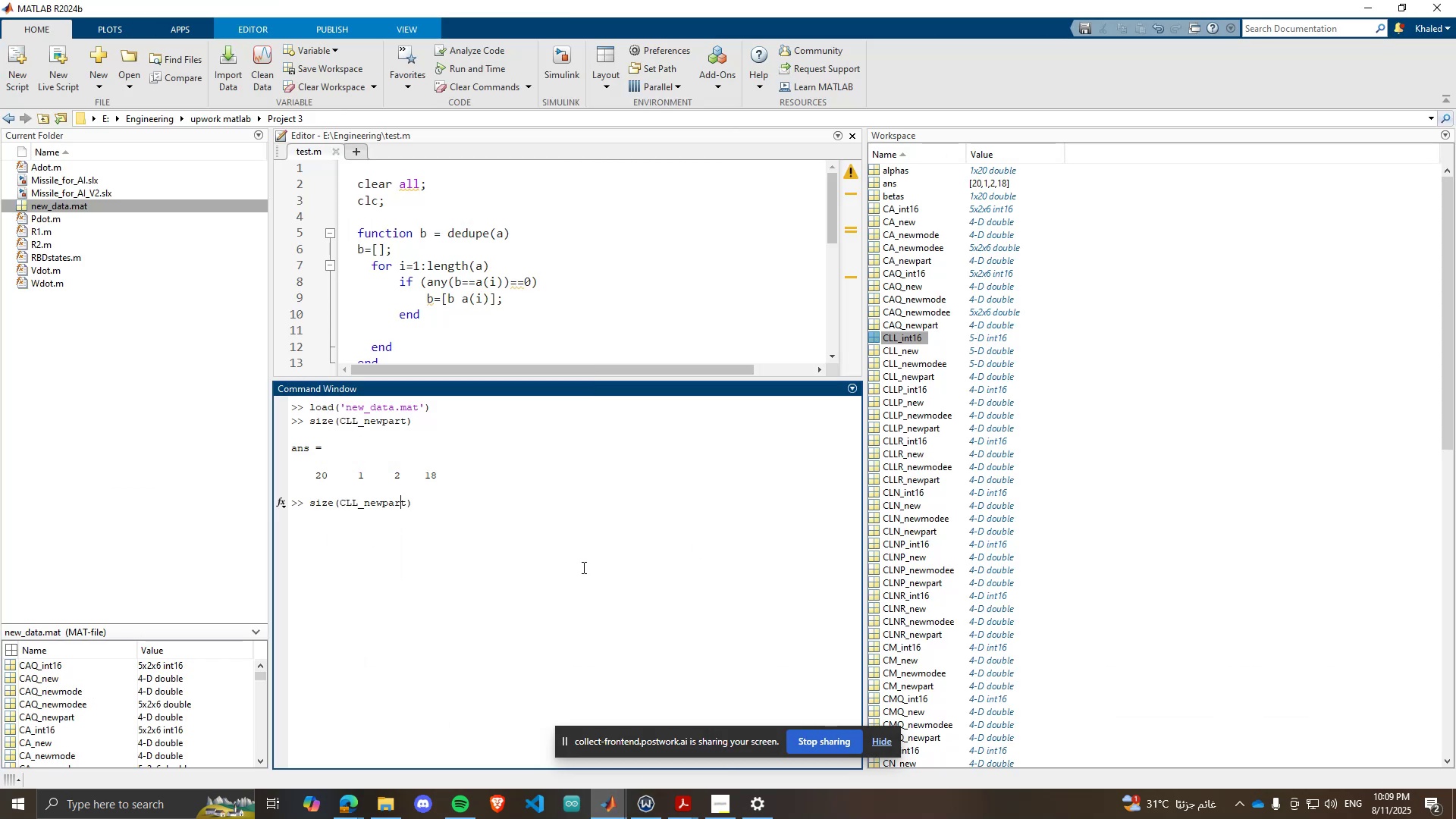 
key(ArrowRight)
 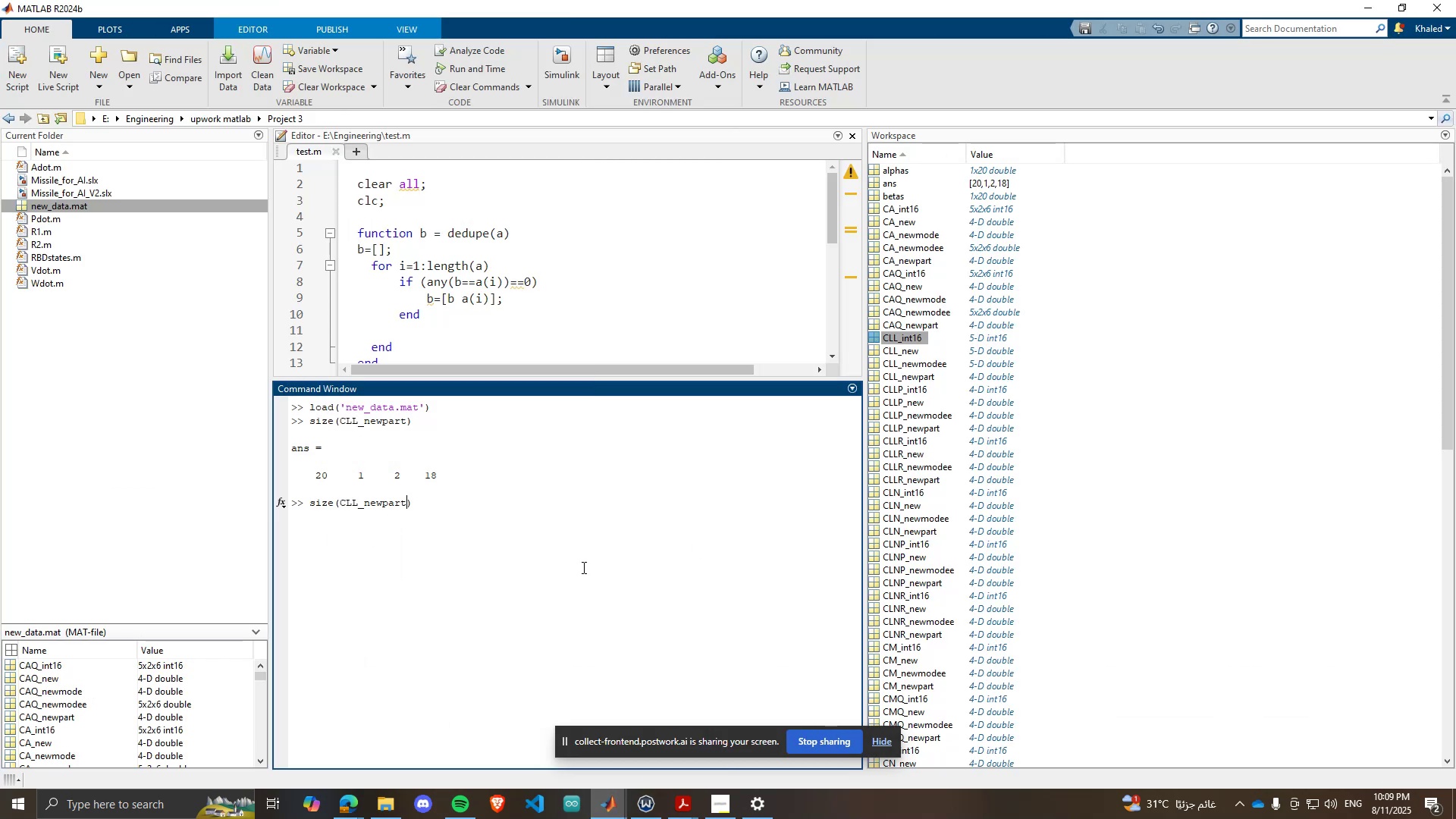 
key(Backspace)
key(Backspace)
key(Backspace)
key(Backspace)
key(Backspace)
key(Backspace)
key(Backspace)
type(int16)
 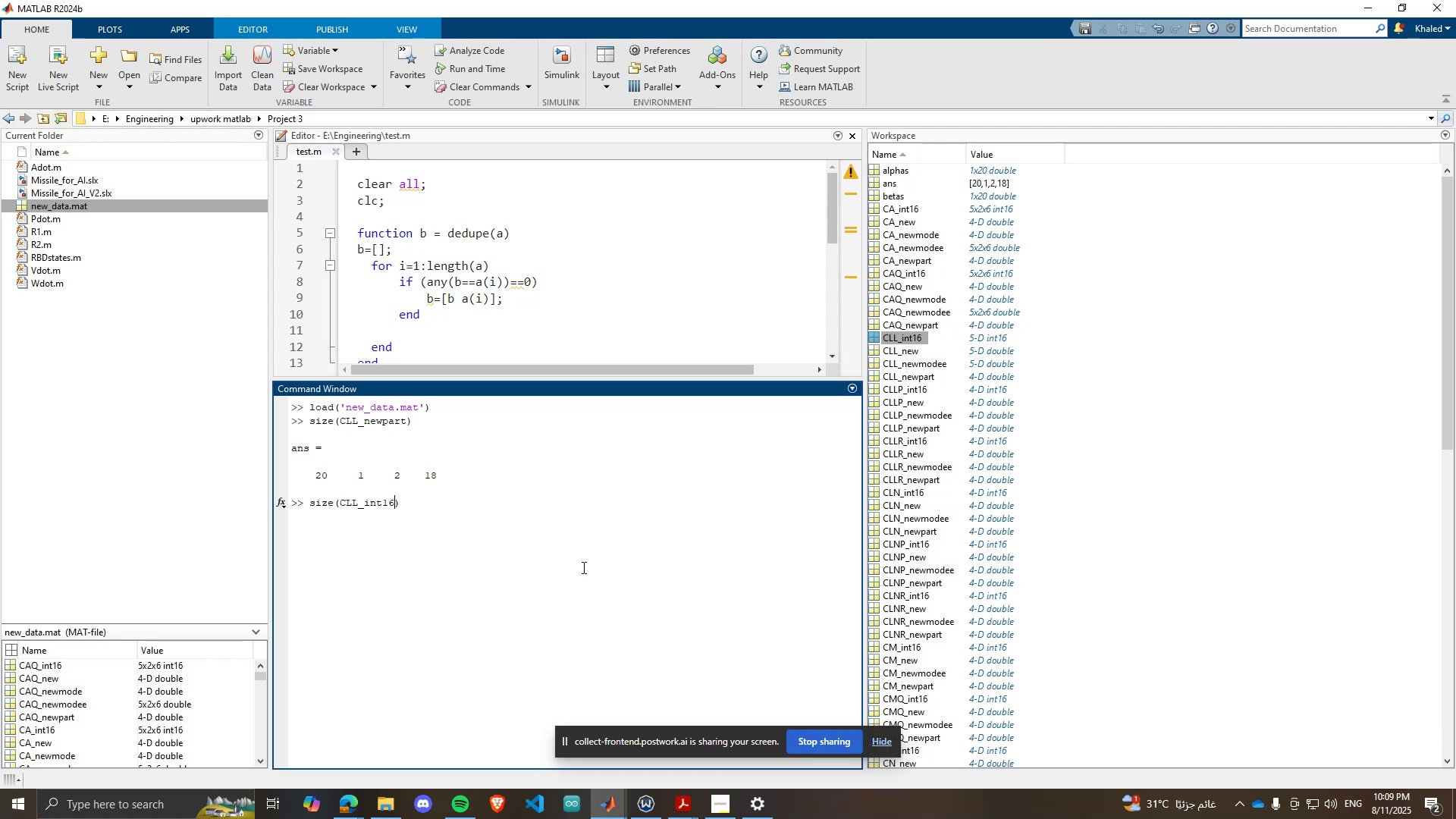 
key(Enter)
 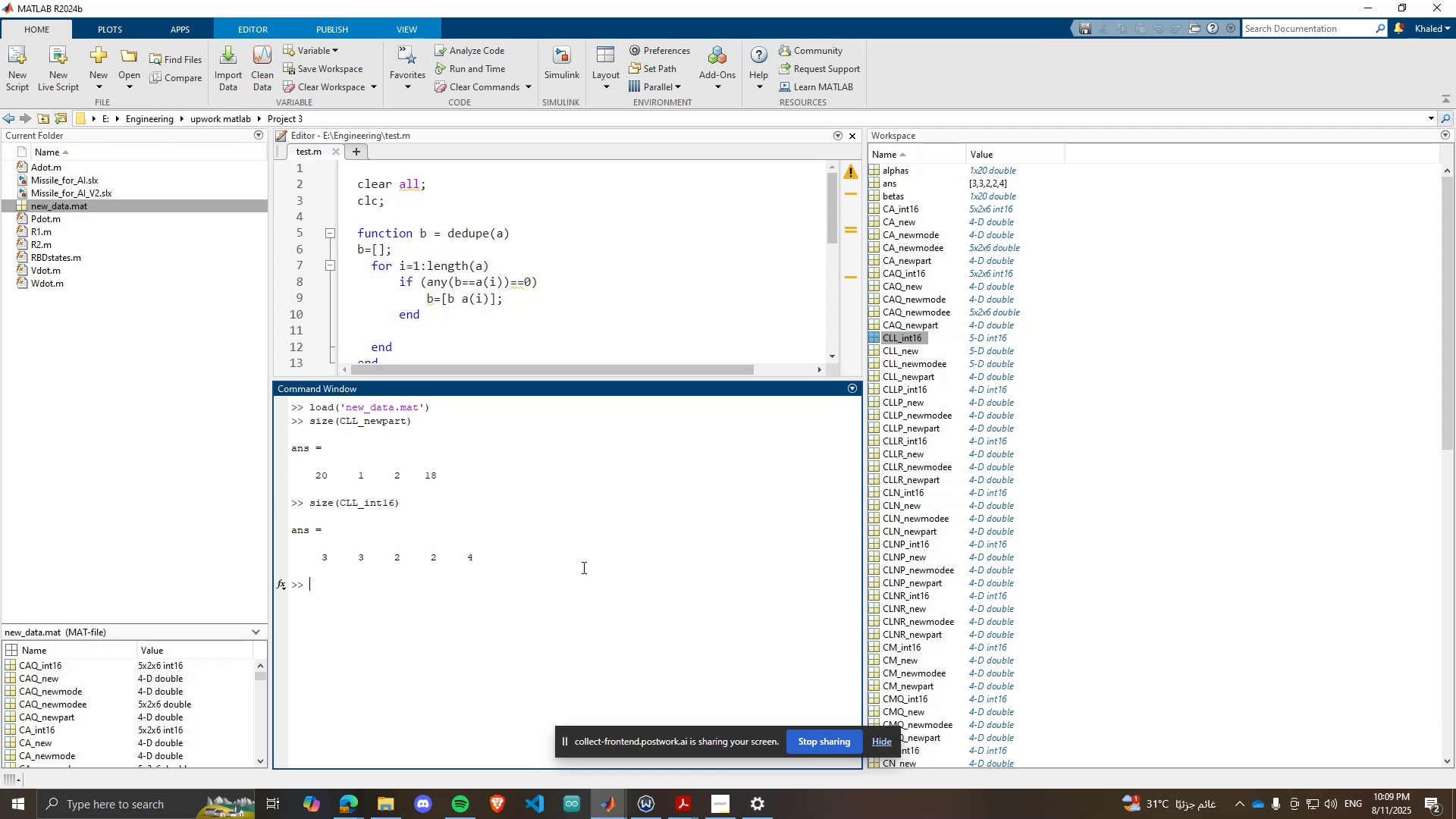 
wait(7.57)
 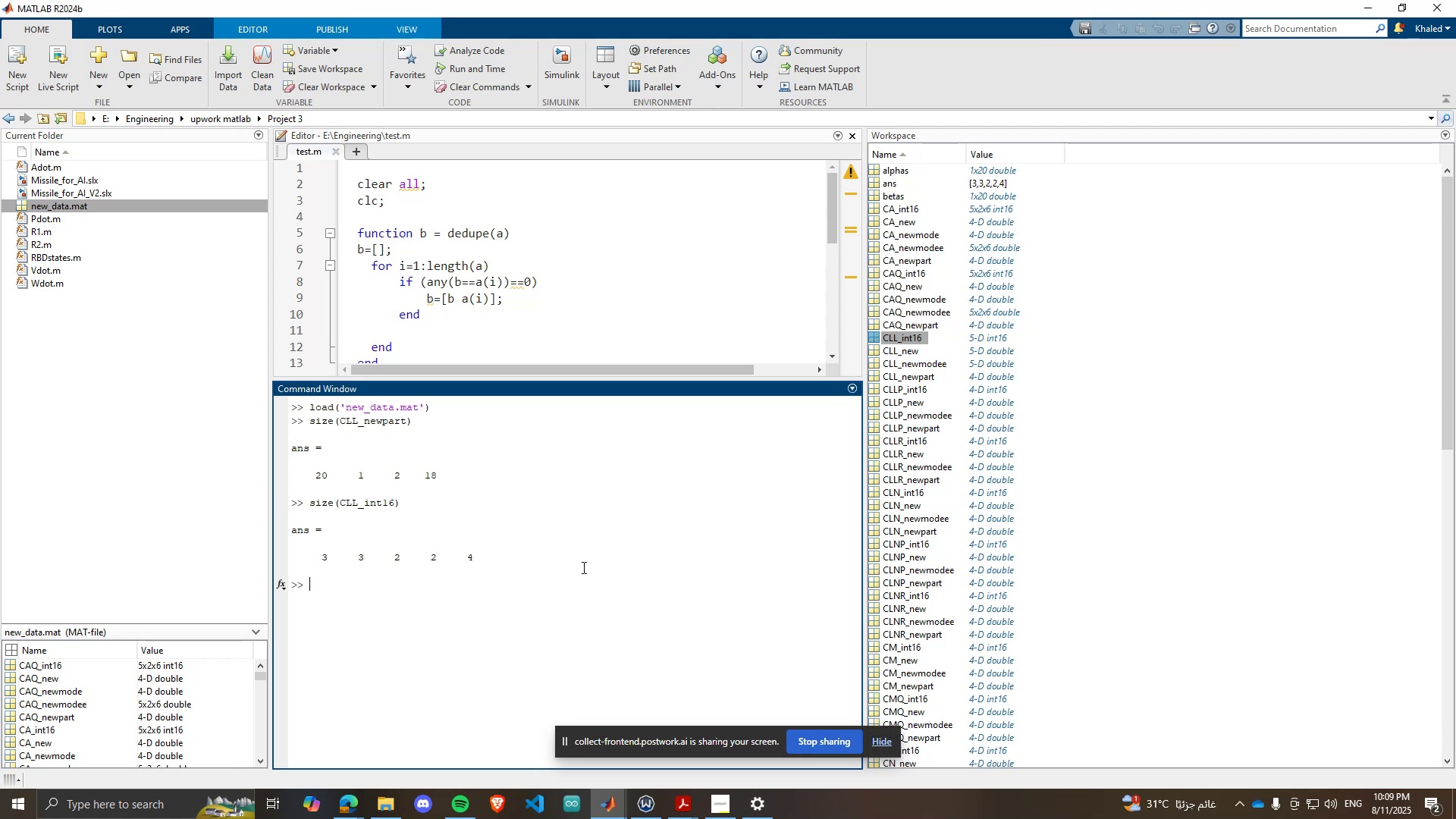 
key(ArrowUp)
 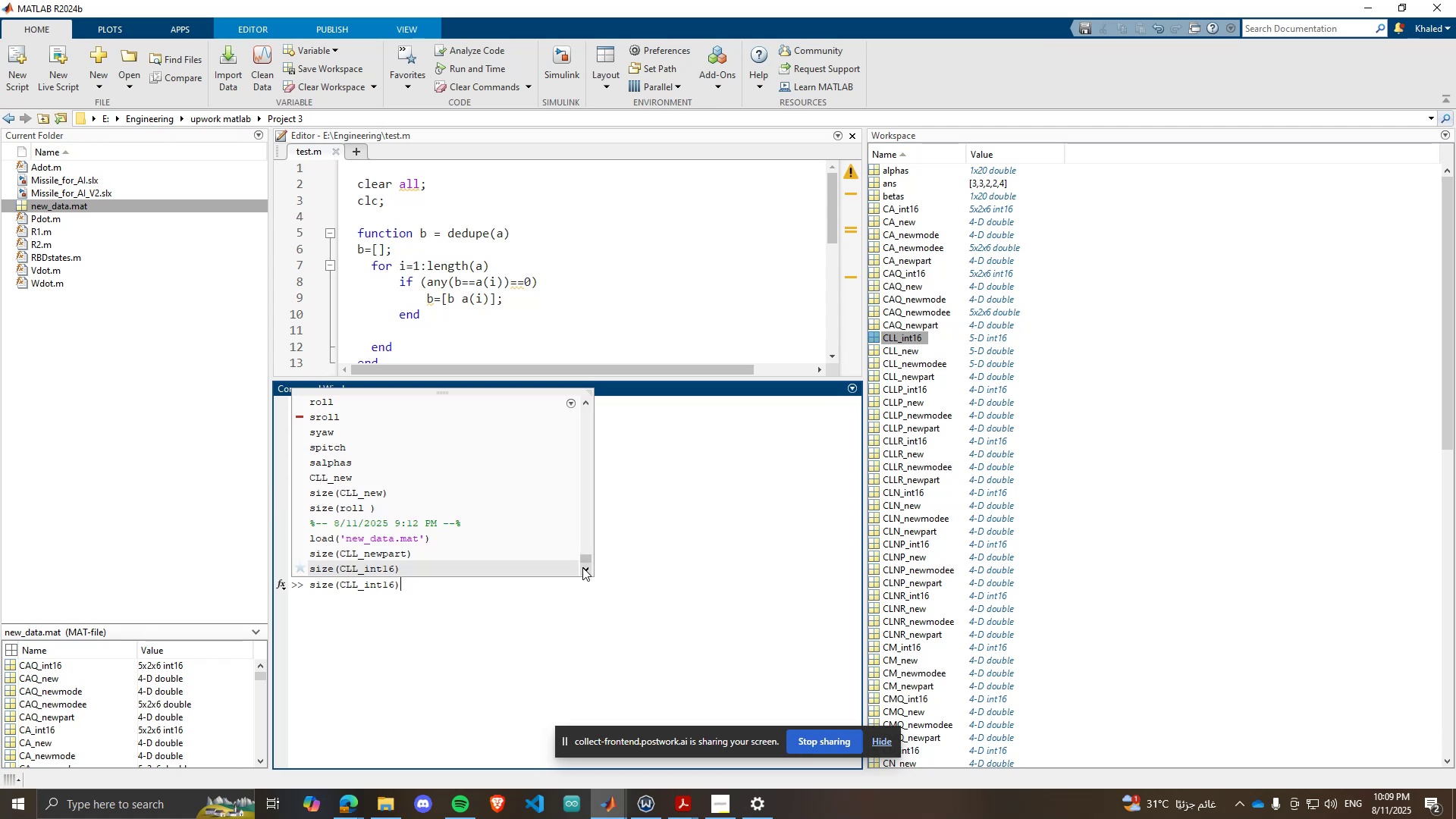 
key(ArrowLeft)
 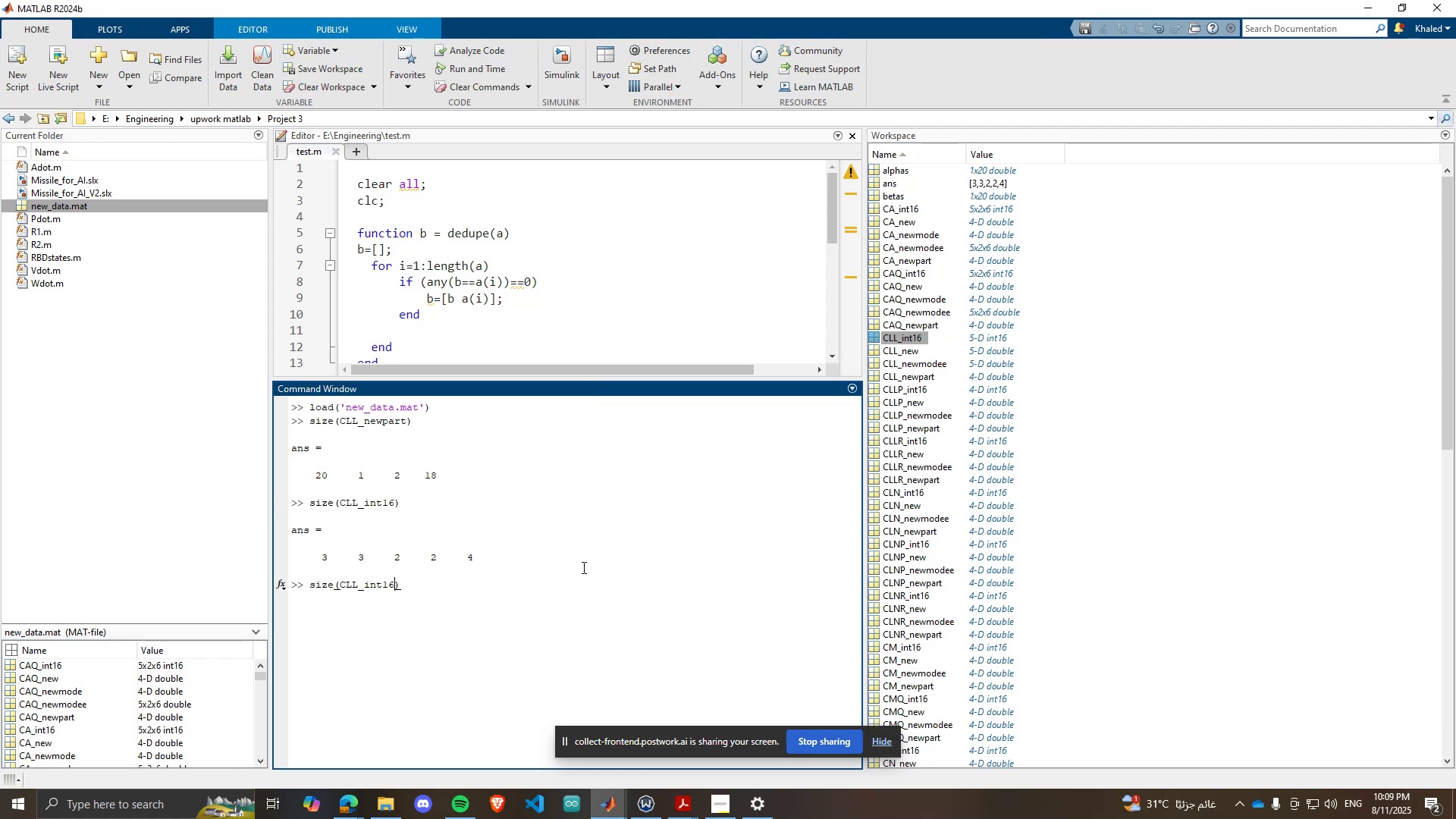 
hold_key(key=Backspace, duration=0.56)
 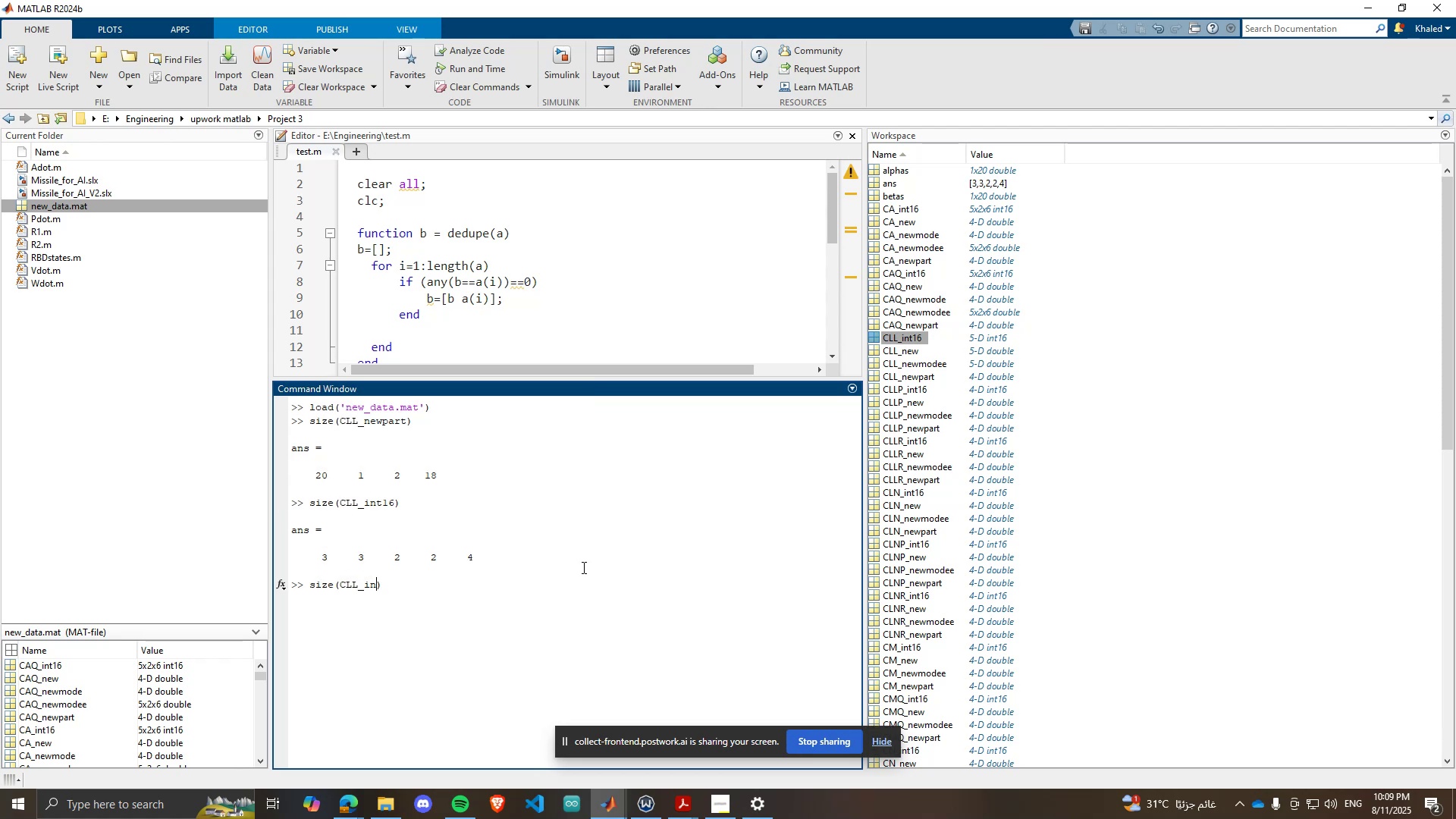 
key(Backspace)
key(Backspace)
type(new)
 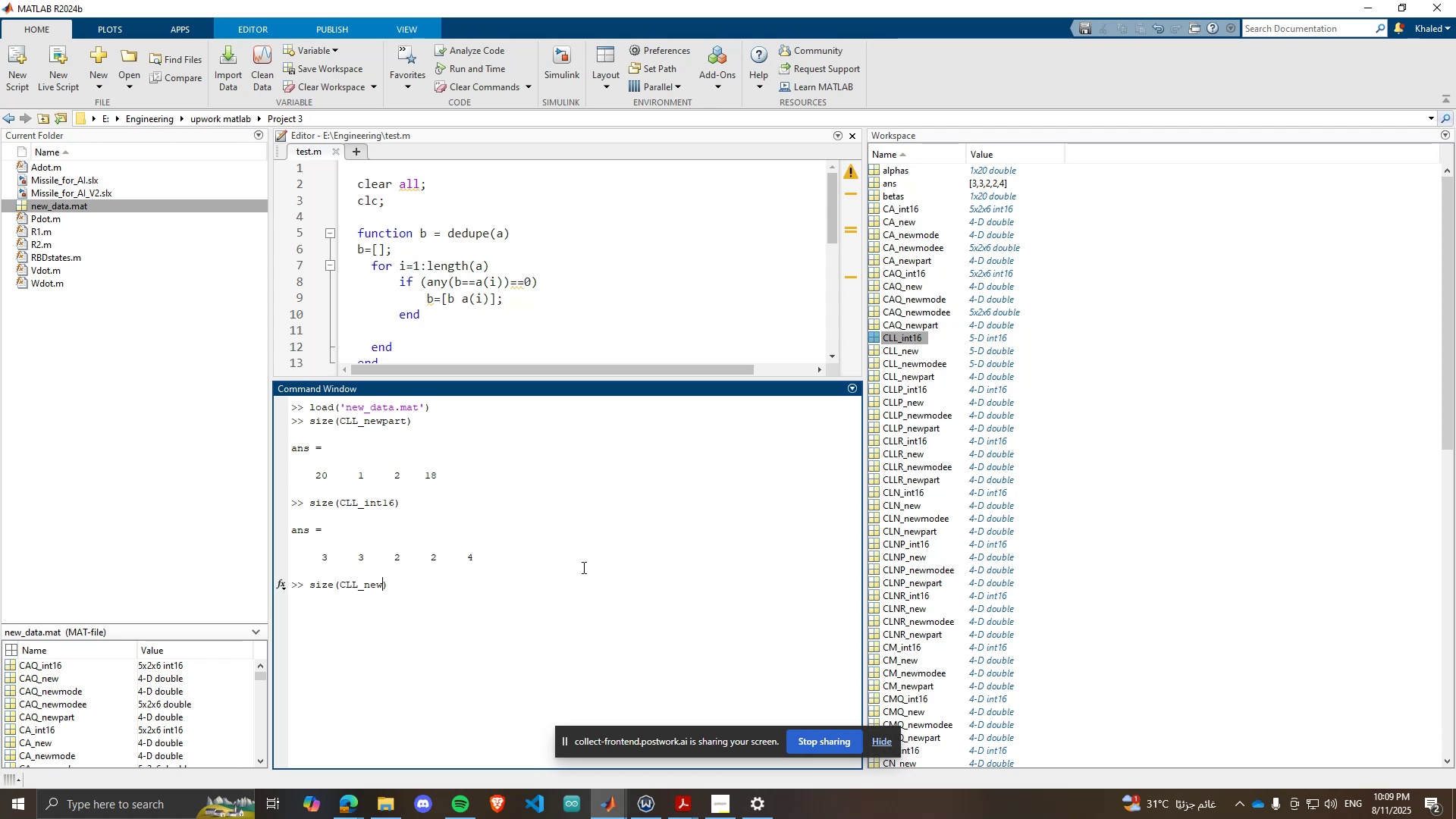 
key(Enter)
 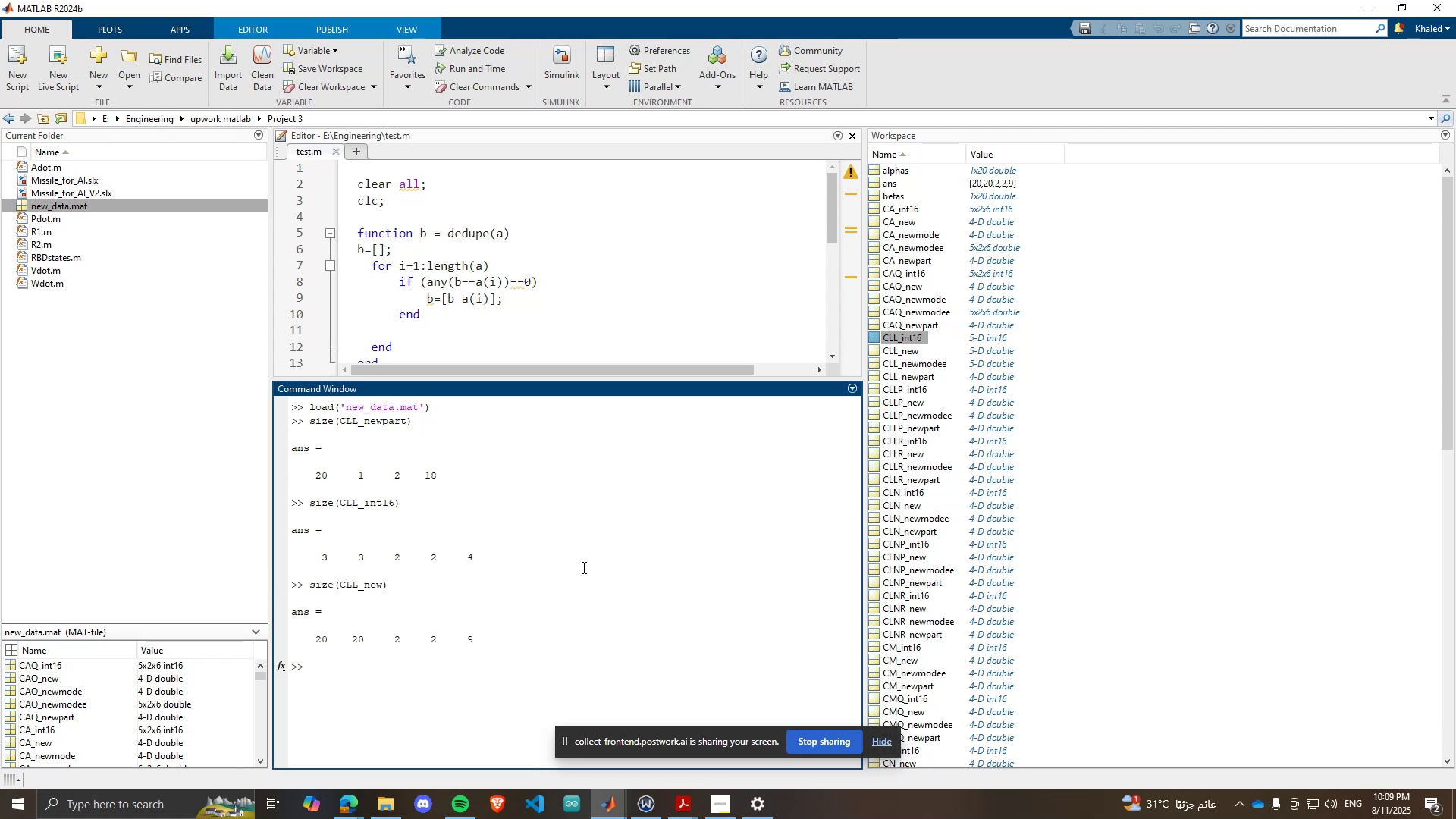 
key(ArrowUp)
 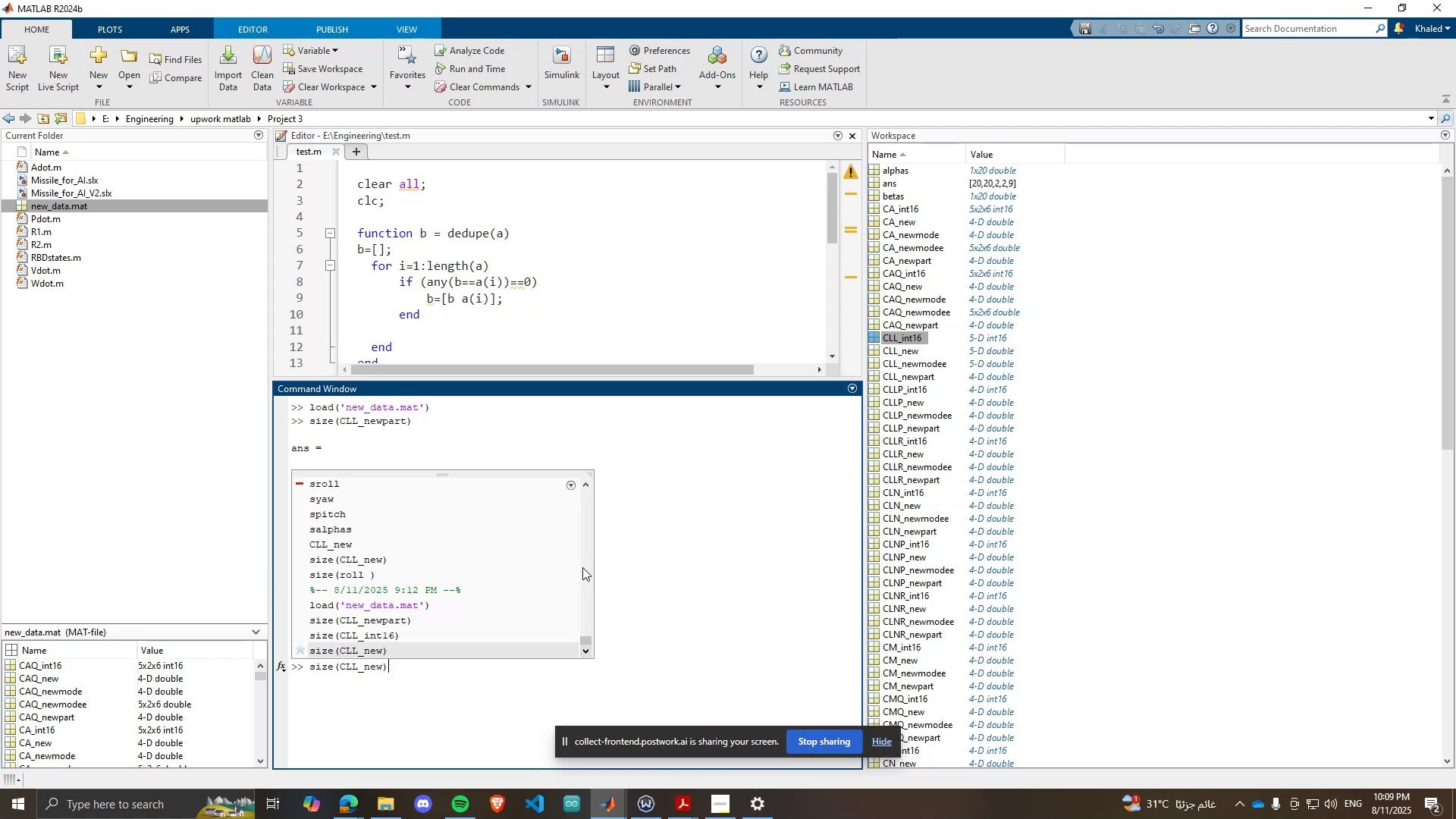 
key(ArrowLeft)
 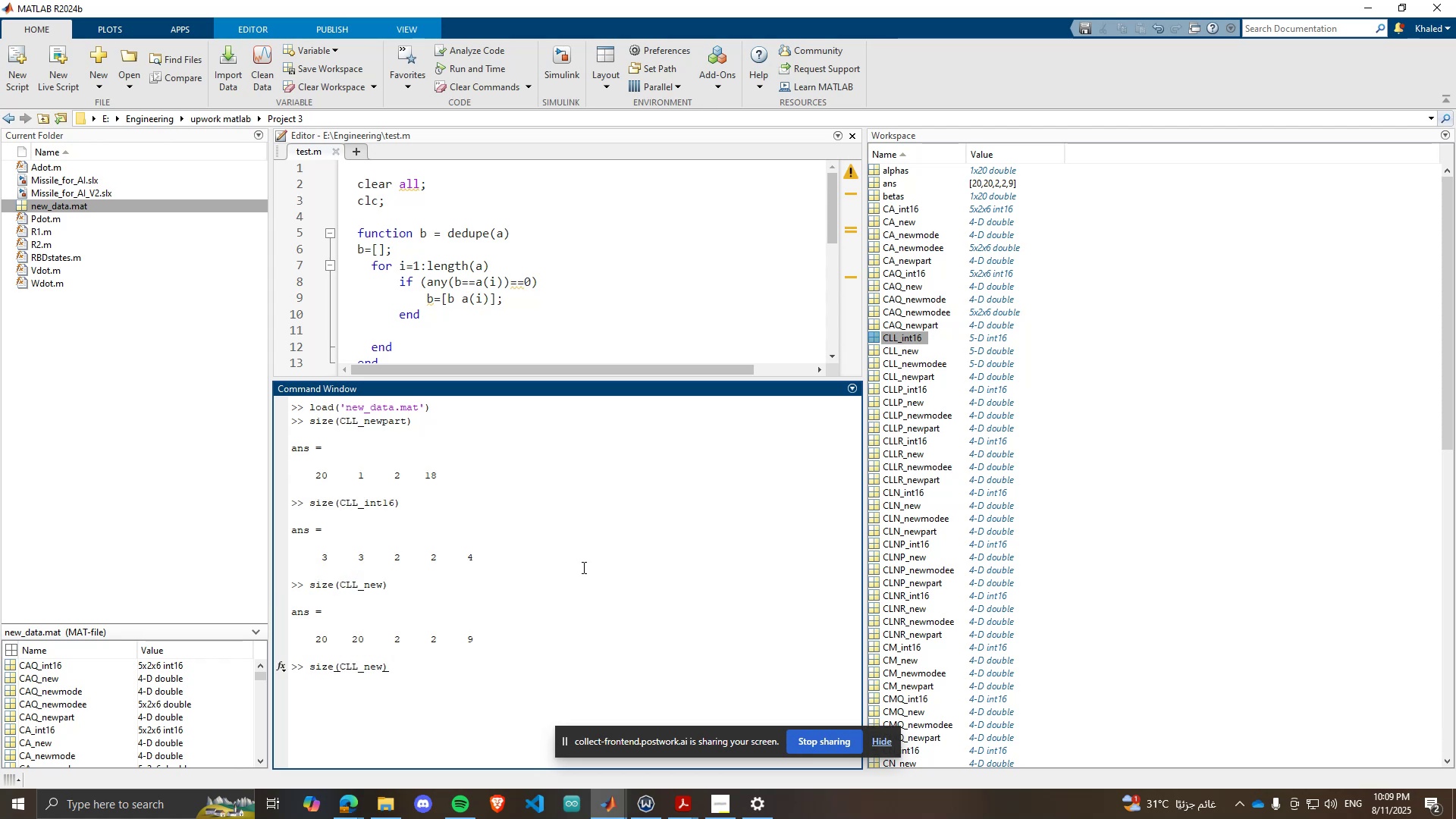 
type(modee)
 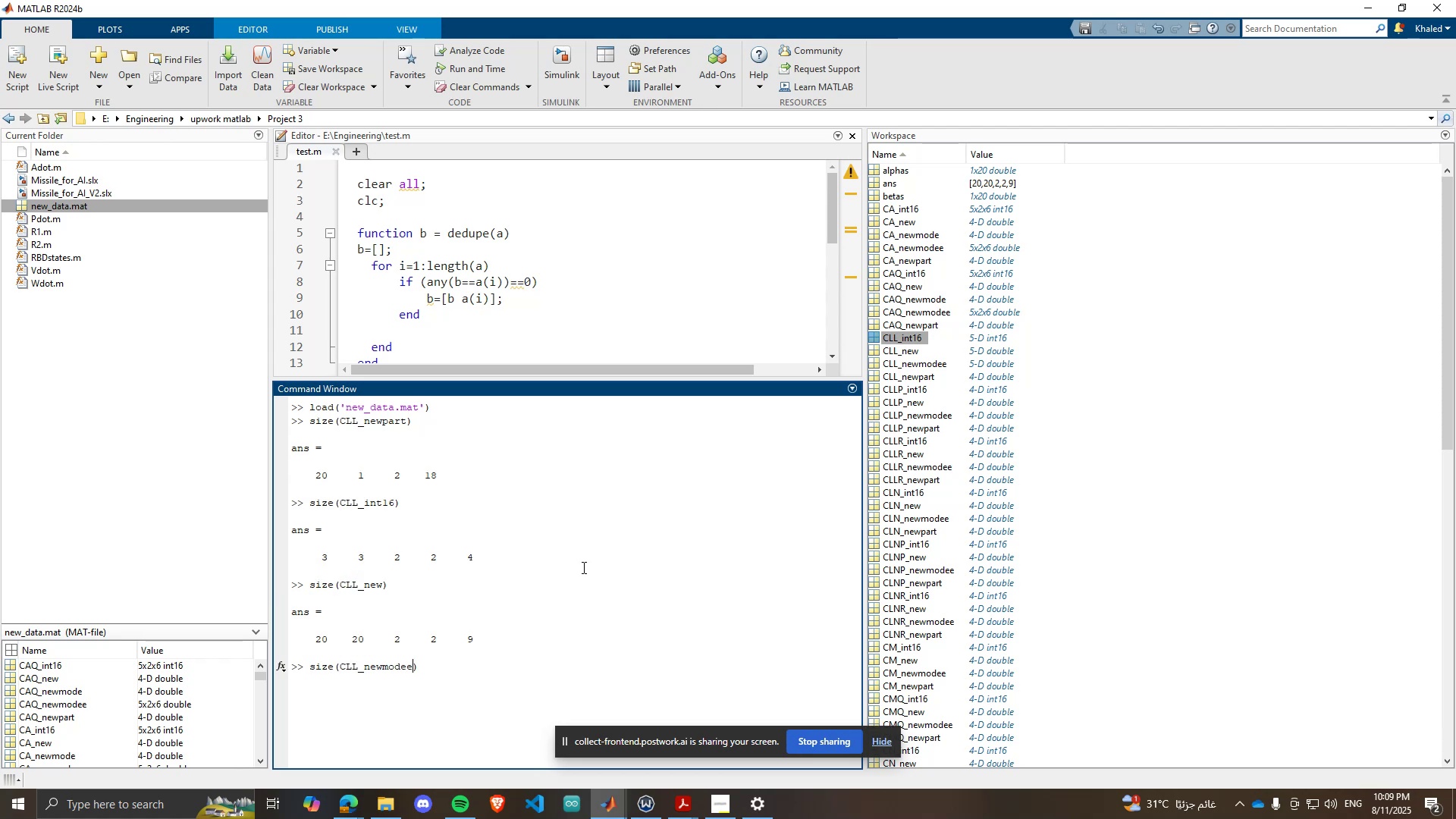 
key(Enter)
 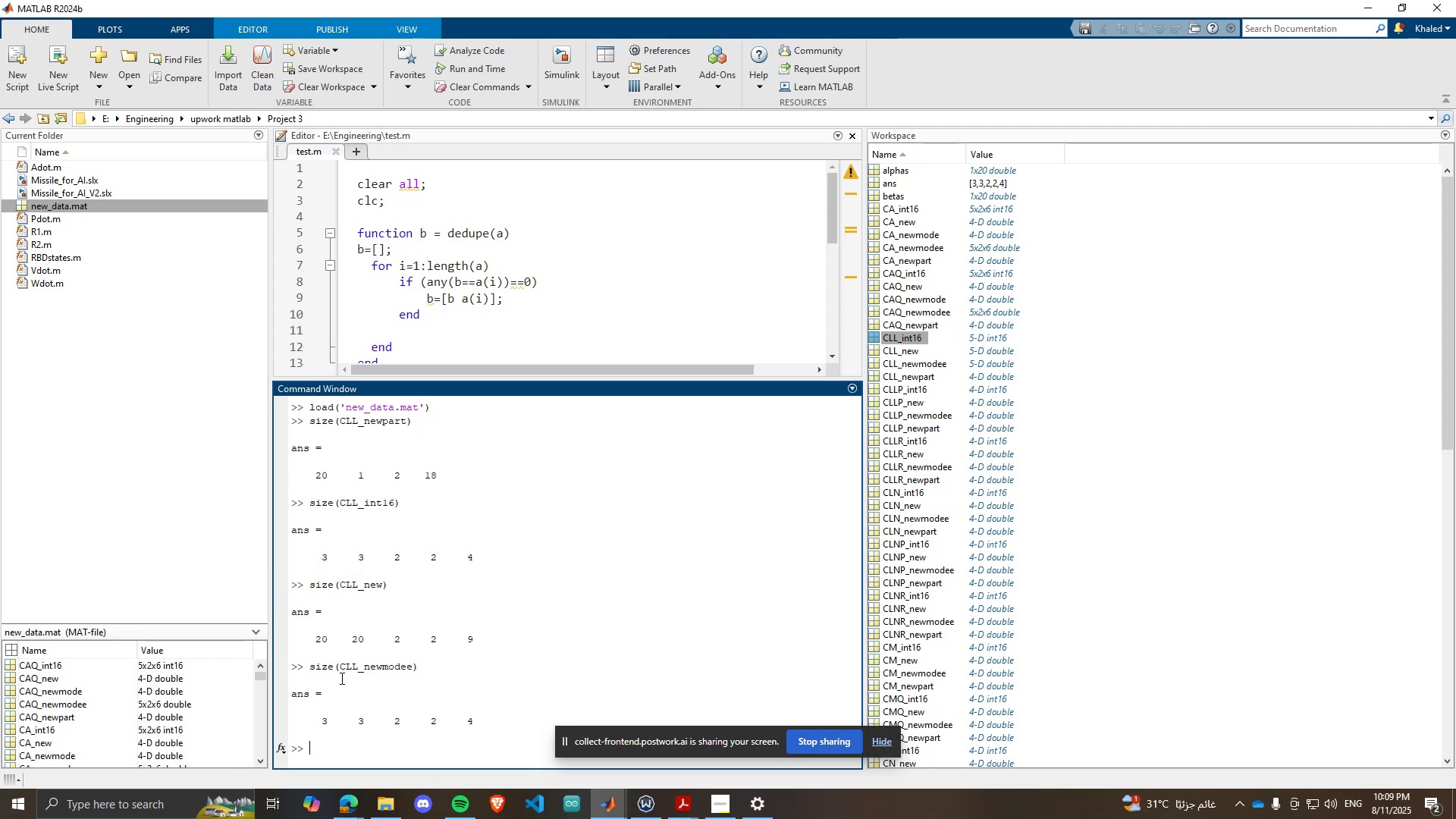 
left_click_drag(start_coordinate=[340, 670], to_coordinate=[410, 667])
 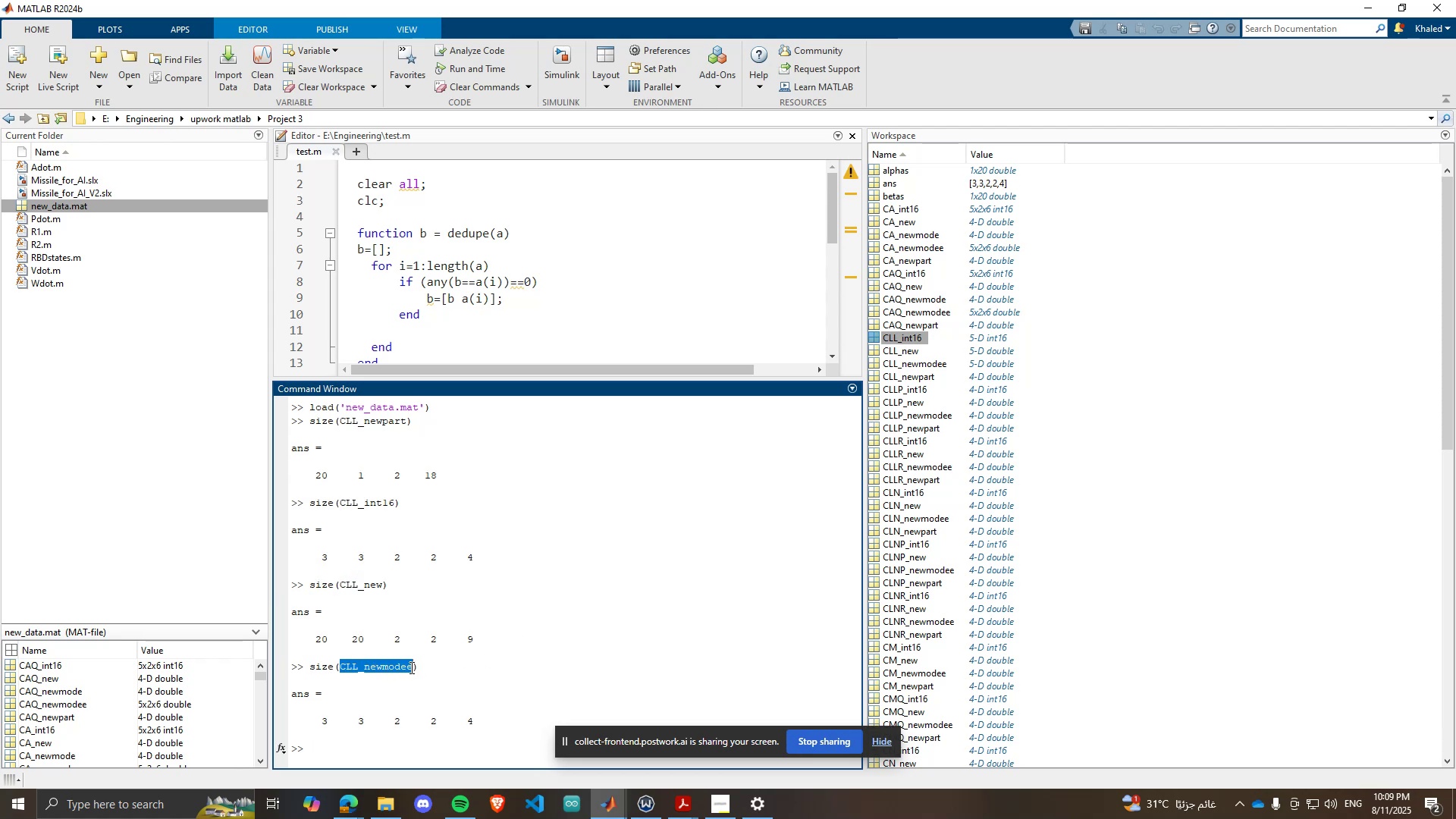 
key(Control+C)
 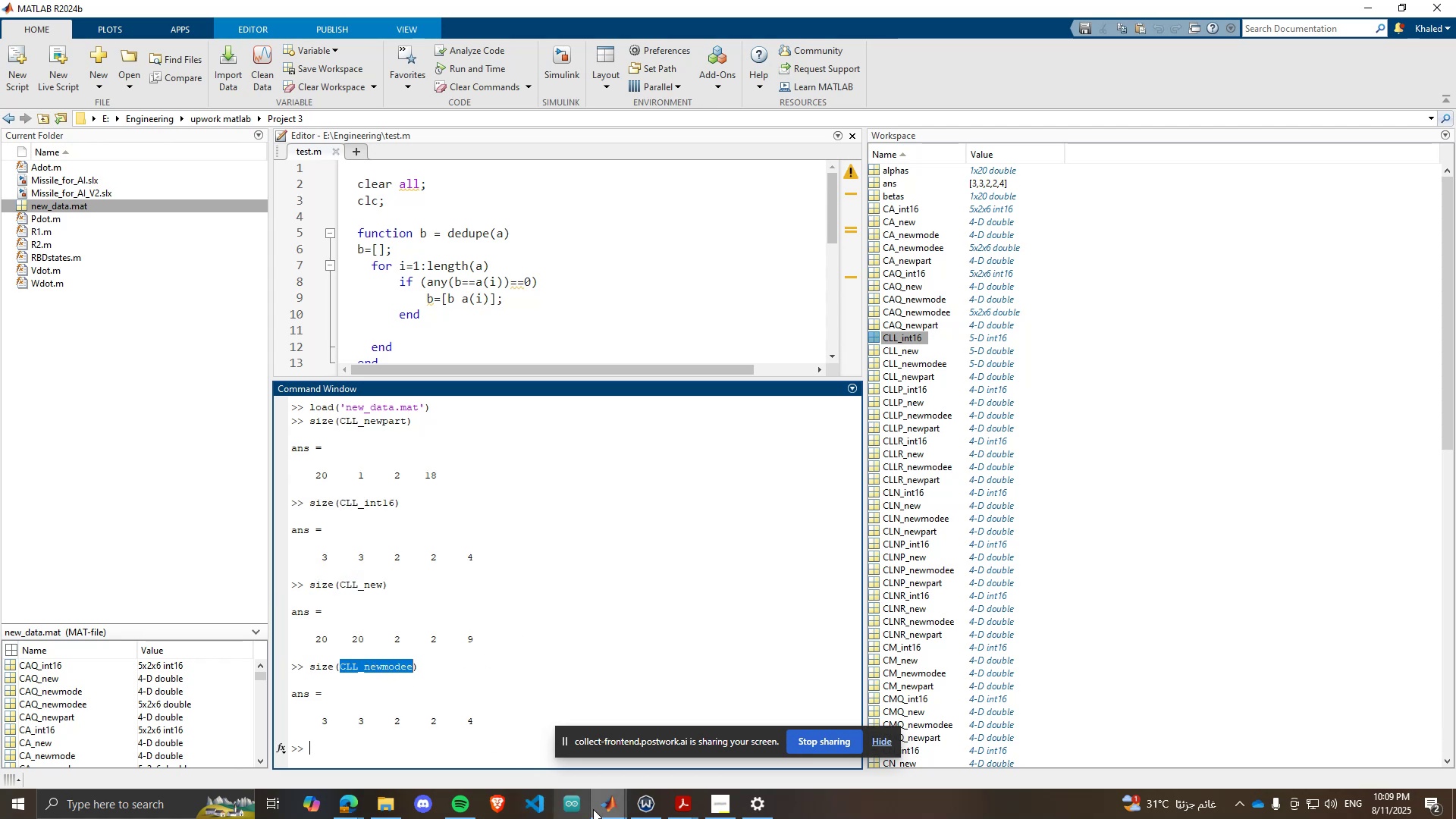 
left_click([613, 811])
 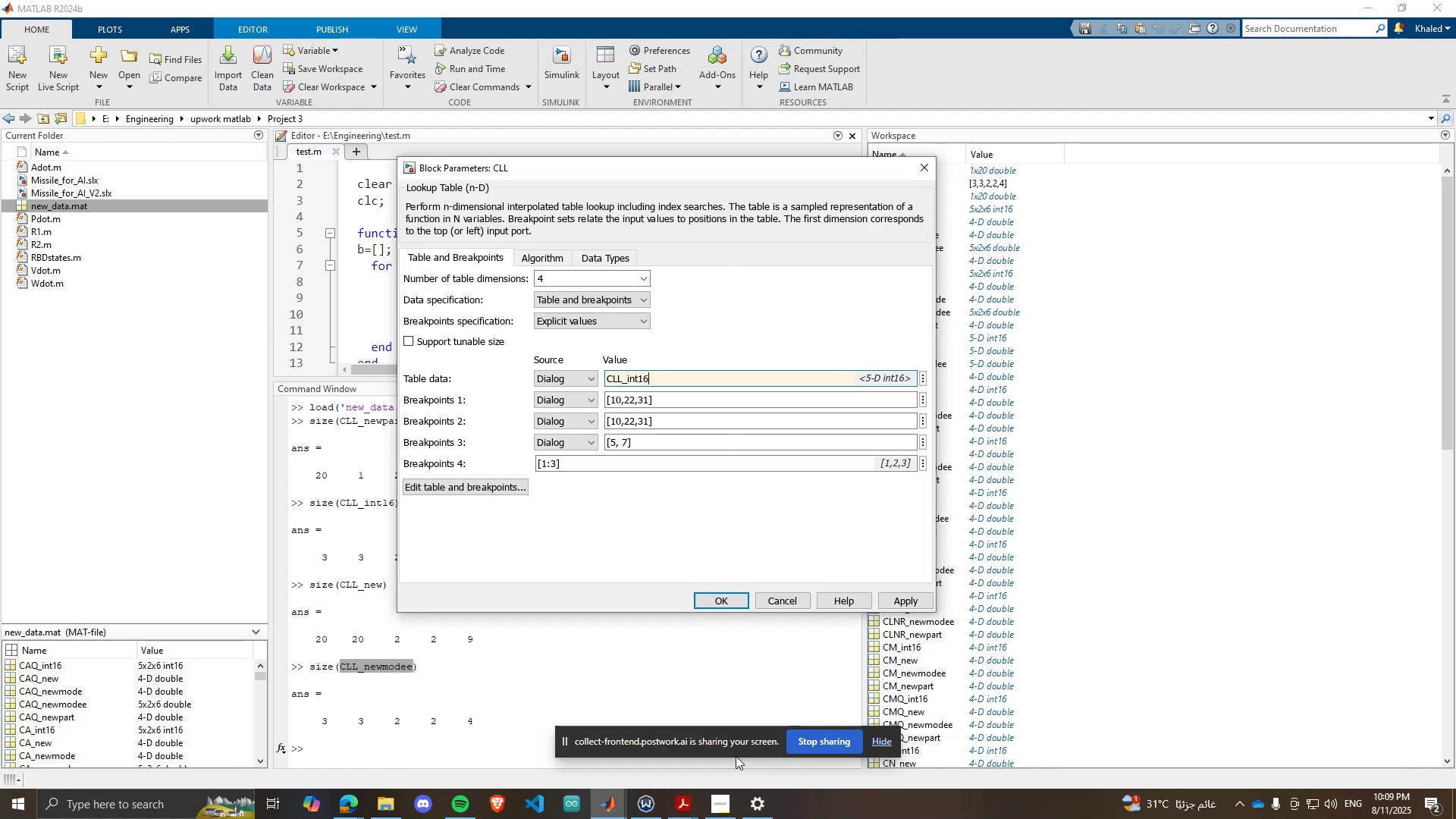 
left_click([722, 368])
 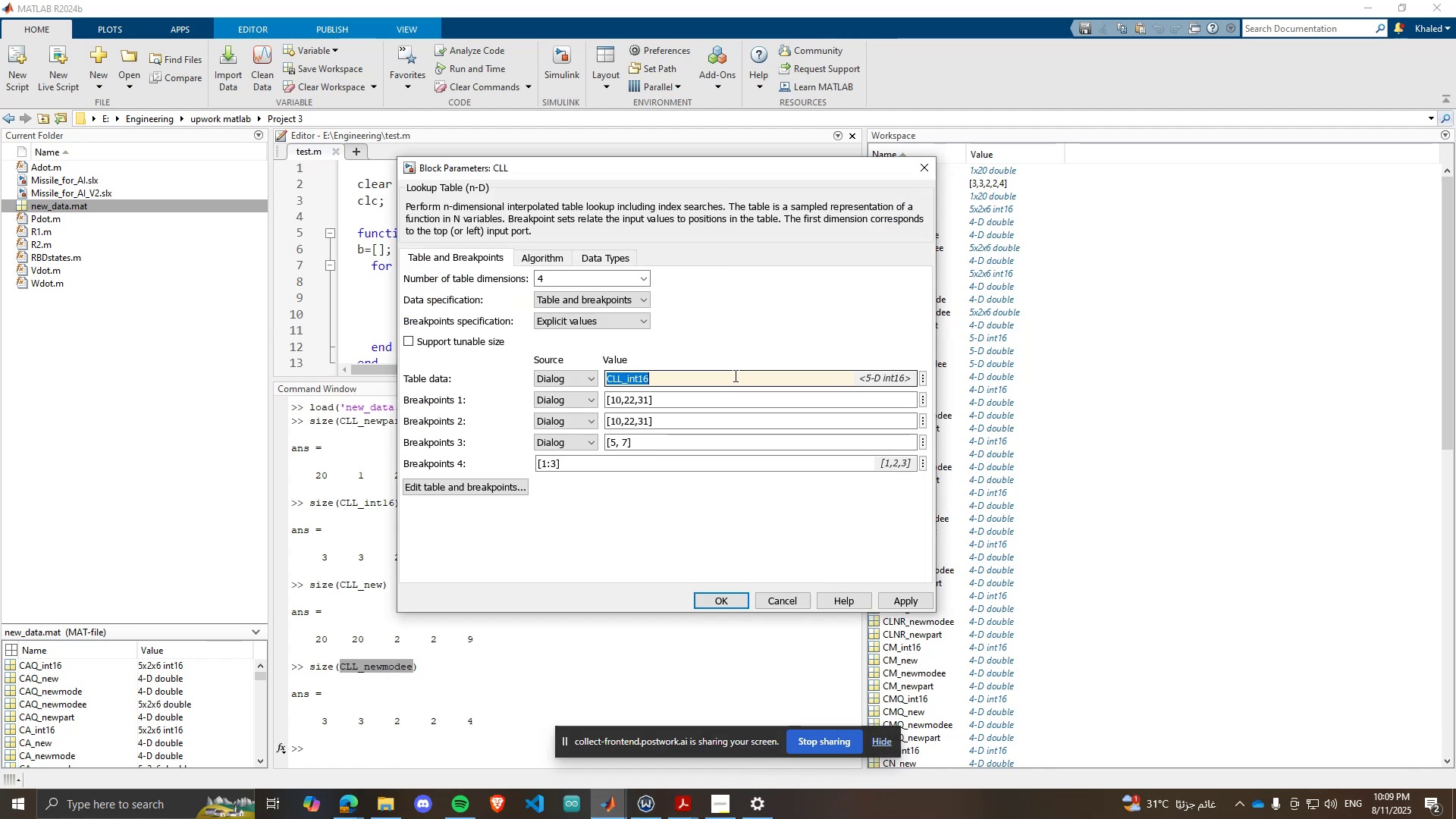 
double_click([734, 375])
 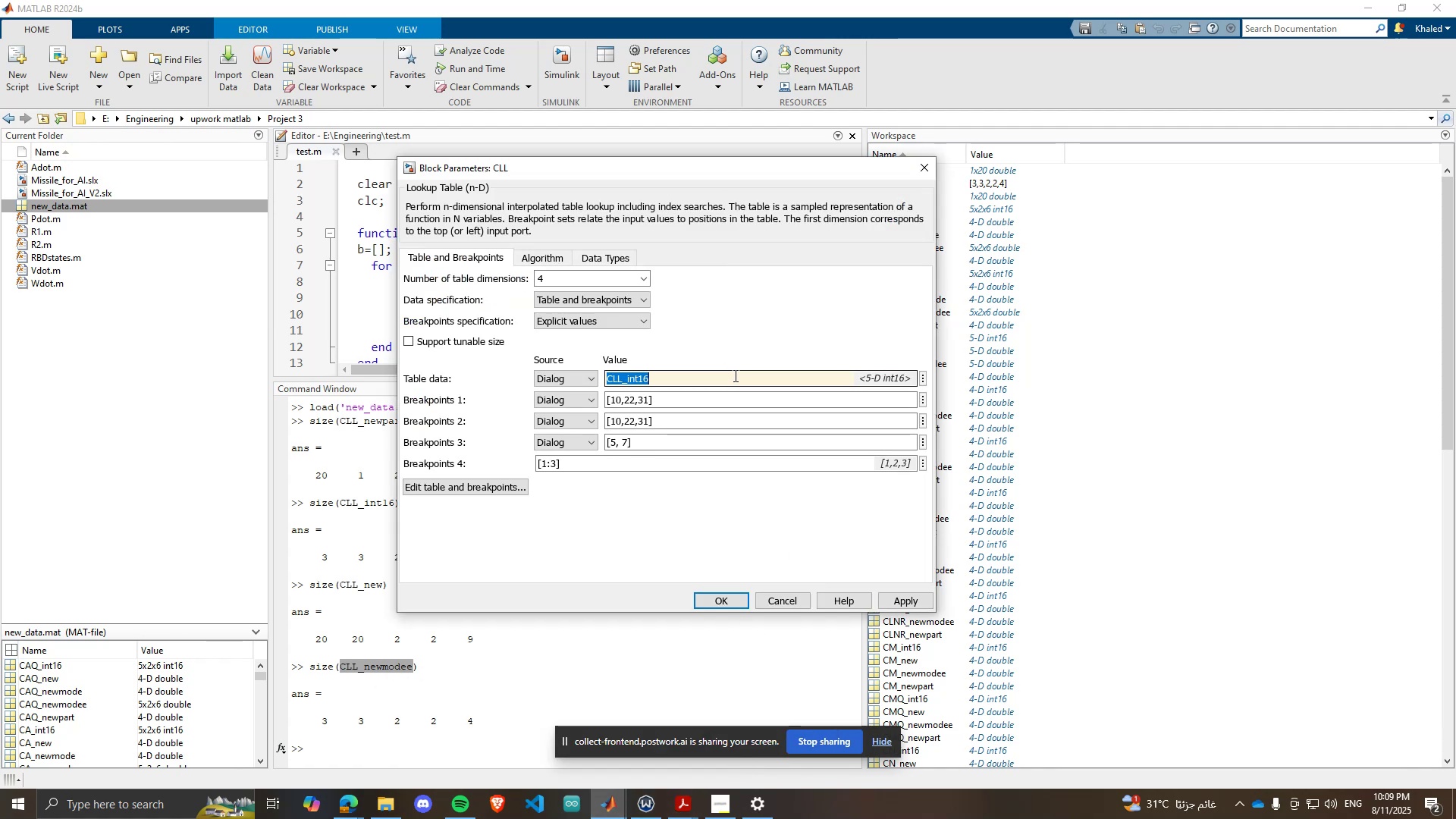 
key(Control+ControlLeft)
 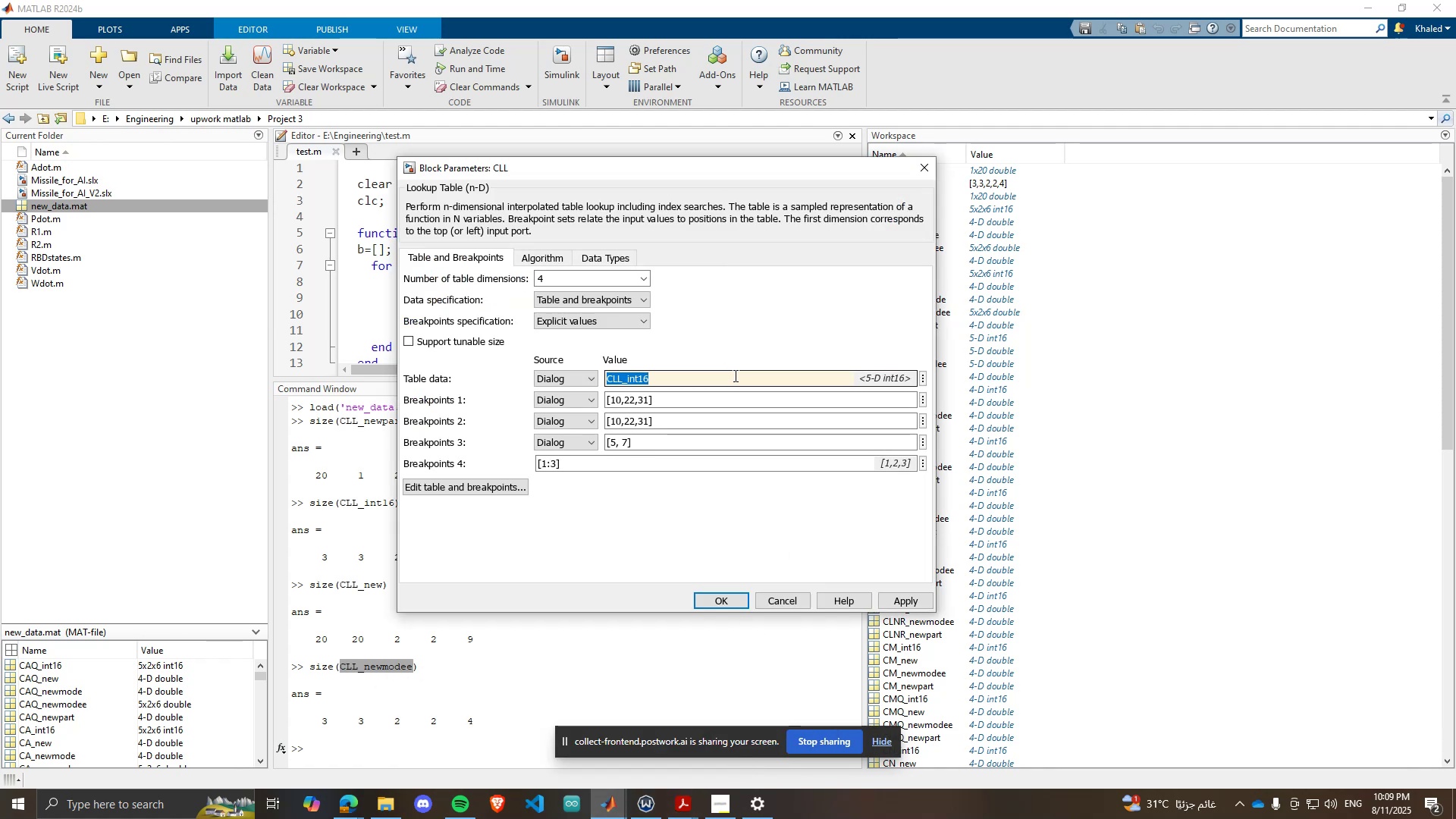 
key(Control+V)
 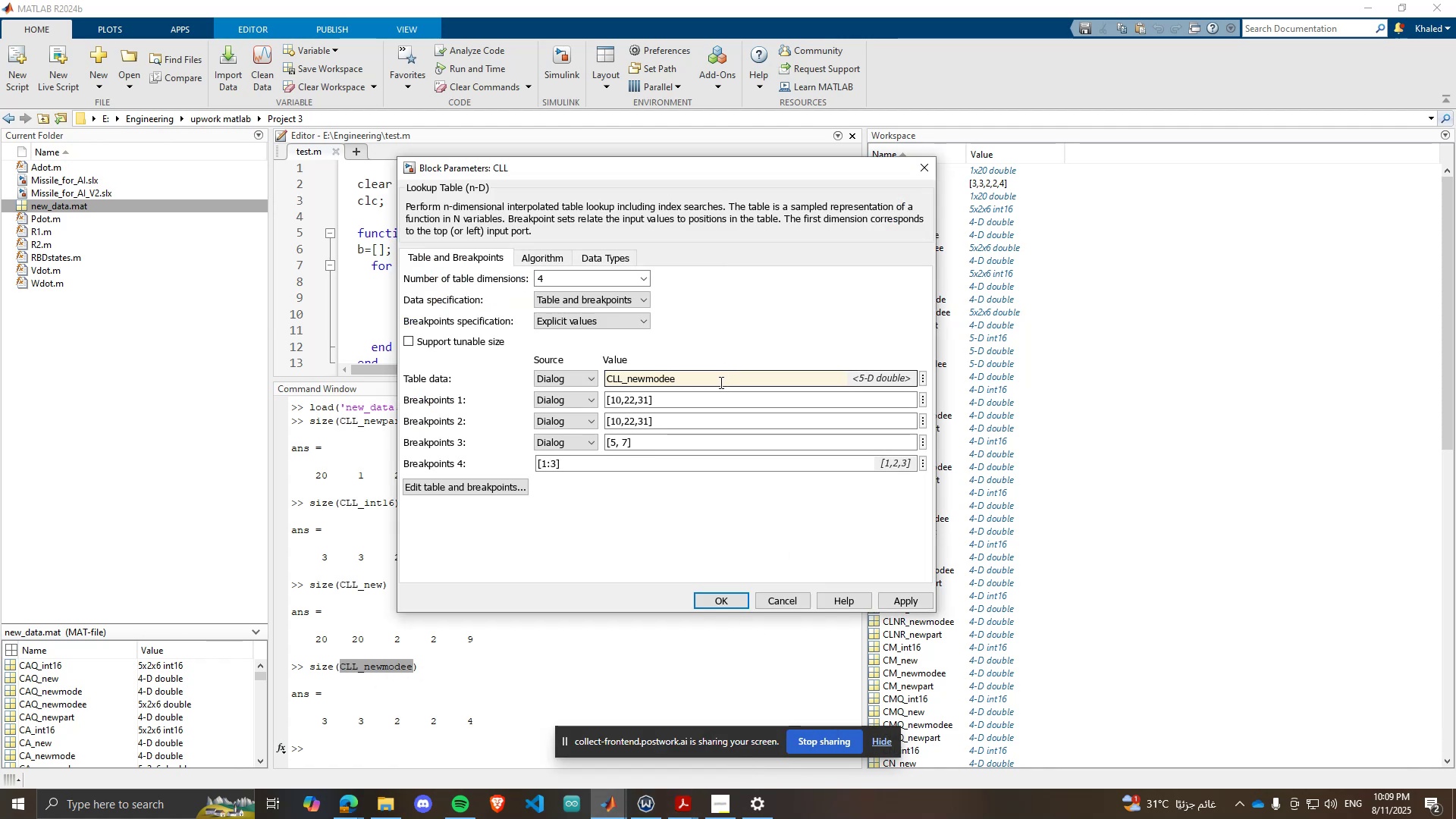 
mouse_move([699, 394])
 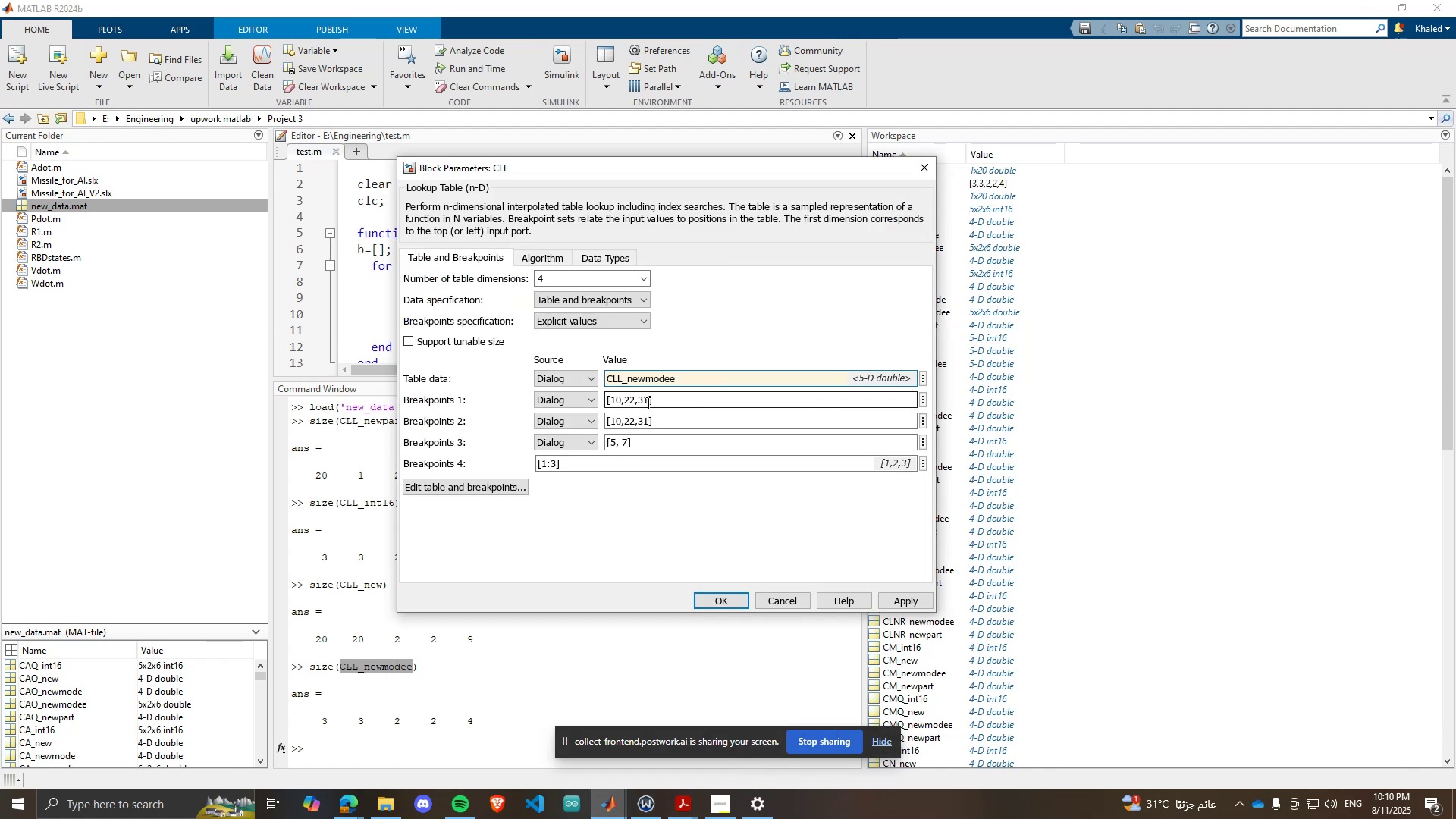 
left_click([615, 811])
 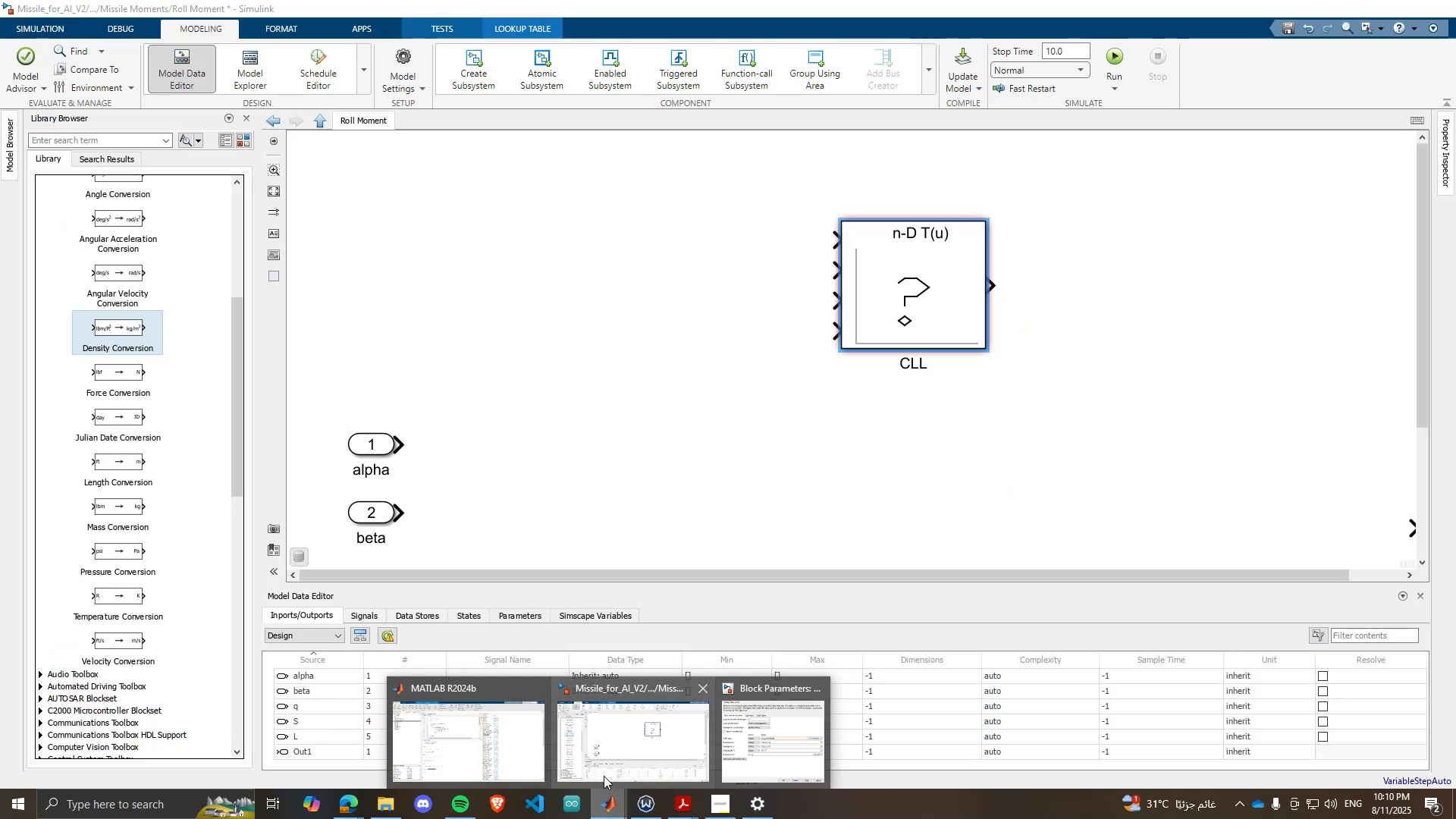 
left_click([604, 776])
 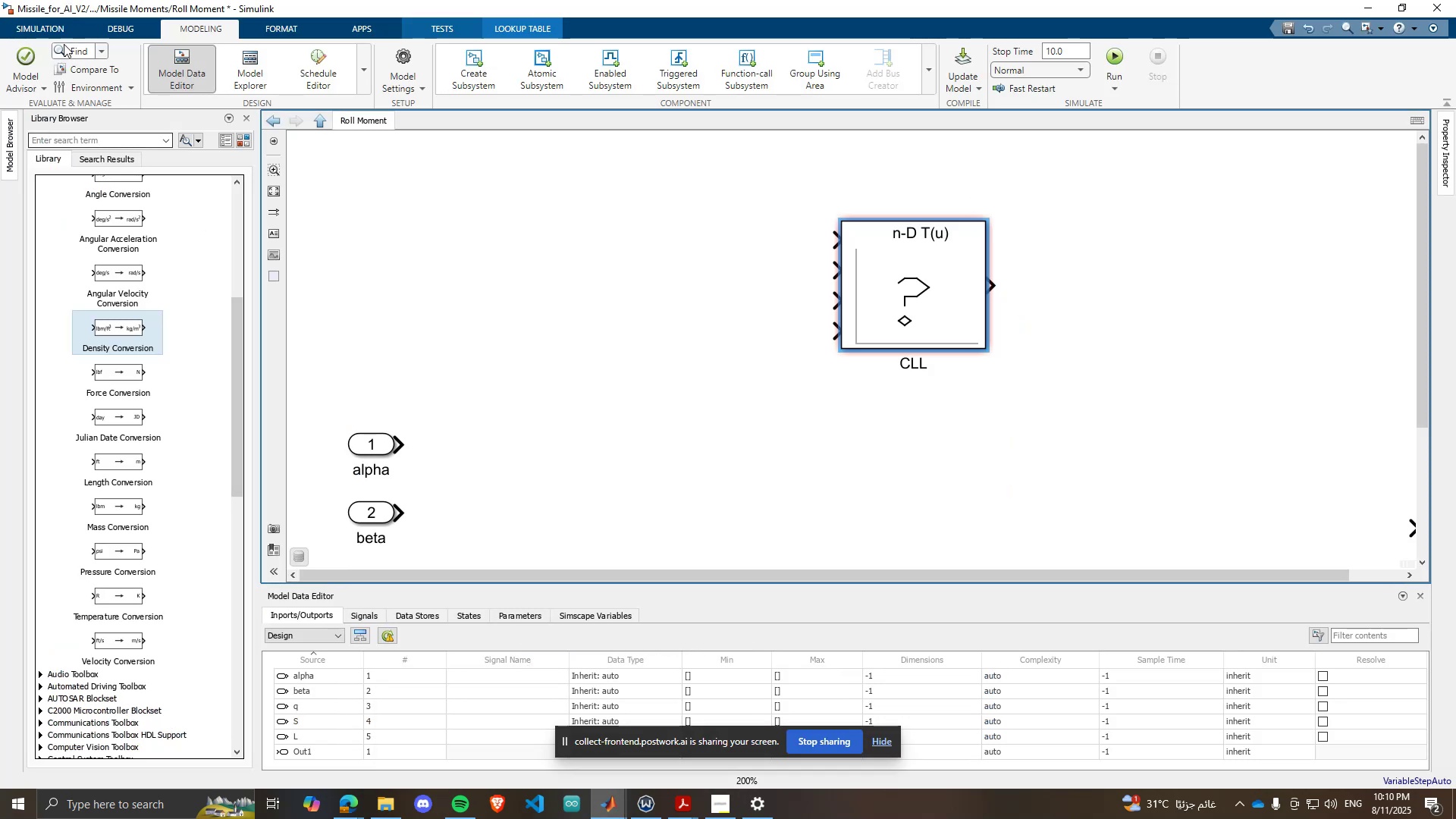 
left_click([44, 31])
 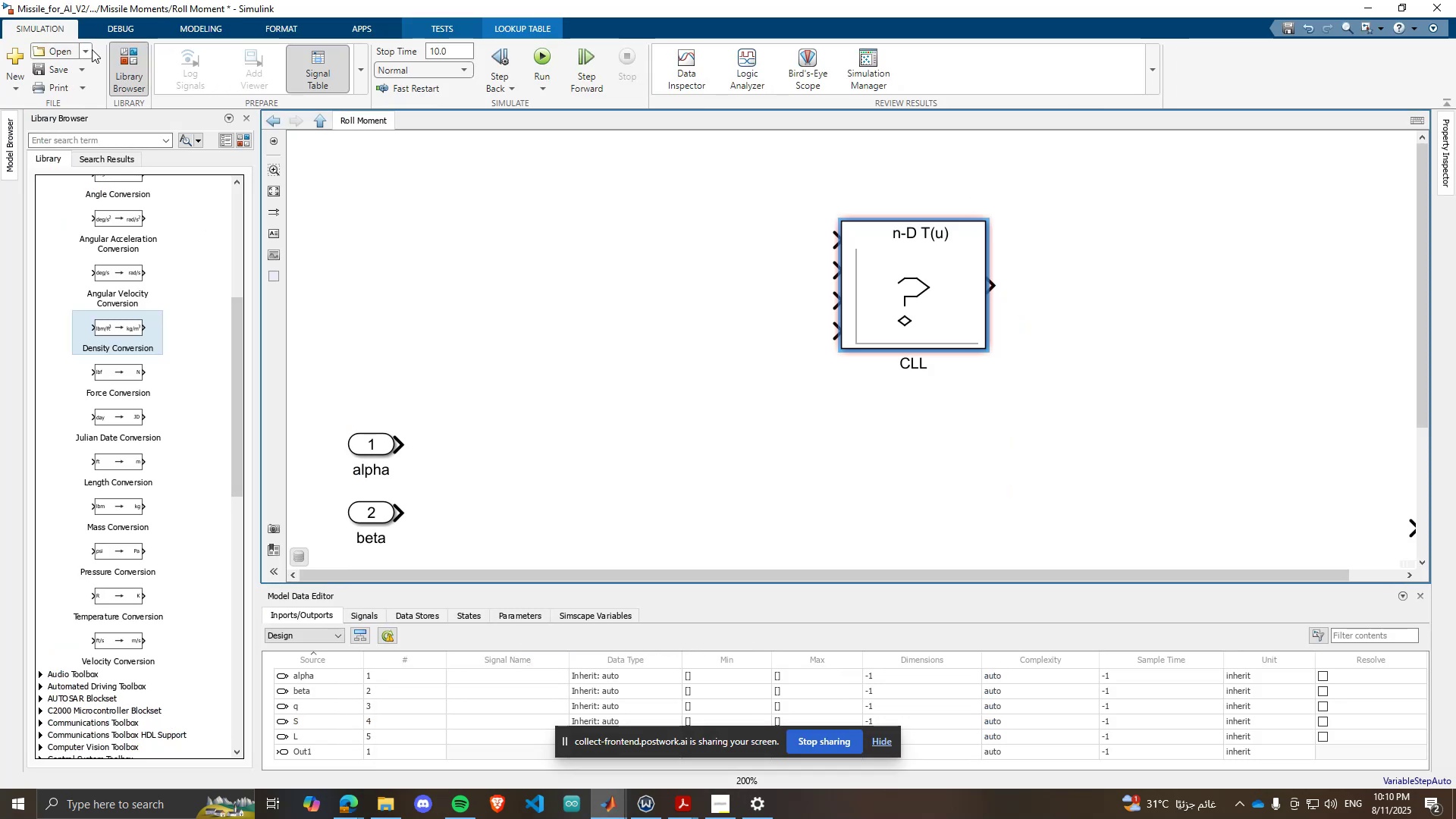 
left_click([90, 49])
 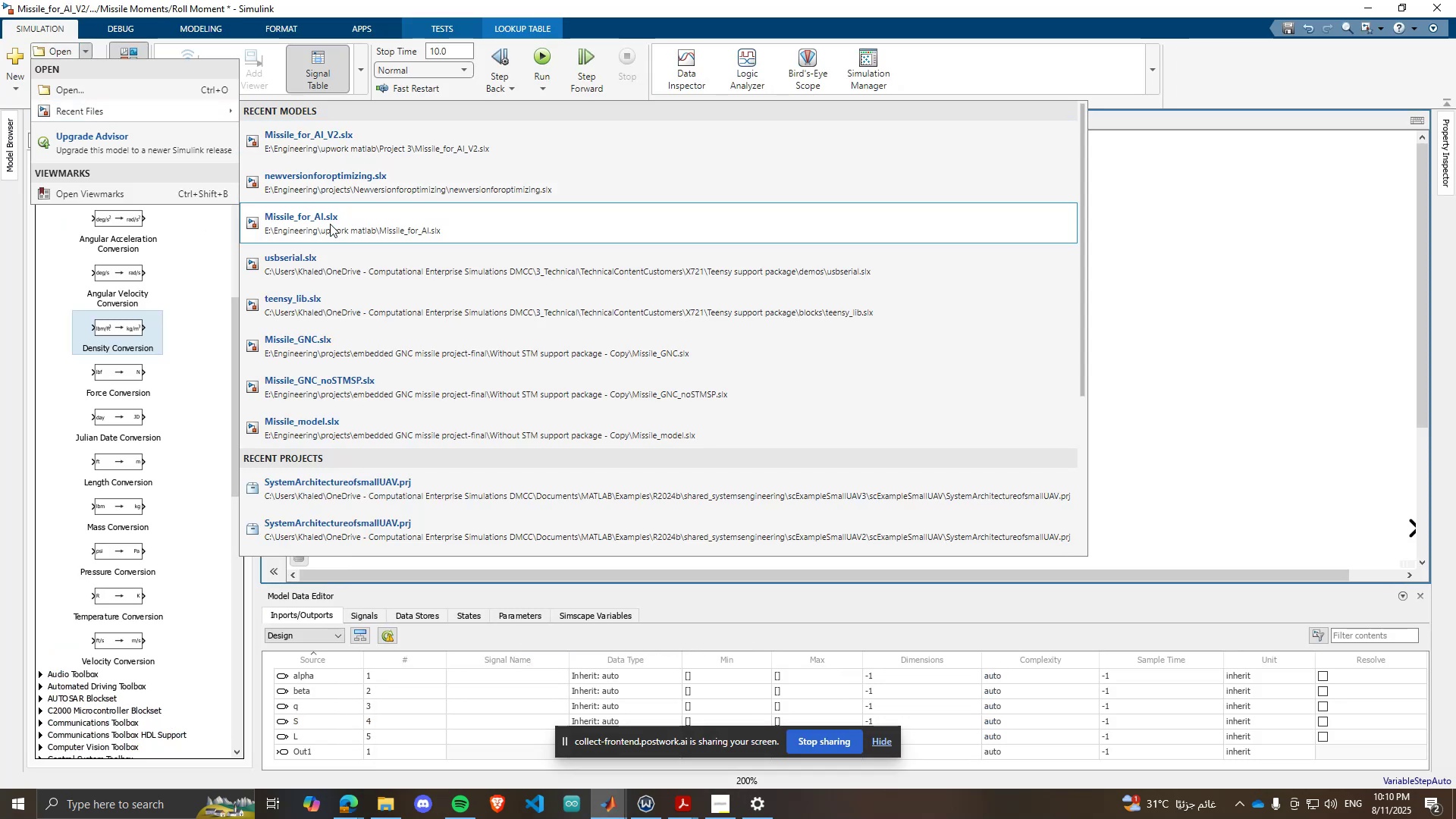 
left_click([304, 197])
 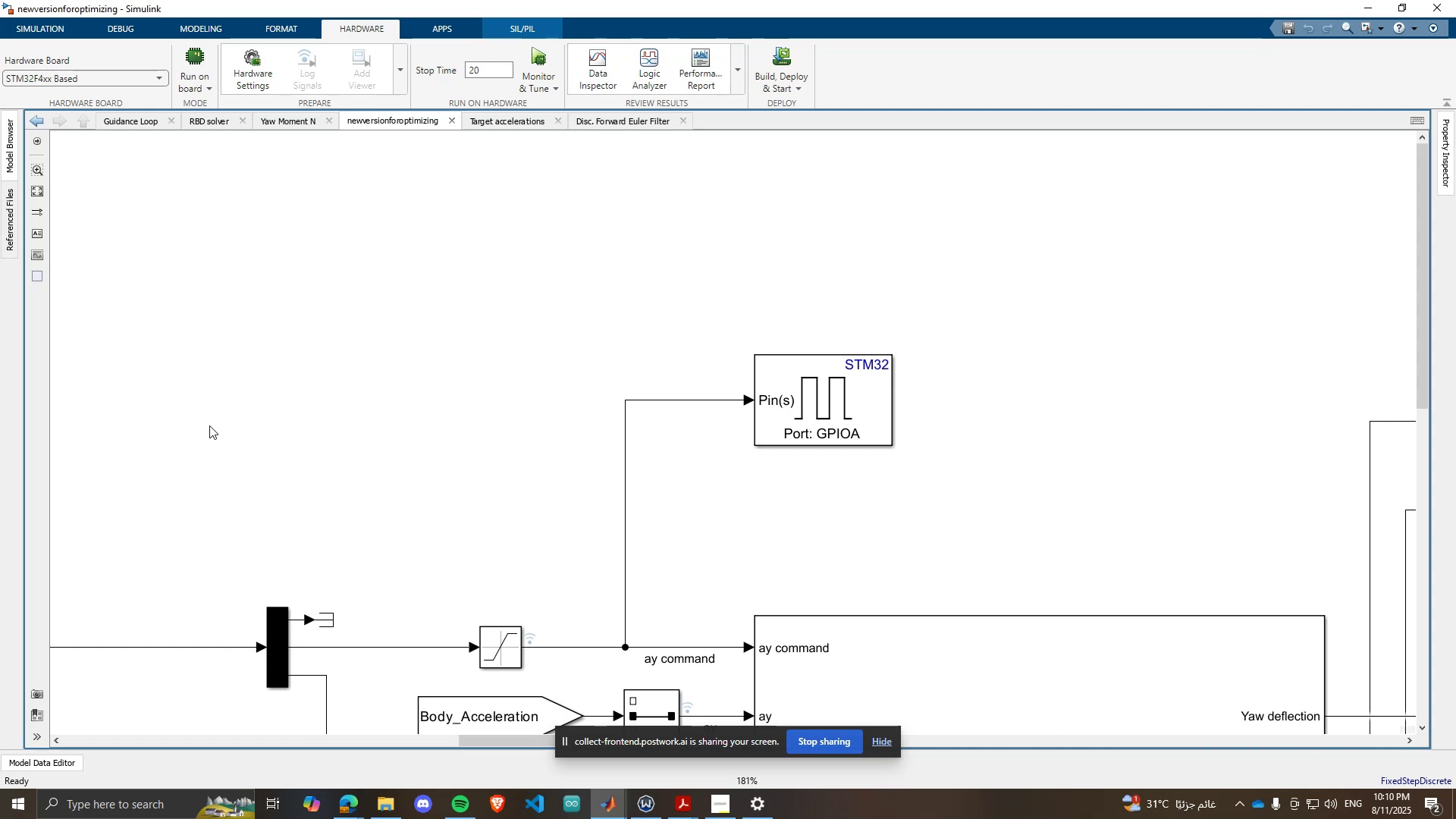 
wait(34.86)
 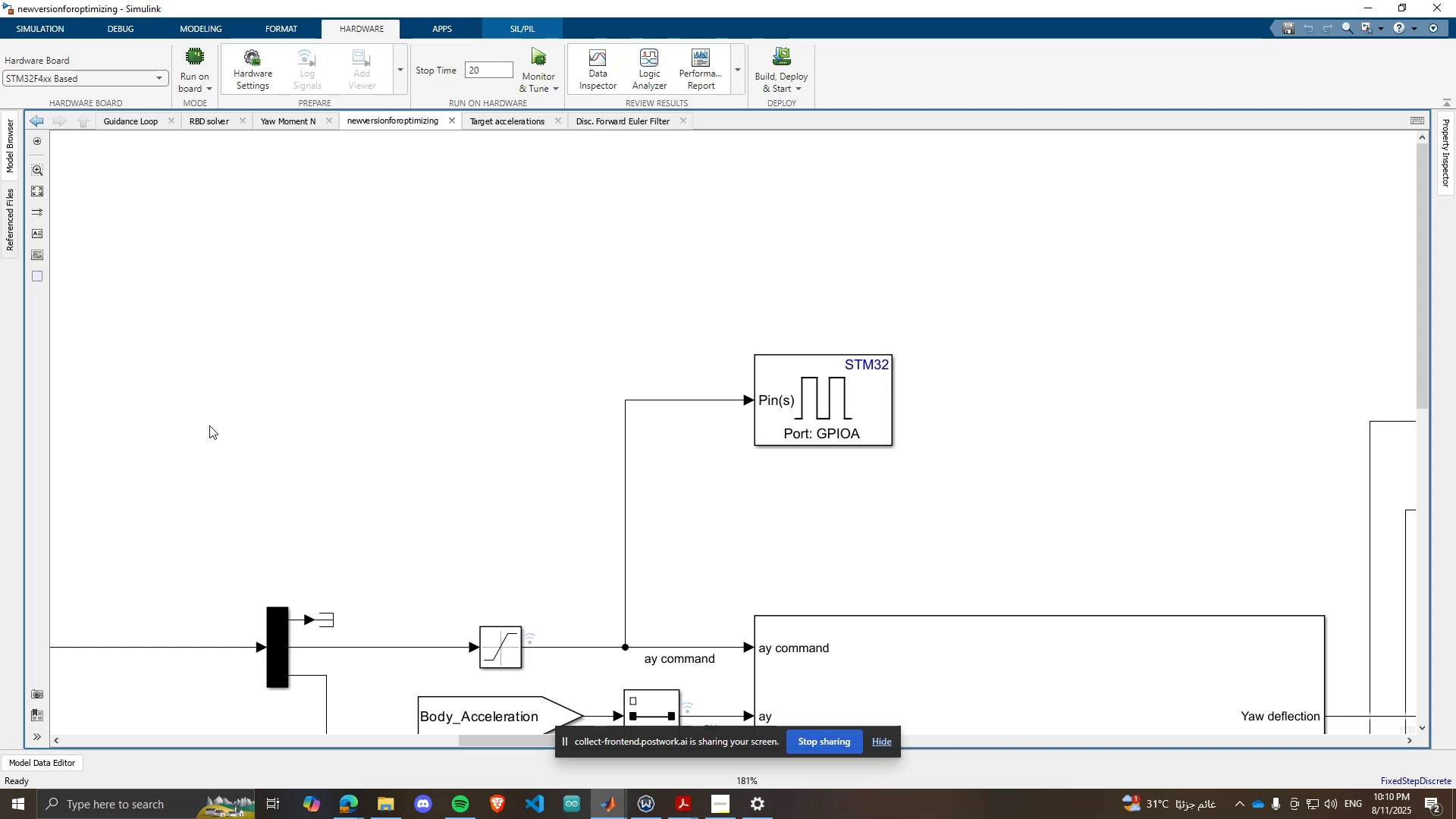 
scroll: coordinate [840, 689], scroll_direction: down, amount: 10.0
 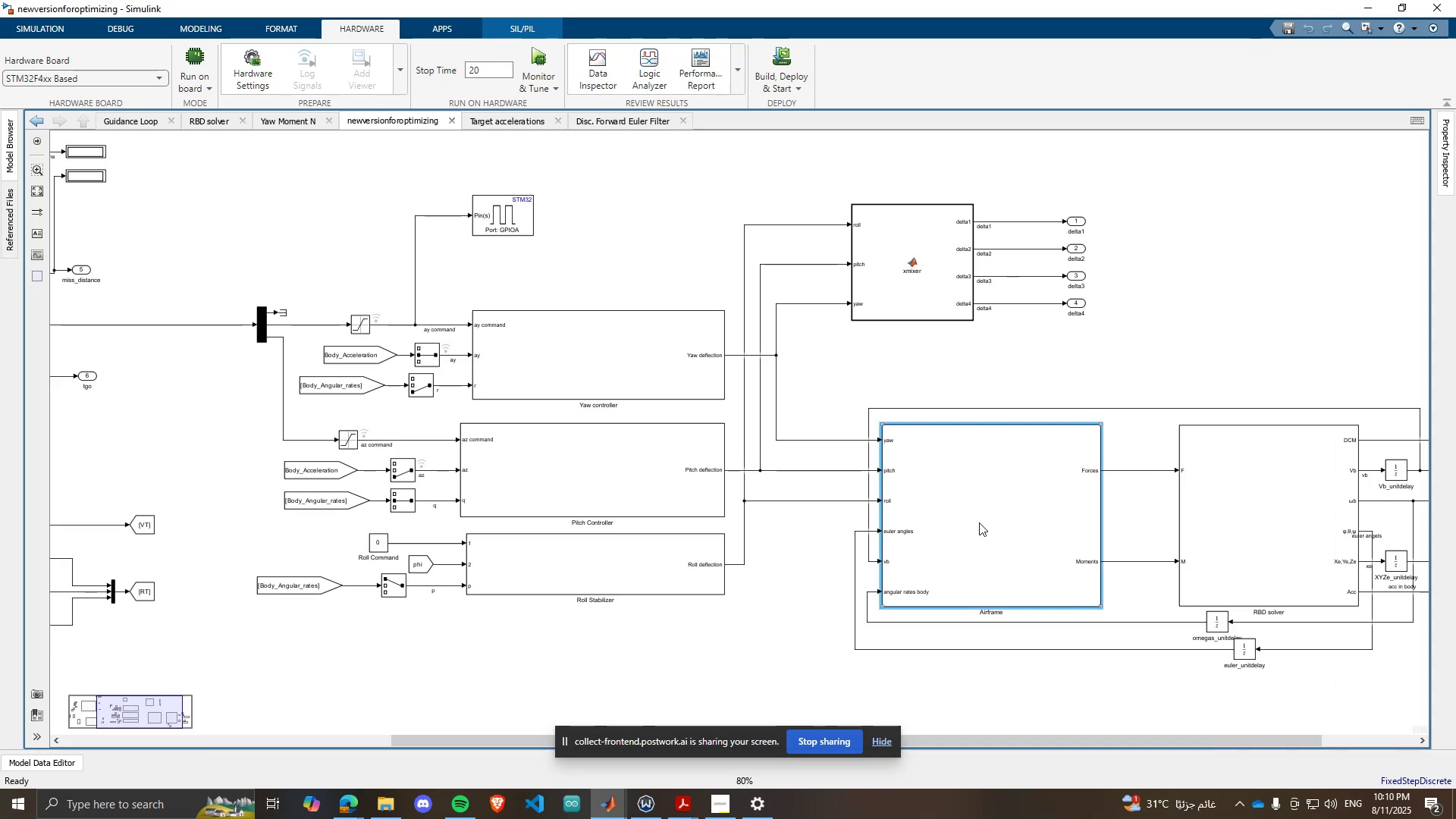 
double_click([979, 522])
 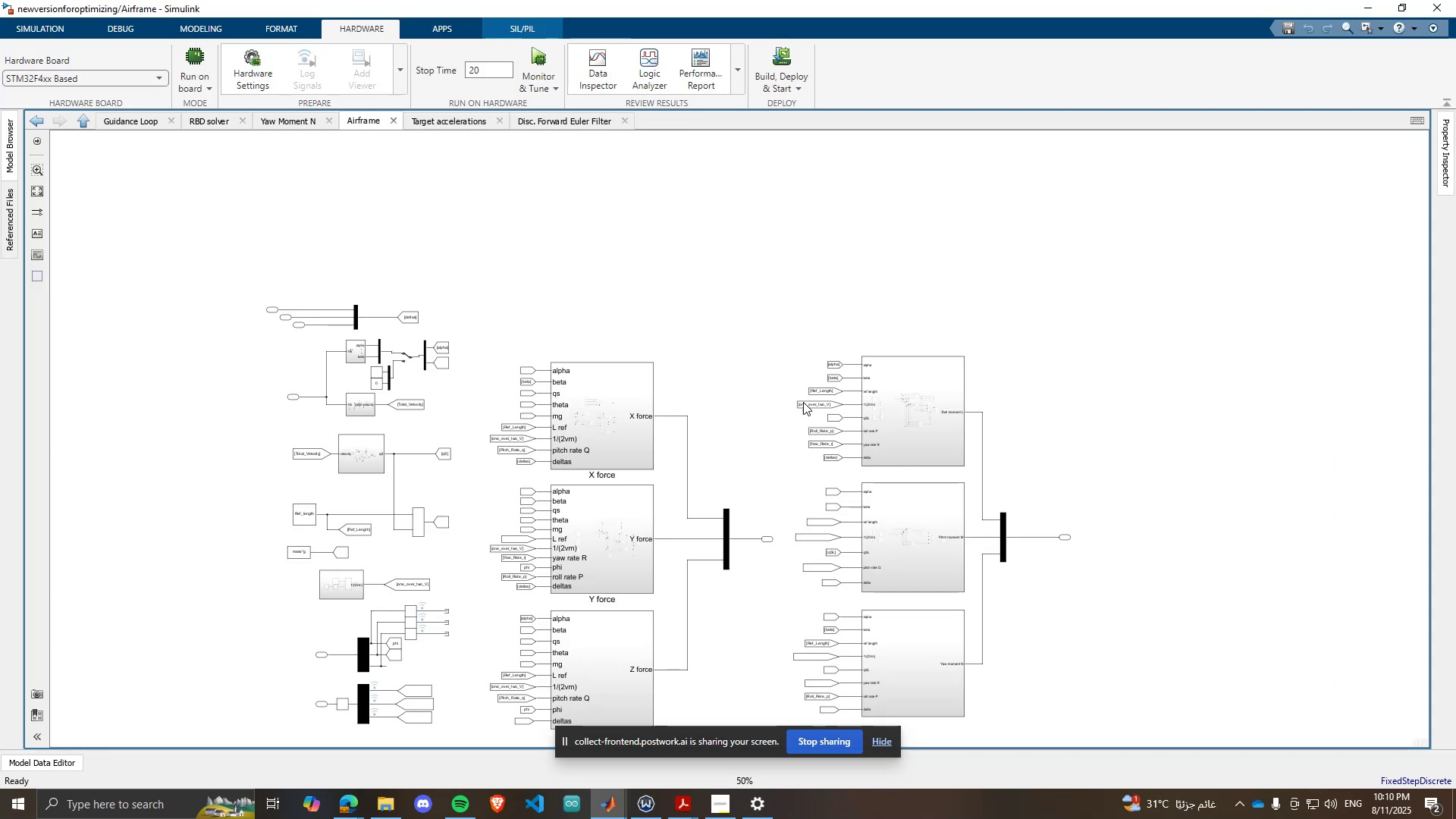 
scroll: coordinate [551, 391], scroll_direction: up, amount: 2.0
 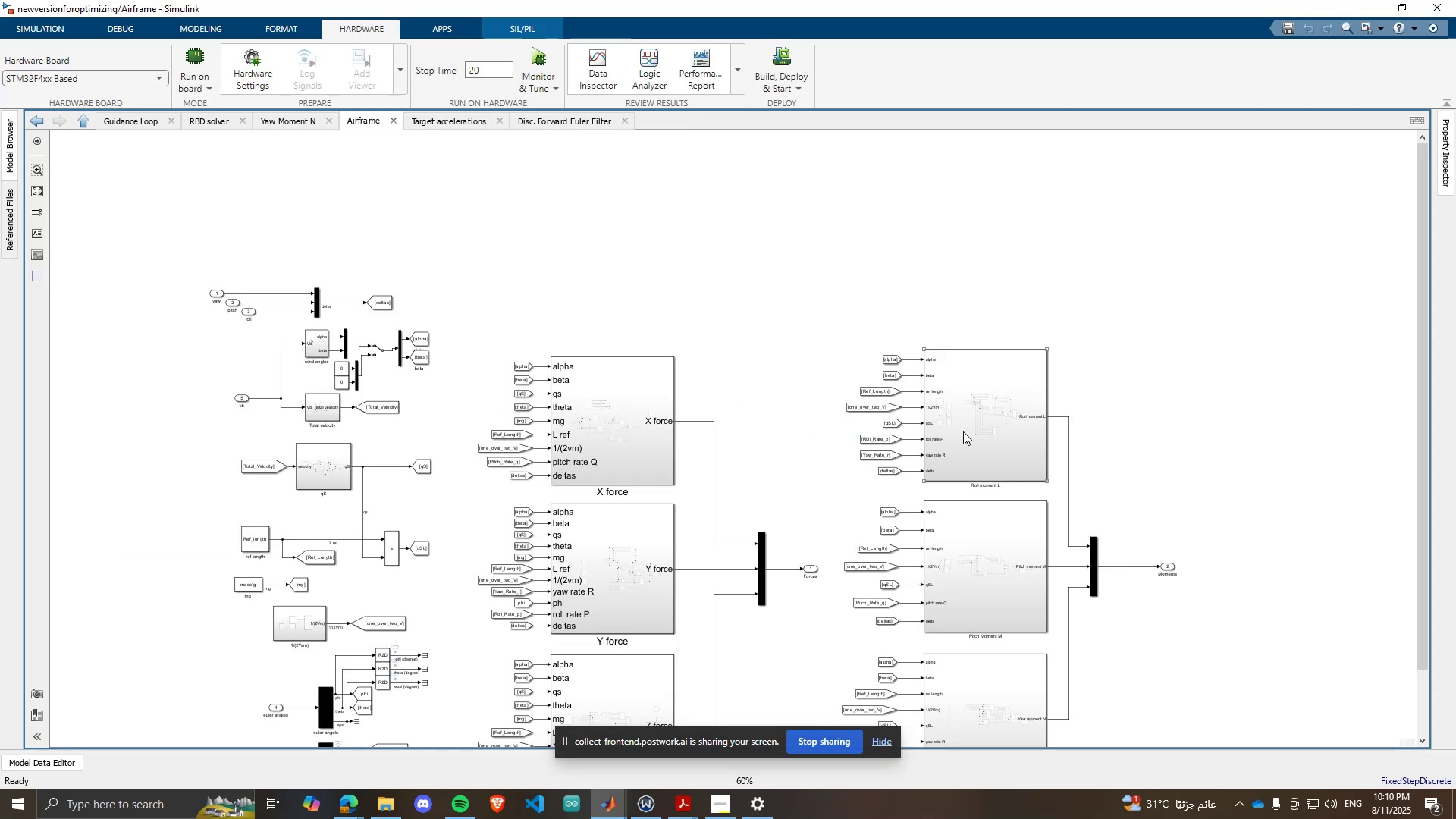 
double_click([963, 431])
 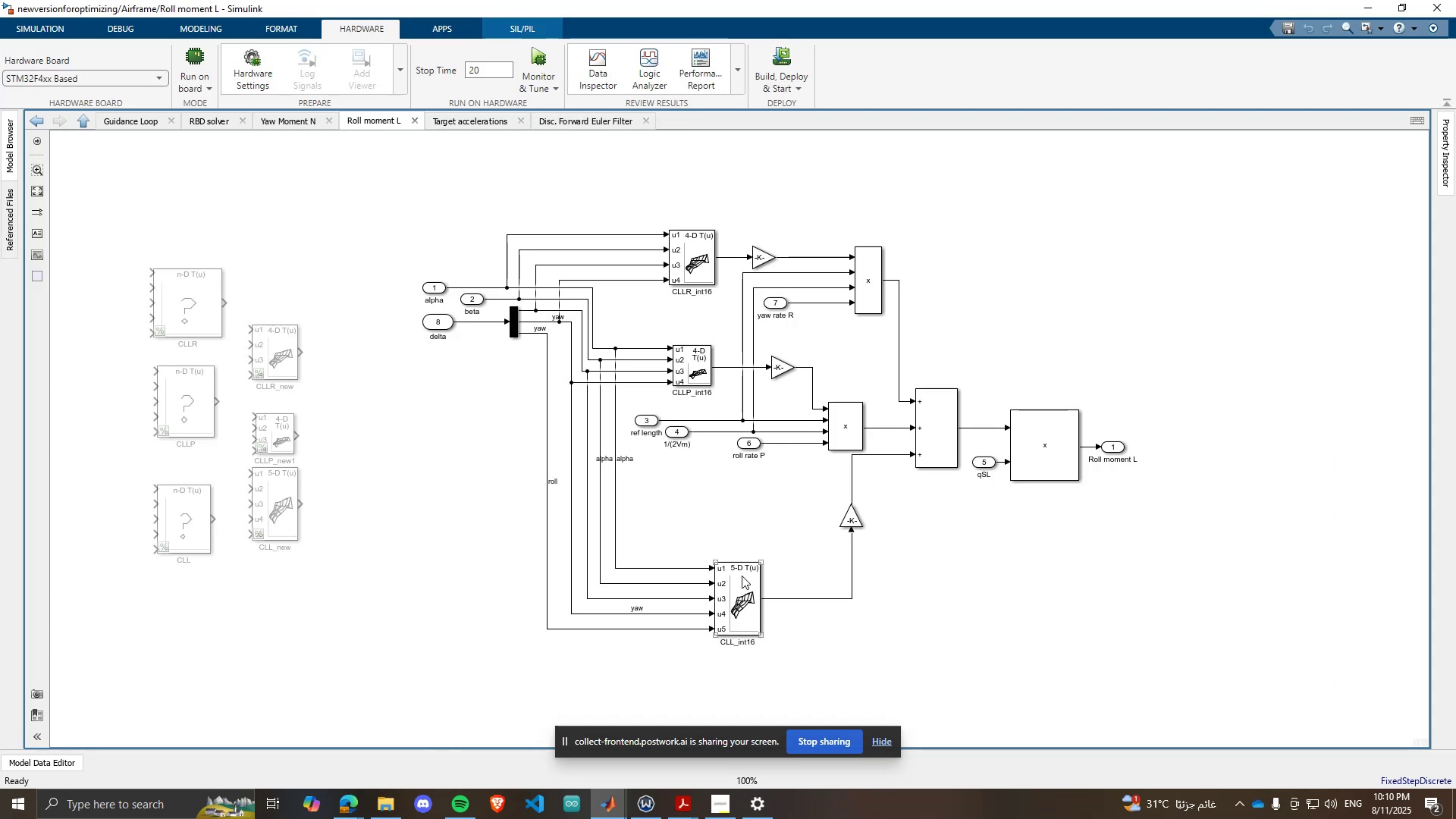 
double_click([747, 599])
 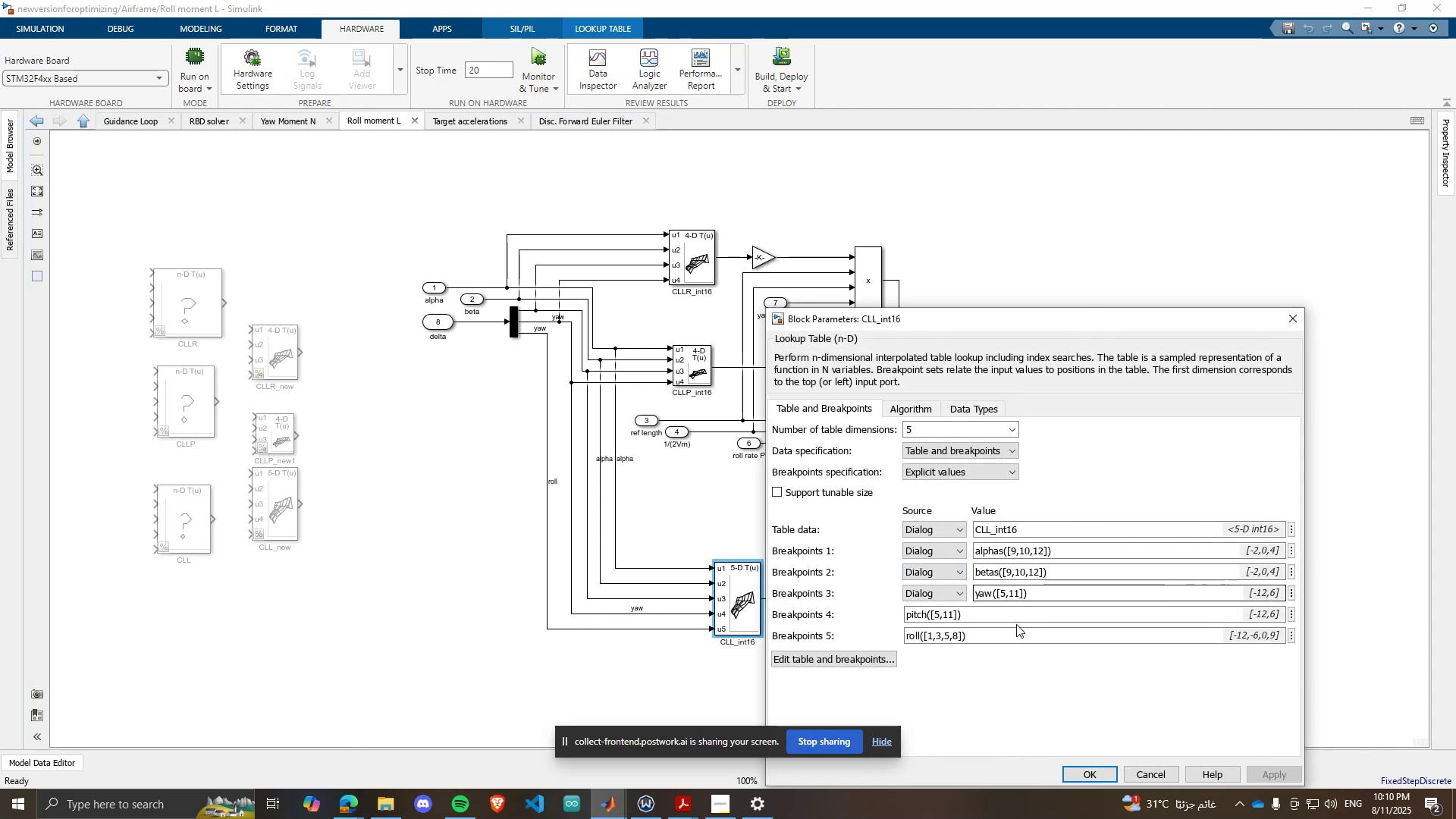 
left_click_drag(start_coordinate=[983, 637], to_coordinate=[992, 557])
 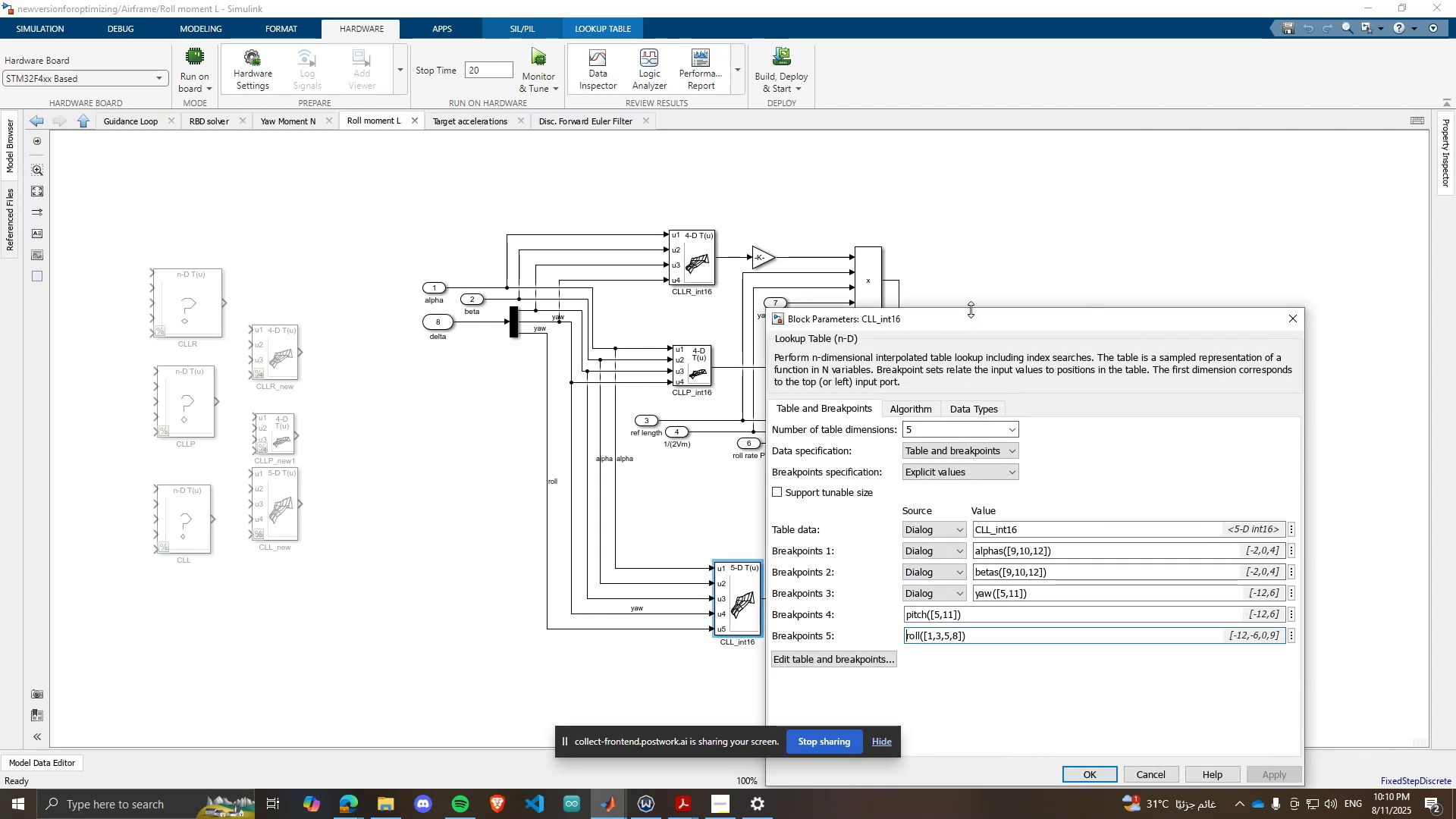 
left_click_drag(start_coordinate=[984, 318], to_coordinate=[664, 199])
 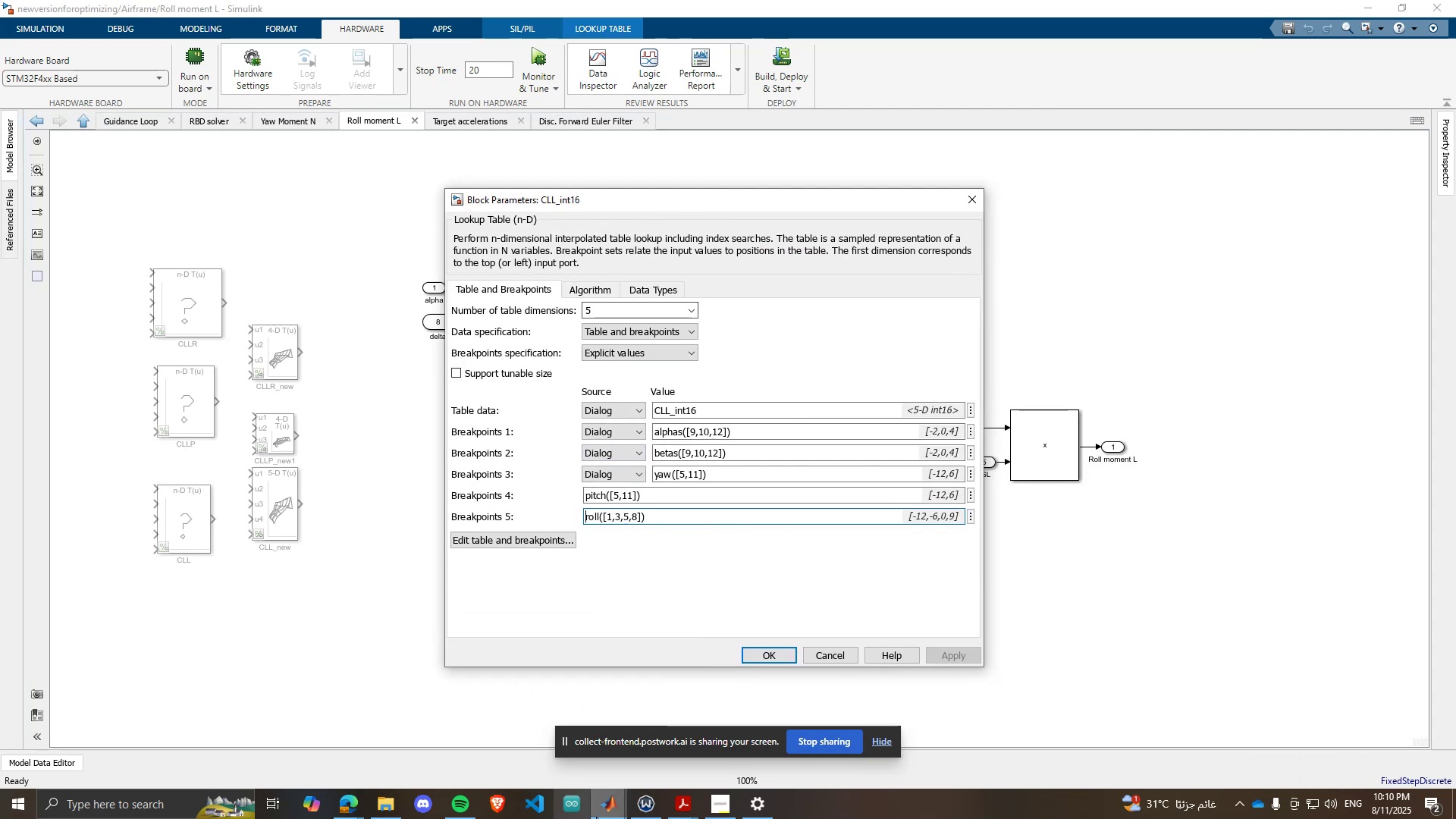 
left_click([600, 817])
 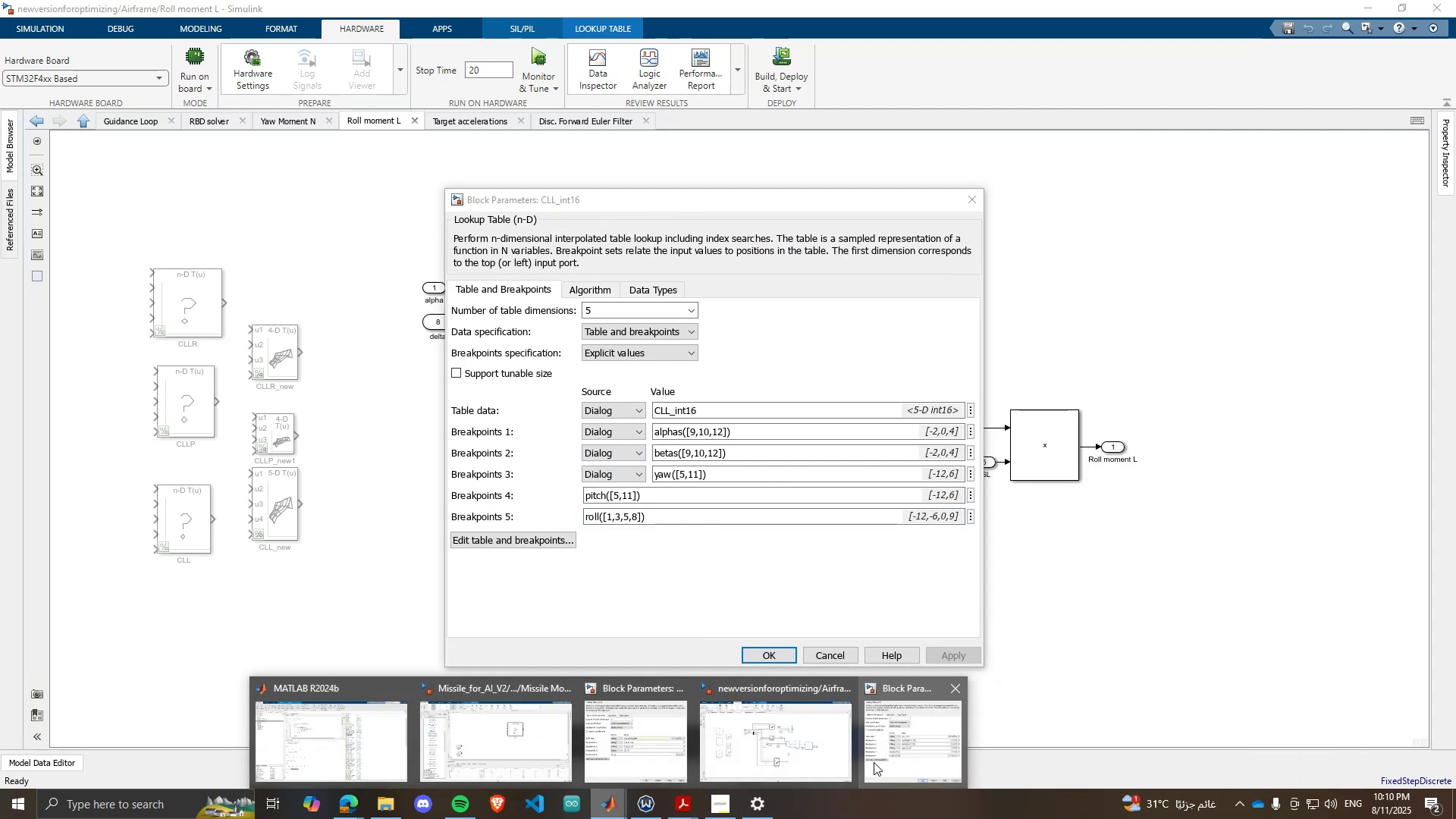 
left_click([874, 762])
 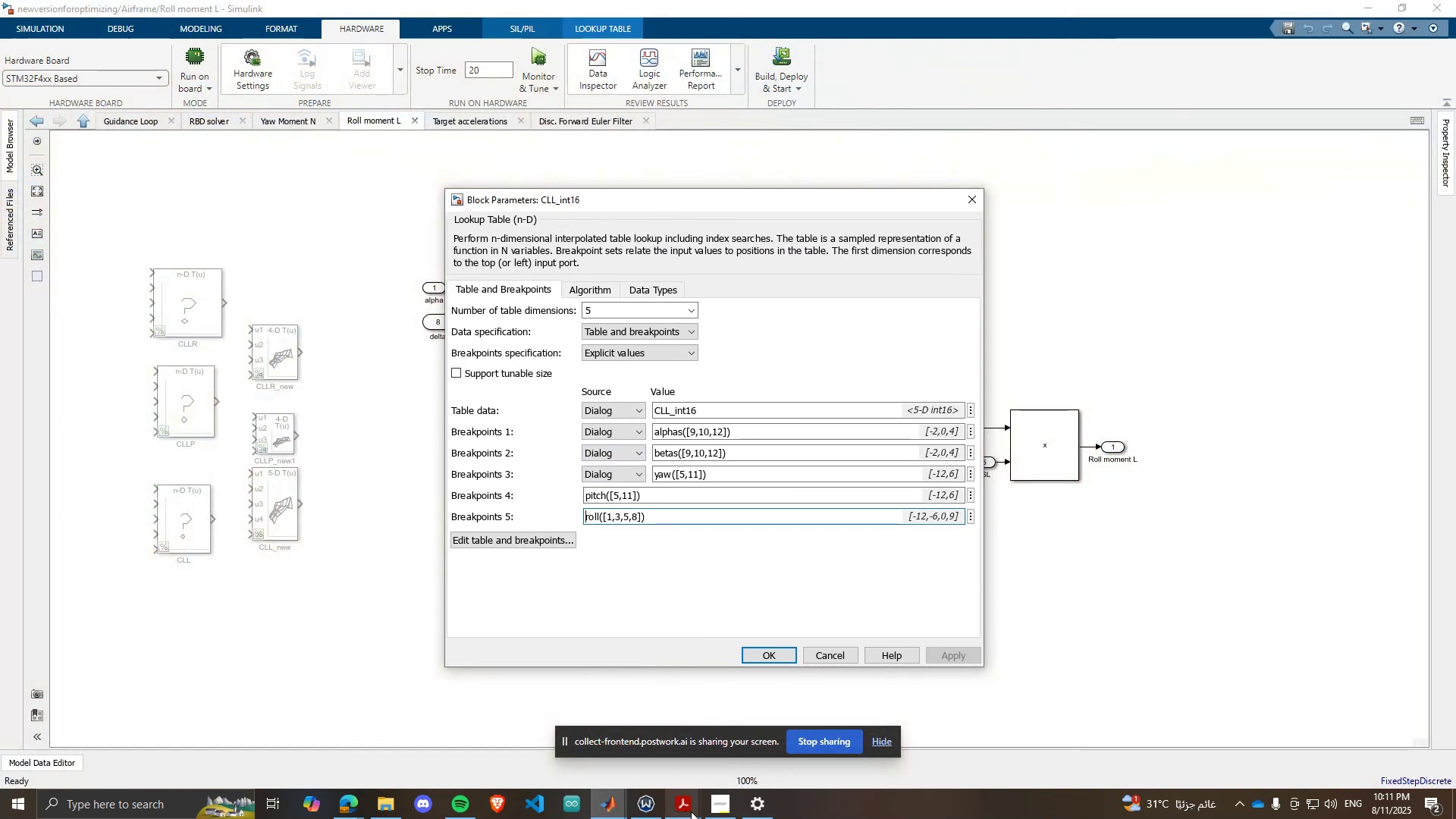 
left_click([611, 806])
 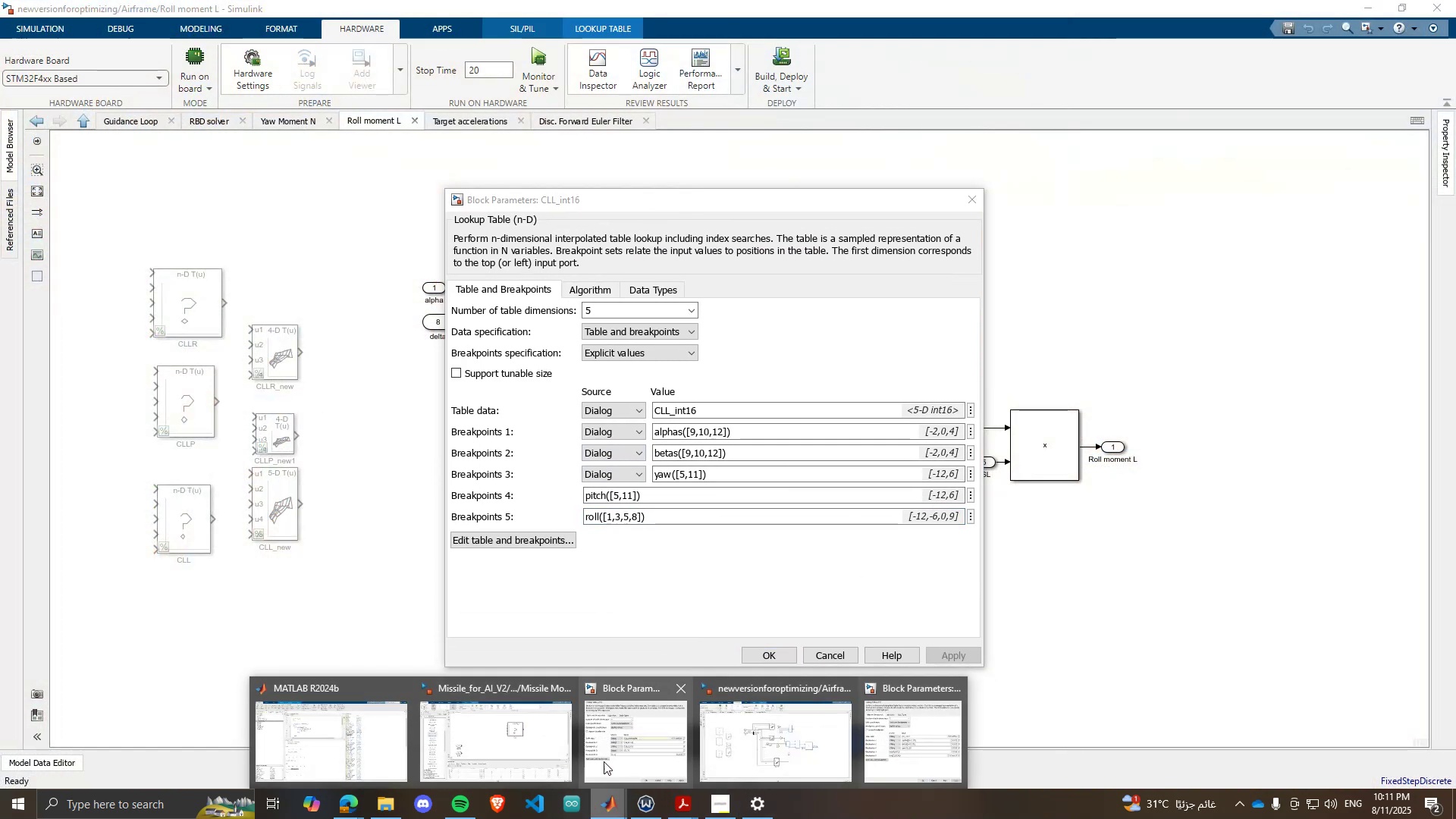 
left_click([605, 752])
 